 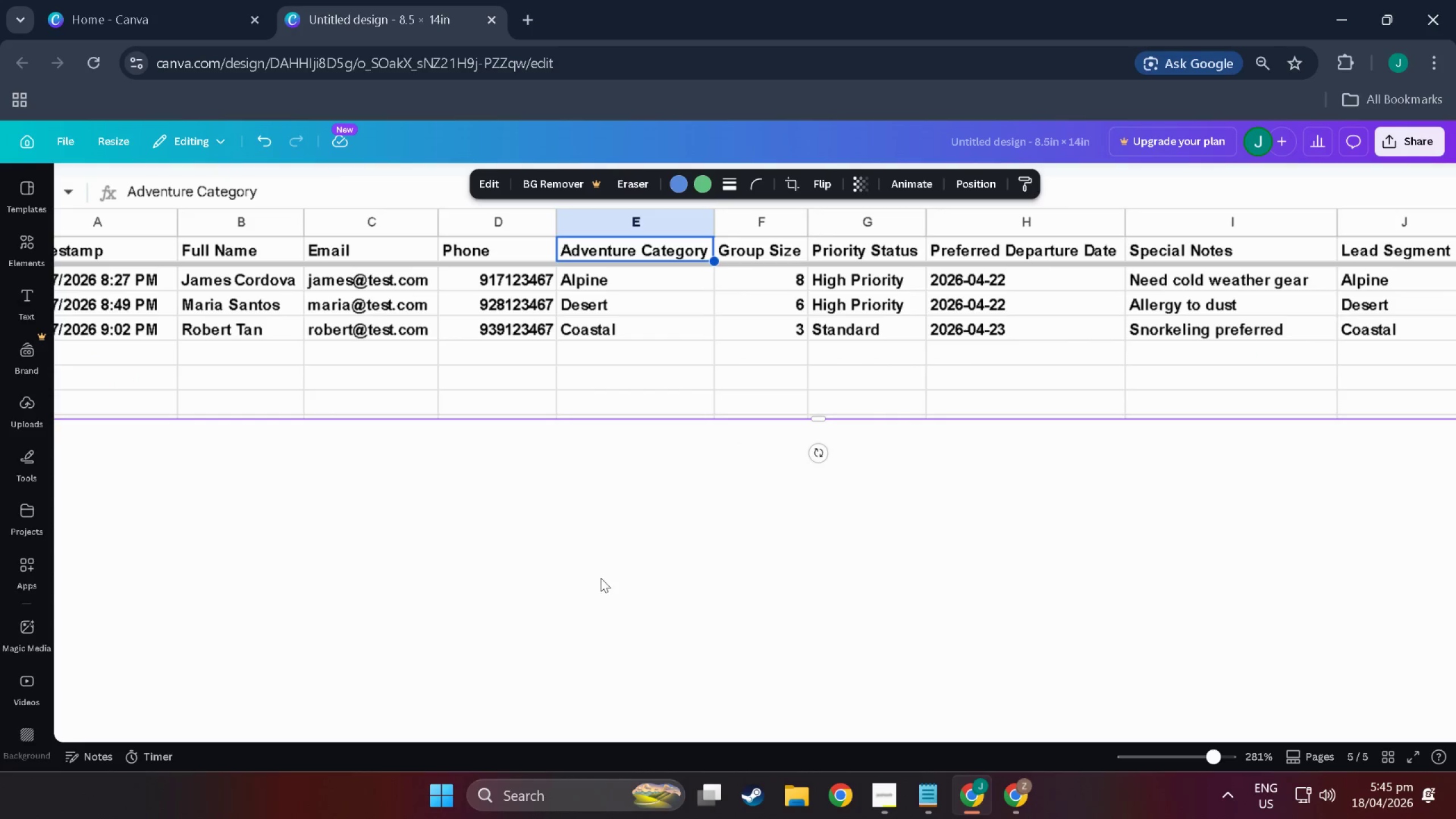 
scroll: coordinate [601, 576], scroll_direction: down, amount: 5.0
 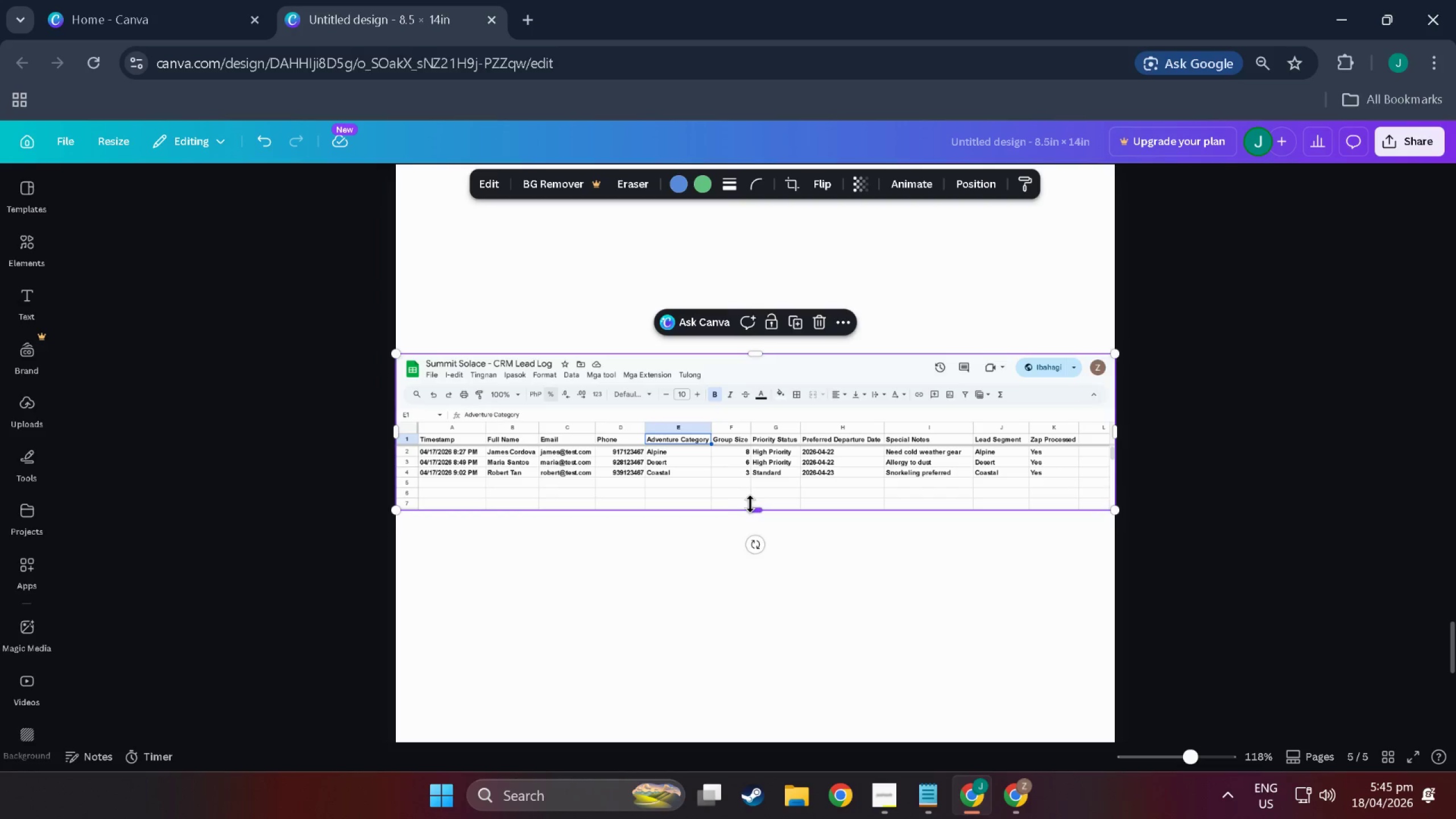 
left_click_drag(start_coordinate=[755, 505], to_coordinate=[756, 482])
 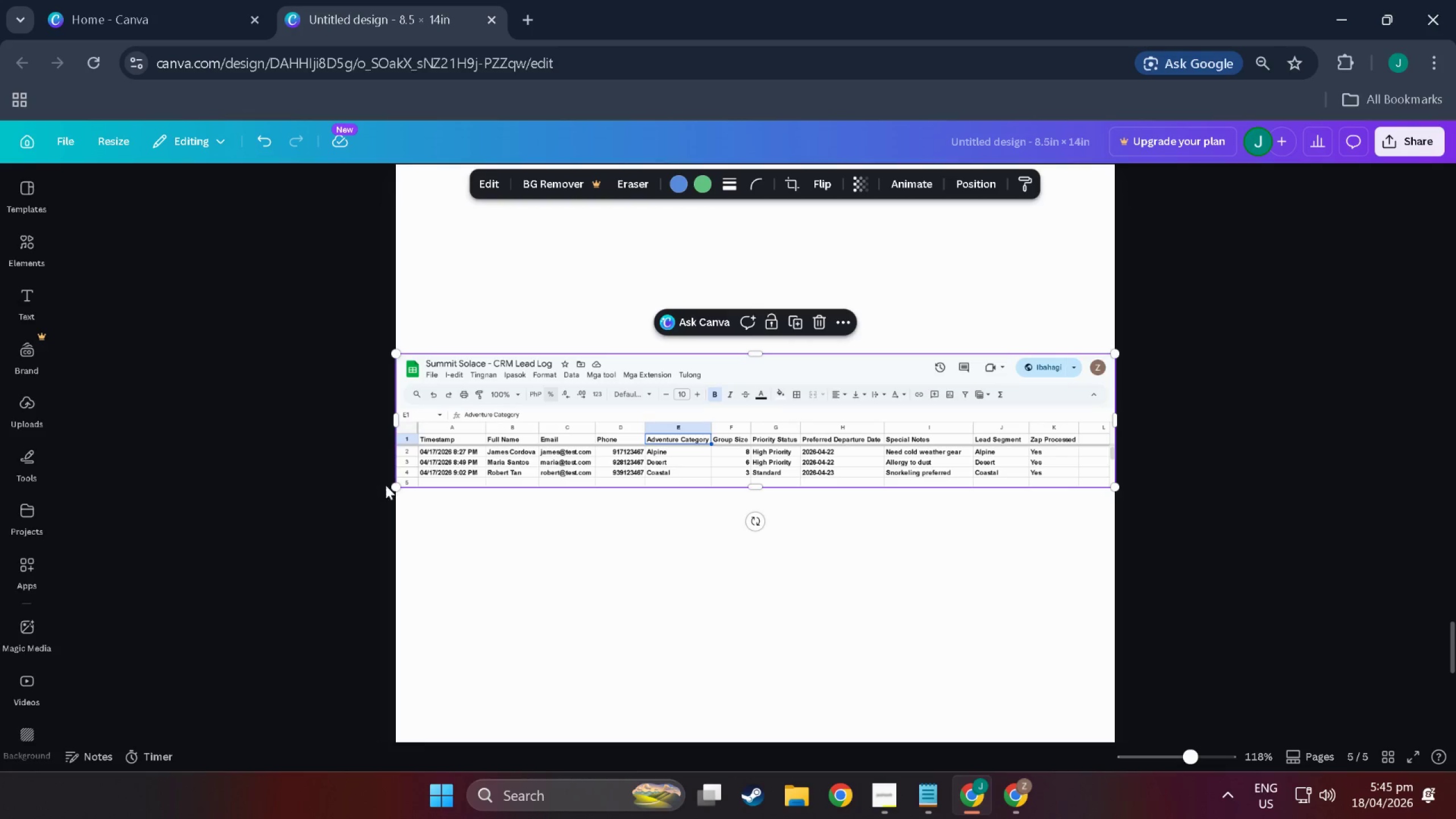 
left_click_drag(start_coordinate=[396, 485], to_coordinate=[377, 509])
 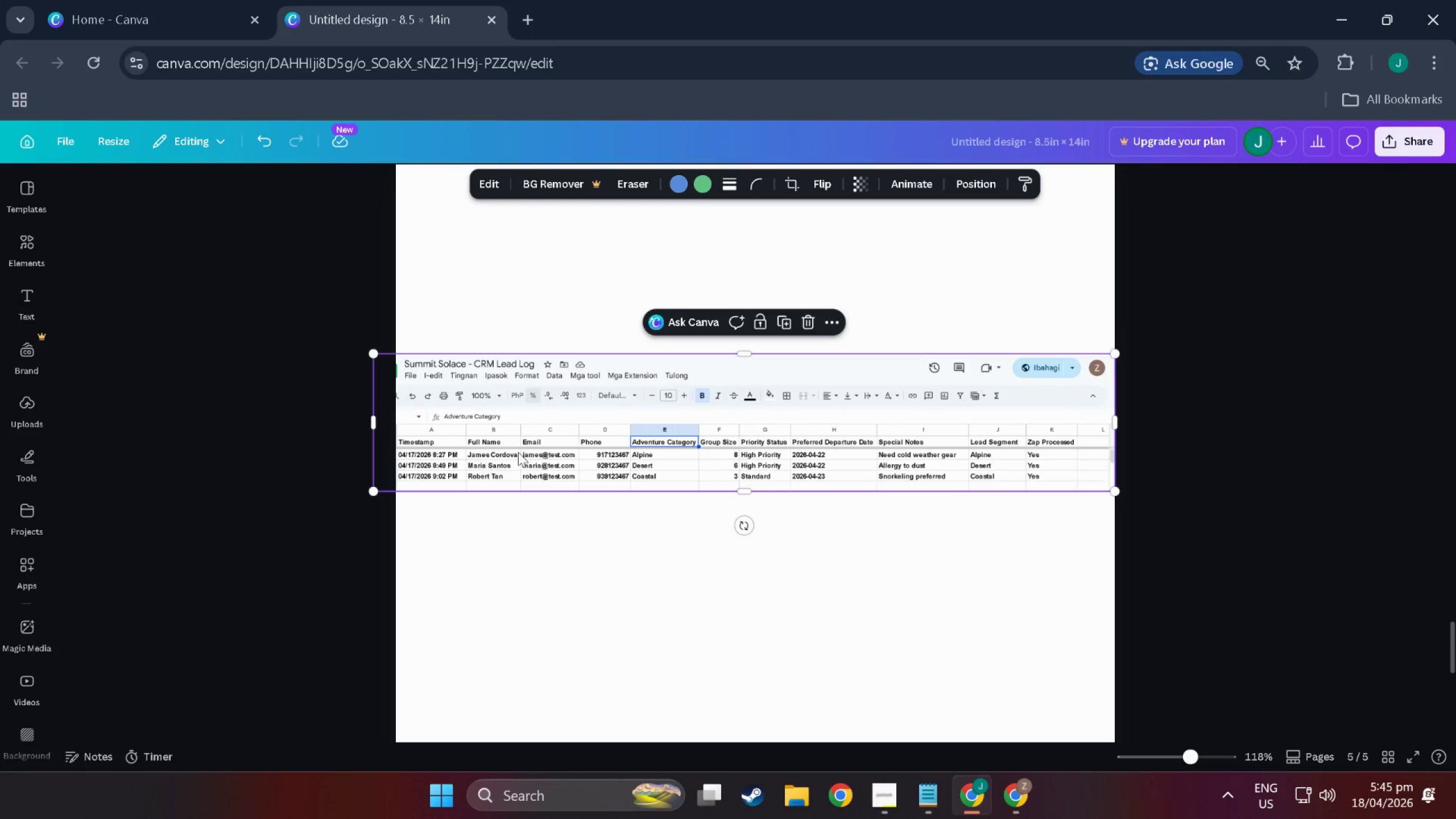 
left_click_drag(start_coordinate=[519, 452], to_coordinate=[530, 454])
 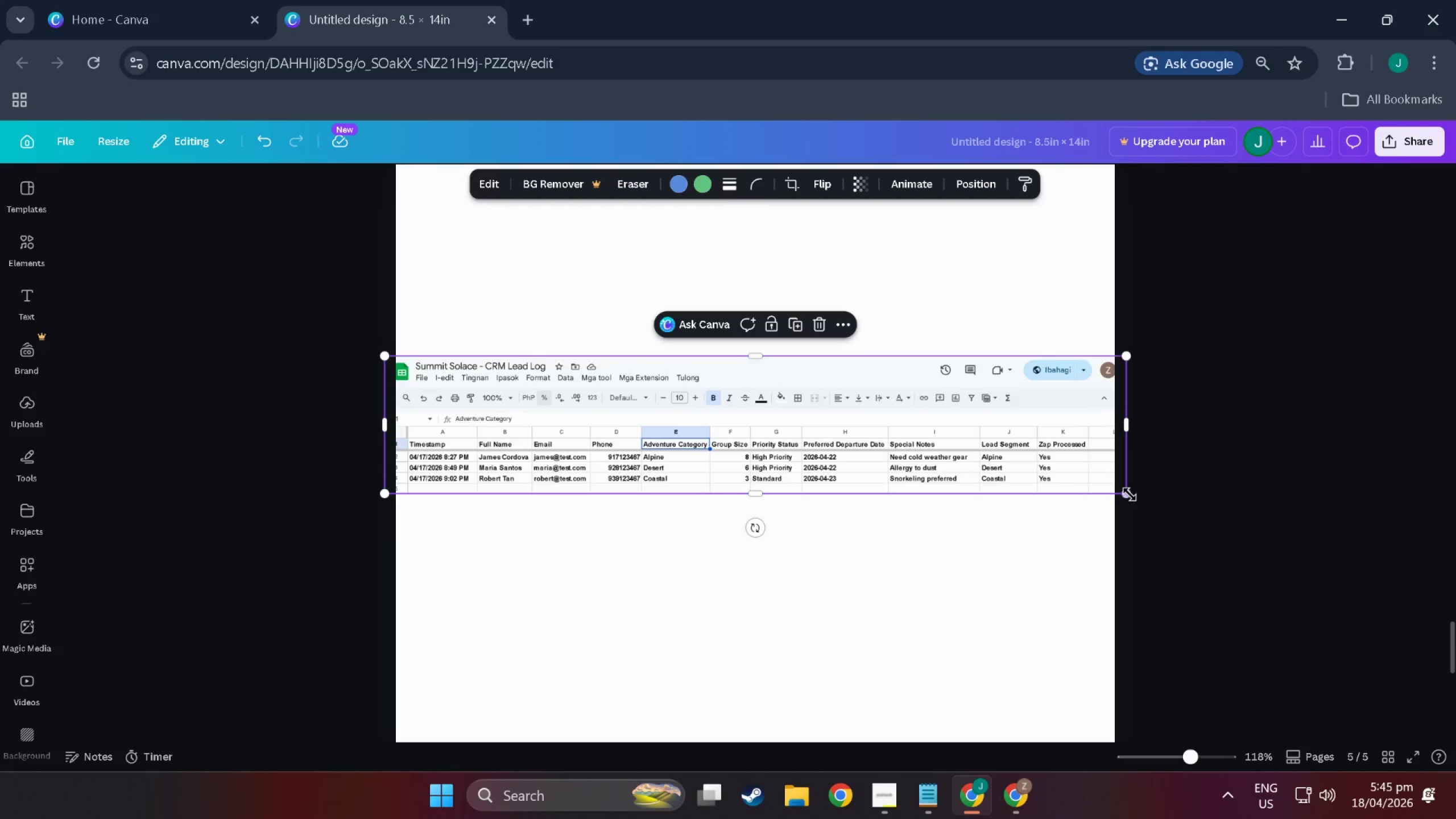 
left_click_drag(start_coordinate=[1126, 493], to_coordinate=[1149, 532])
 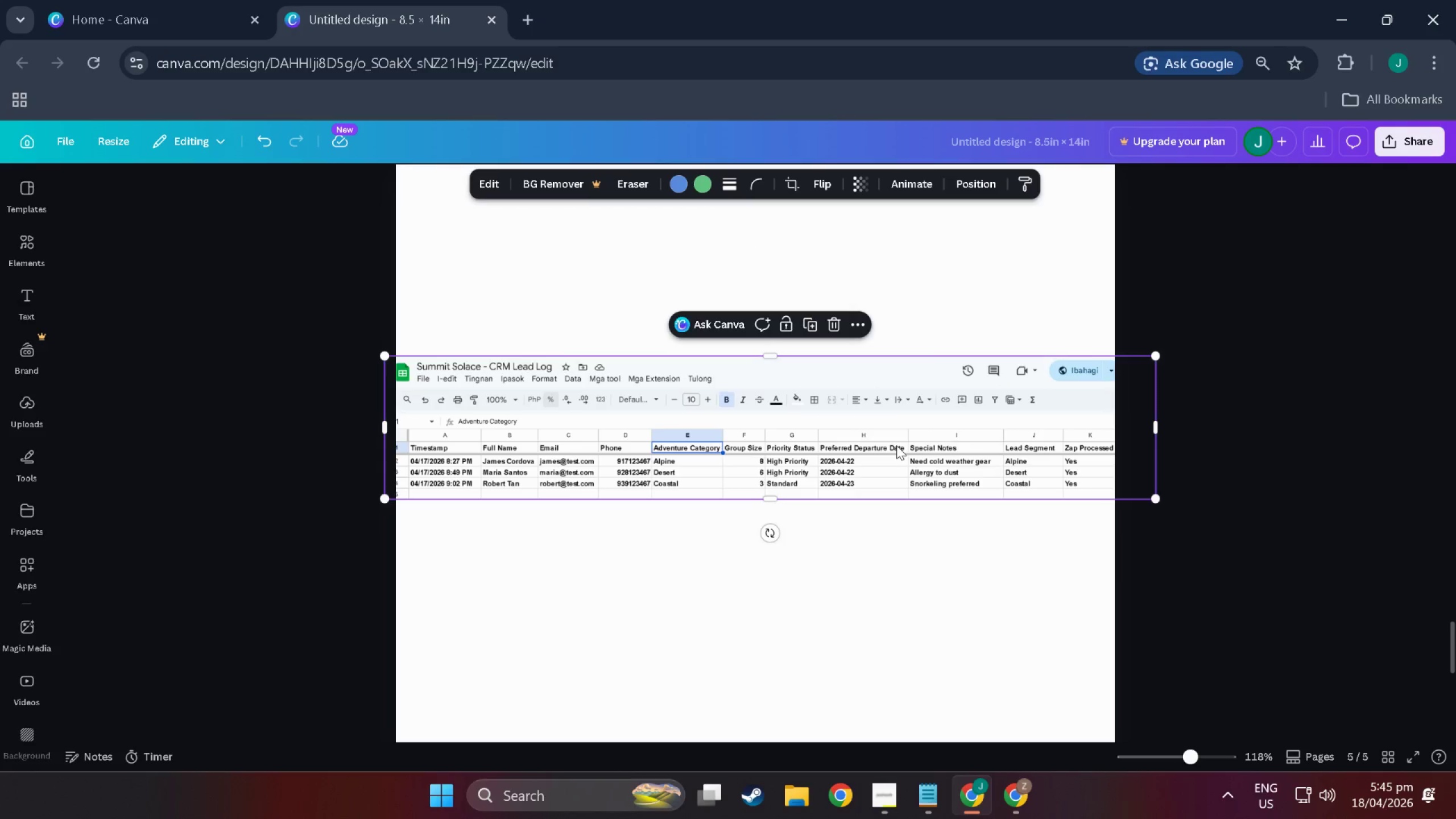 
left_click_drag(start_coordinate=[896, 445], to_coordinate=[894, 444])
 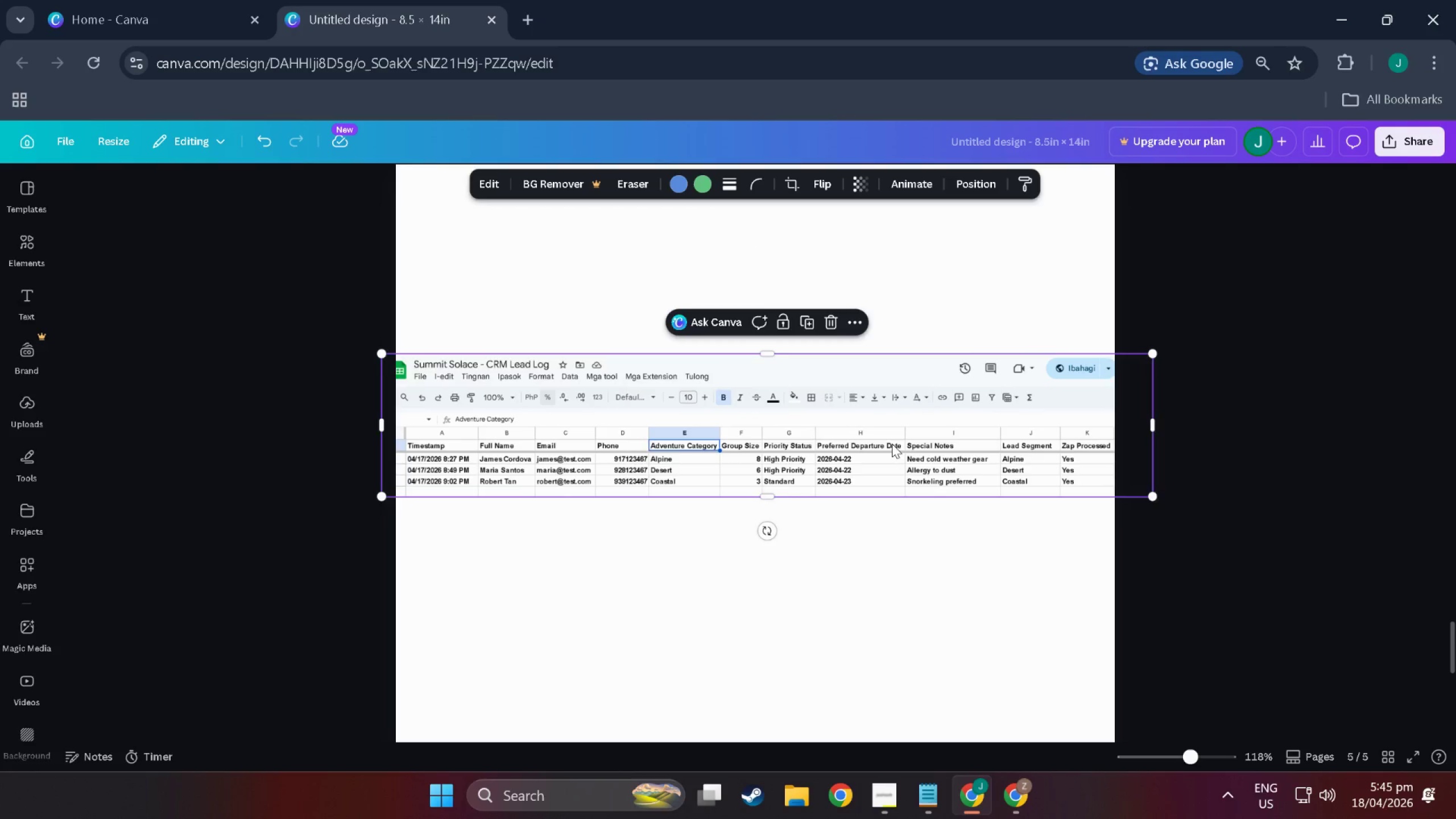 
left_click_drag(start_coordinate=[894, 444], to_coordinate=[886, 442])
 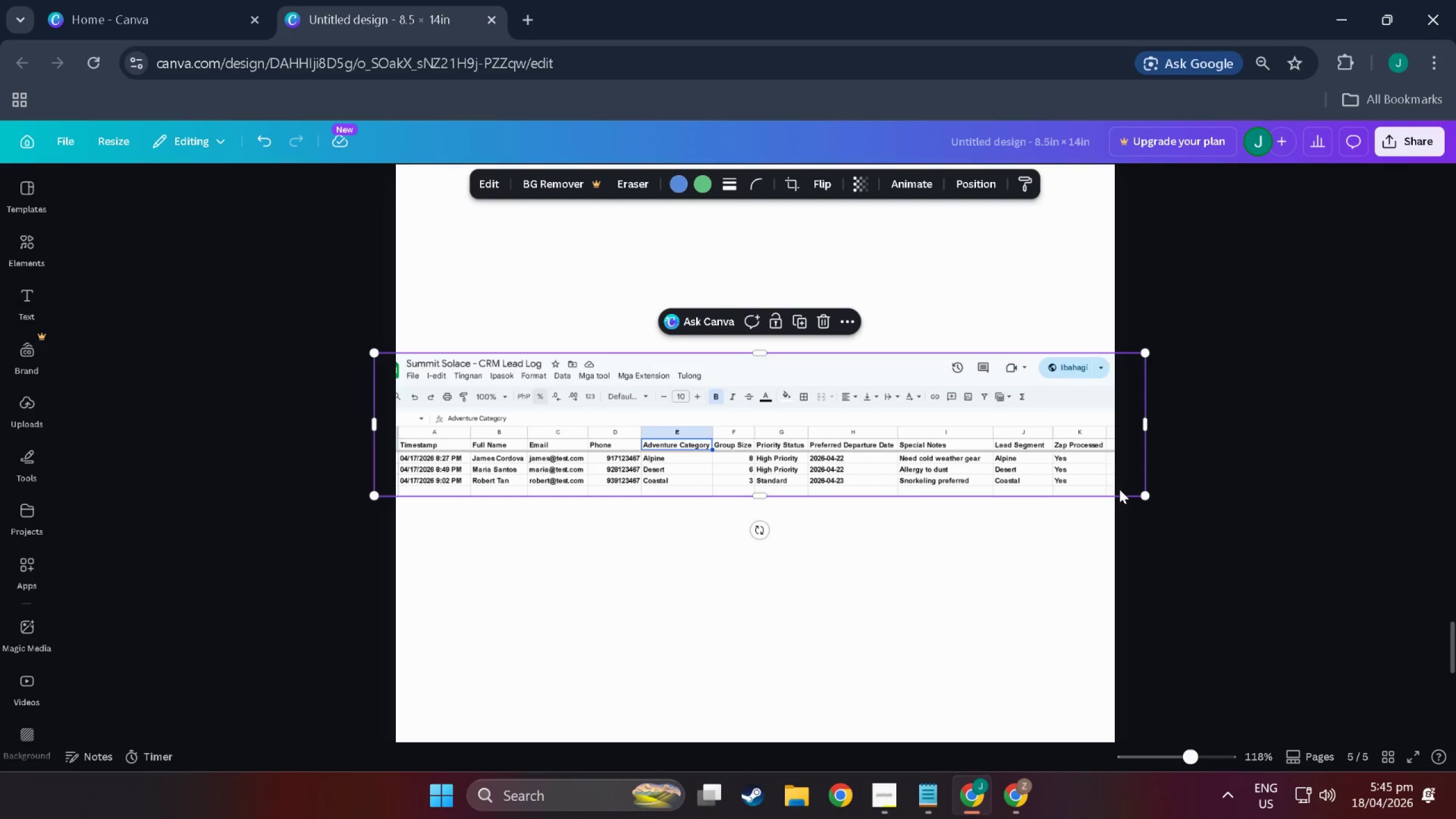 
hold_key(key=ControlLeft, duration=0.56)
 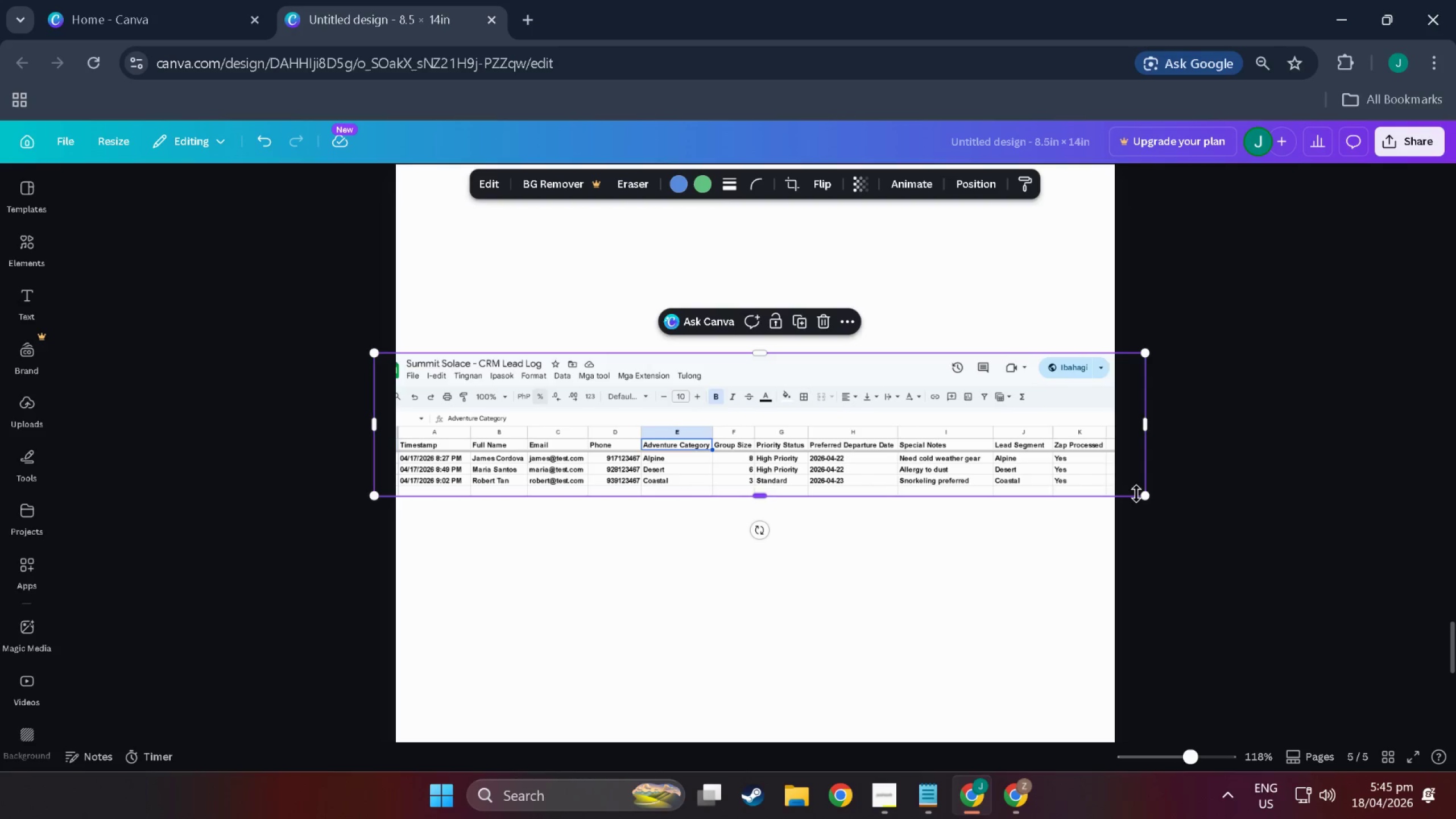 
left_click_drag(start_coordinate=[1141, 496], to_coordinate=[1152, 508])
 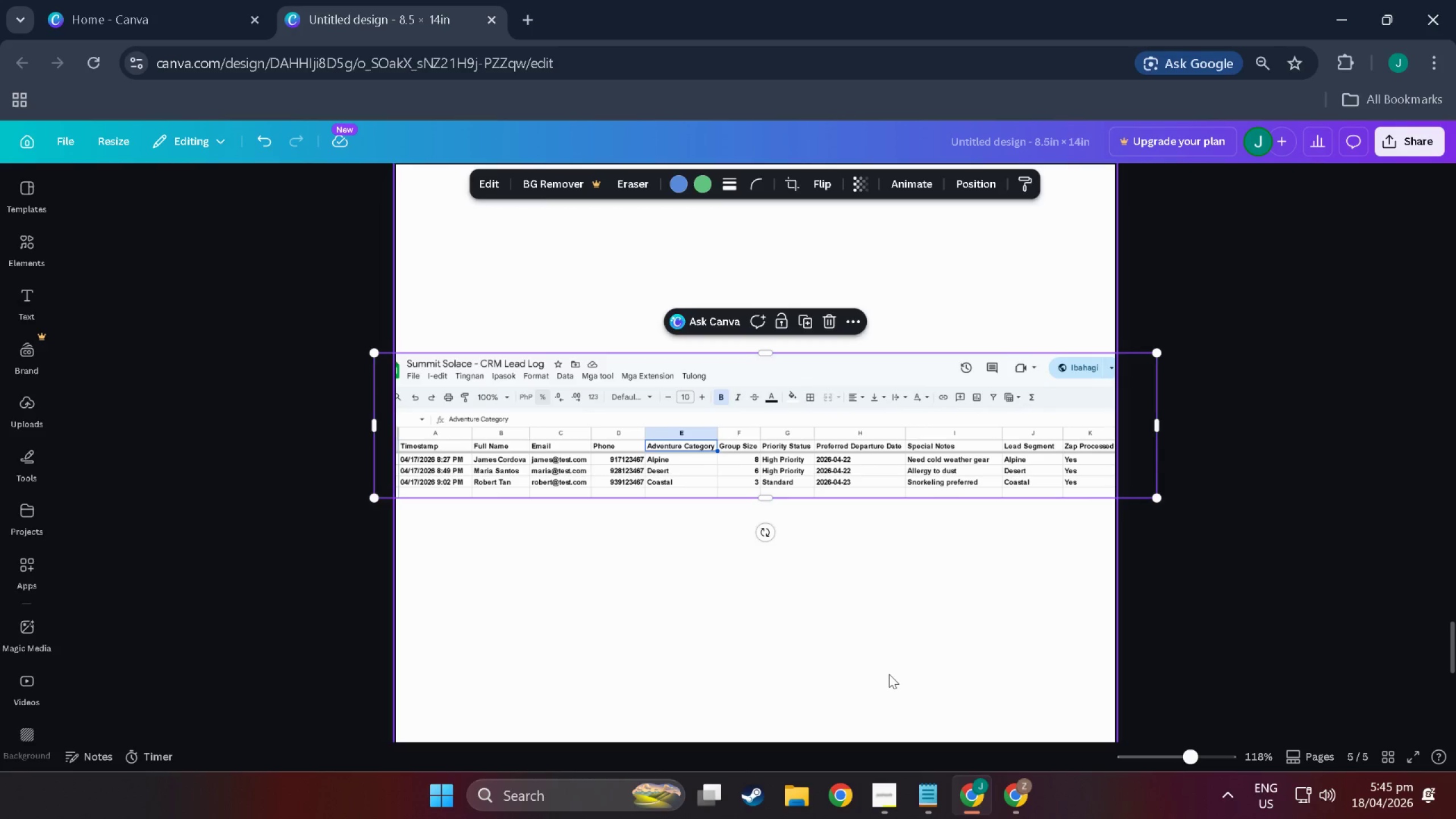 
left_click([889, 674])
 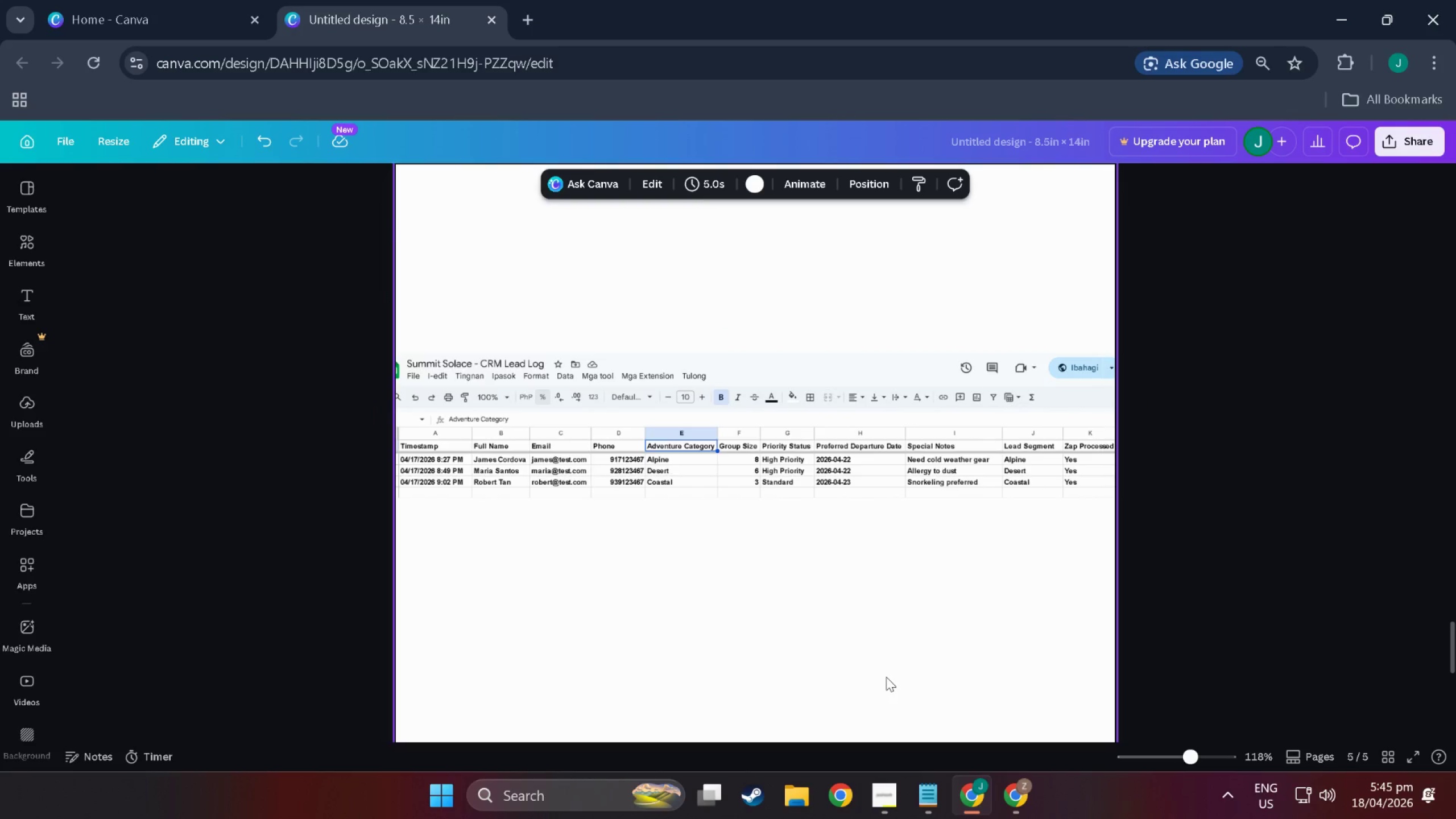 
scroll: coordinate [877, 696], scroll_direction: up, amount: 4.0
 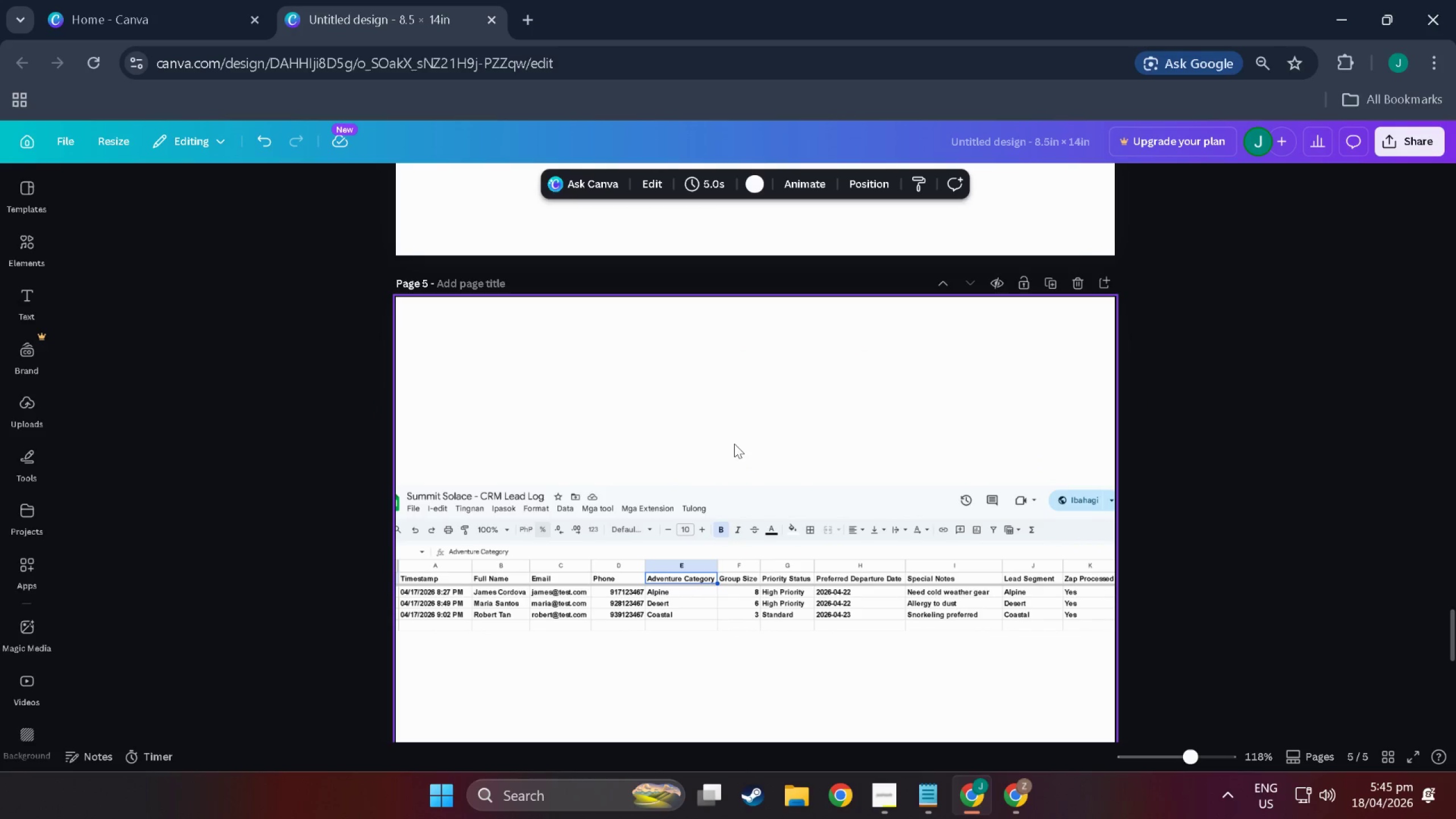 
left_click([745, 399])
 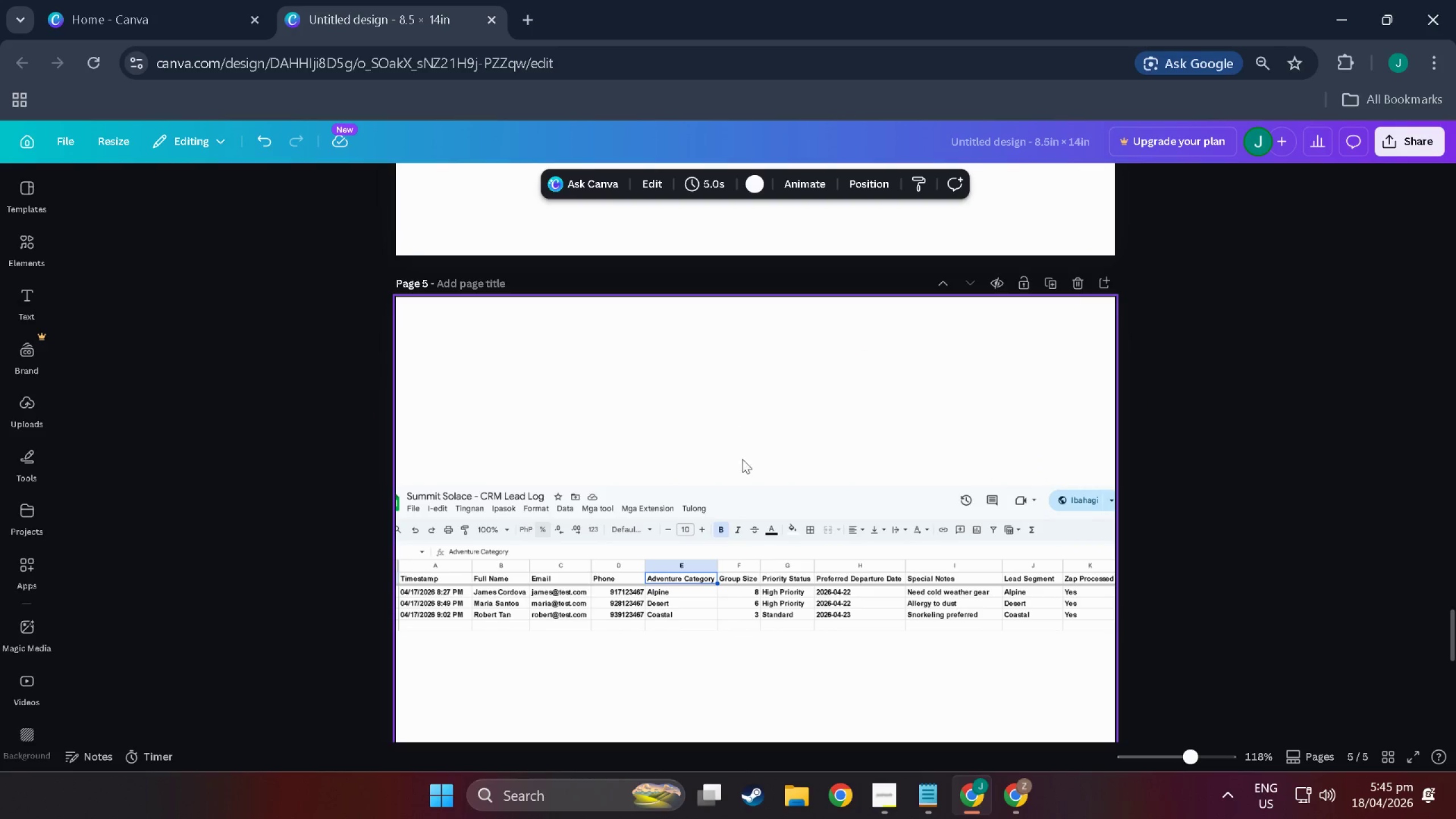 
left_click_drag(start_coordinate=[741, 617], to_coordinate=[741, 539])
 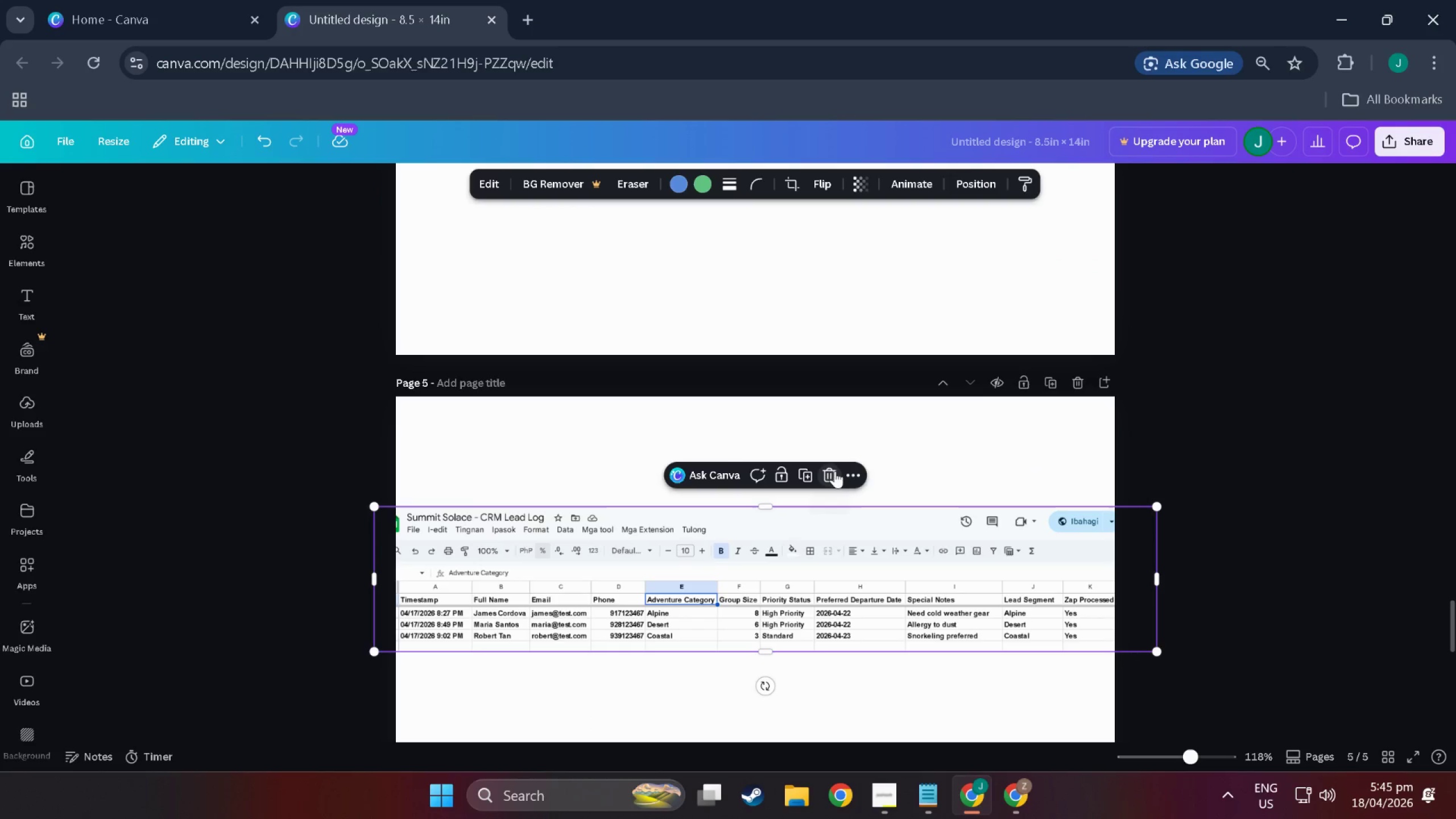 
scroll: coordinate [742, 522], scroll_direction: up, amount: 3.0
 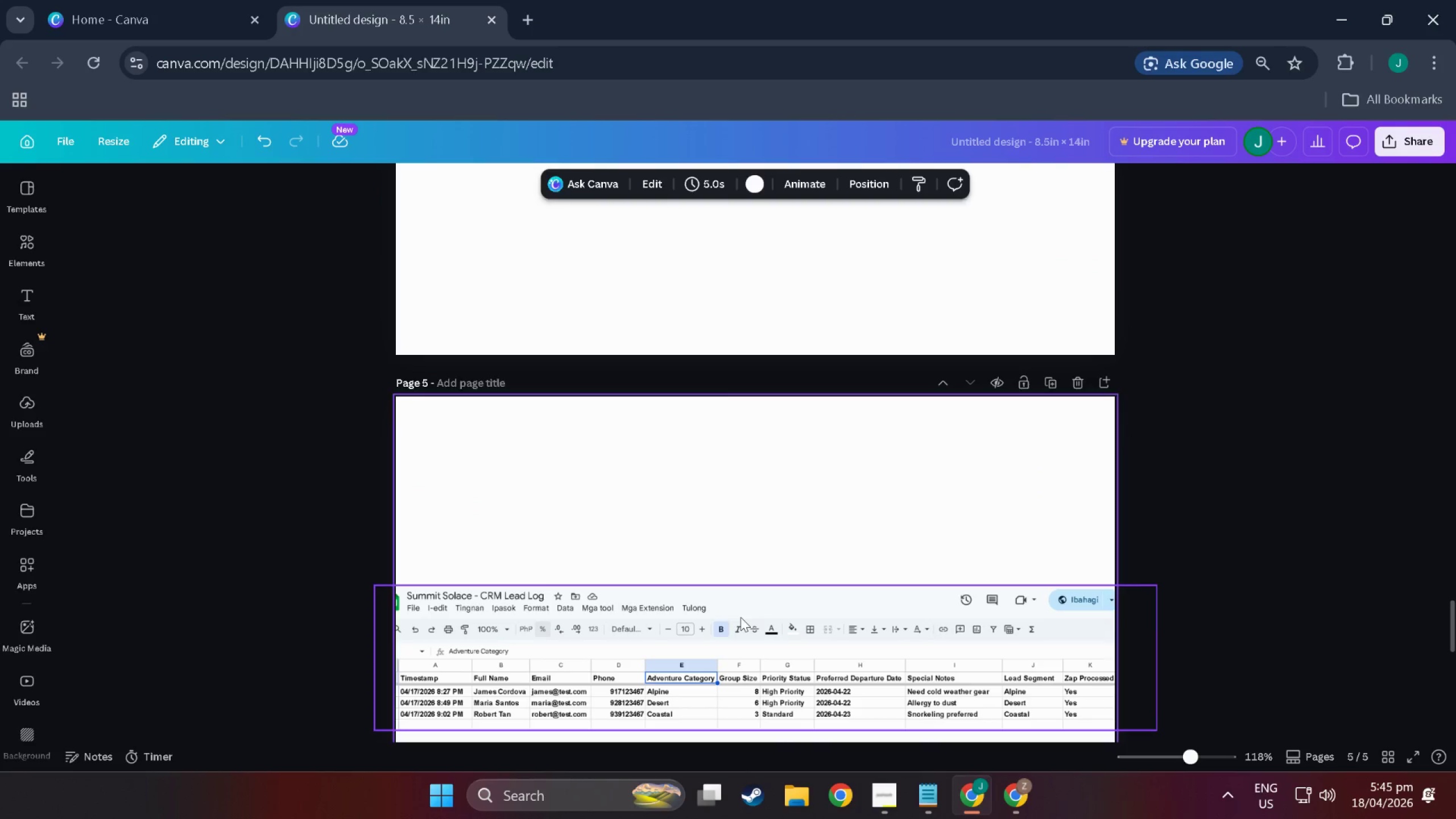 
left_click([829, 471])
 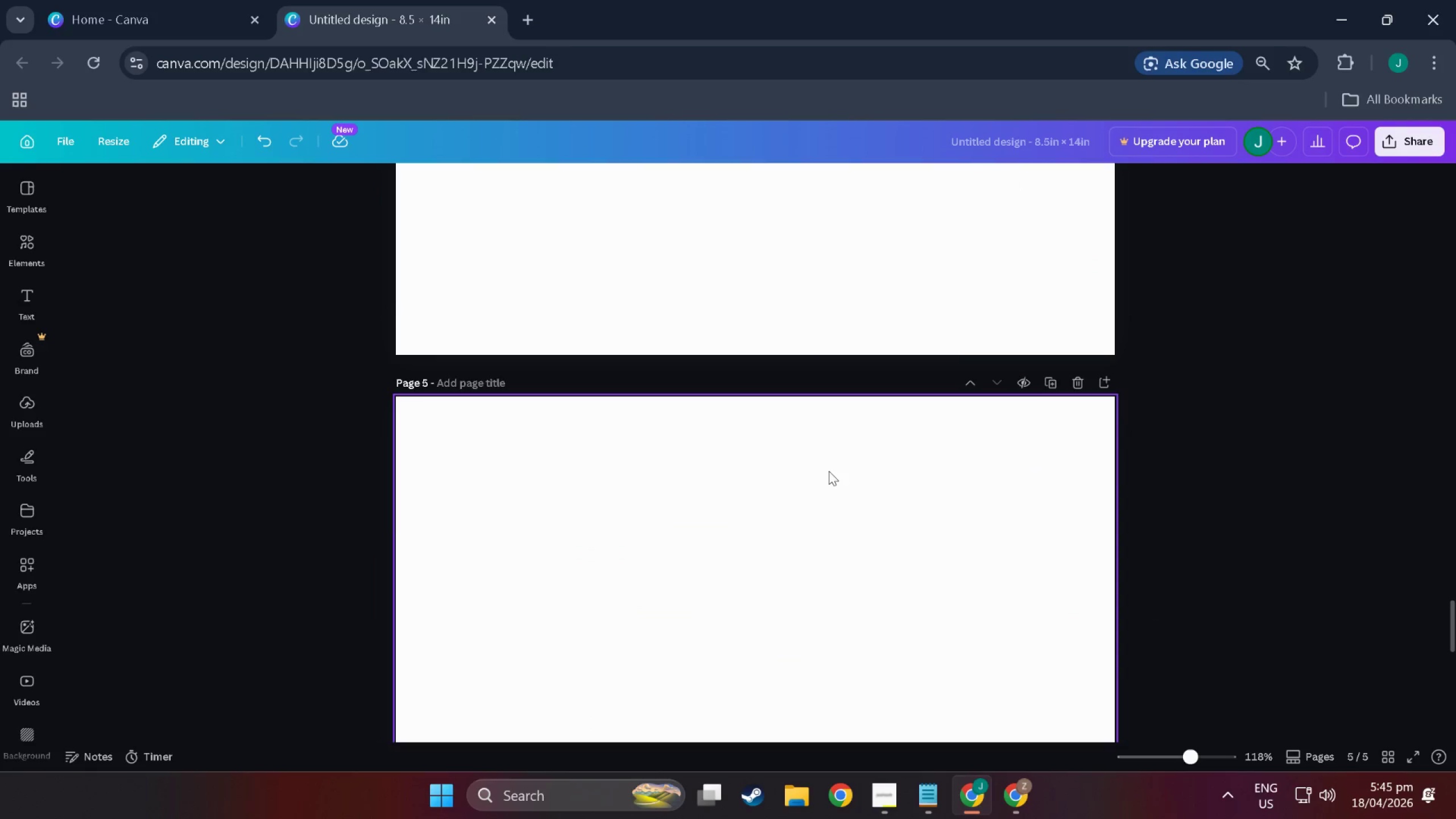 
key(Alt+AltLeft)
 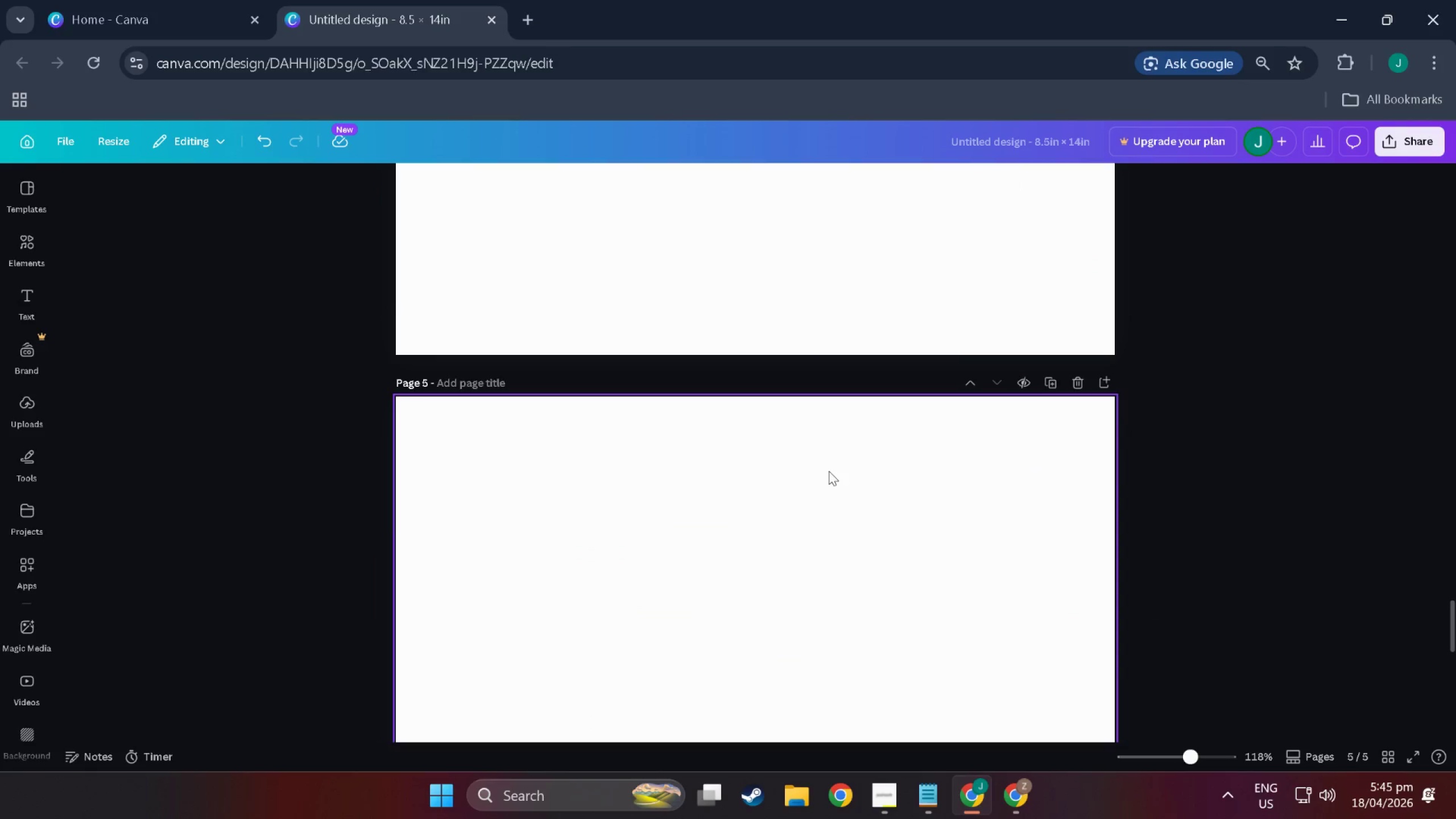 
key(Alt+Tab)
 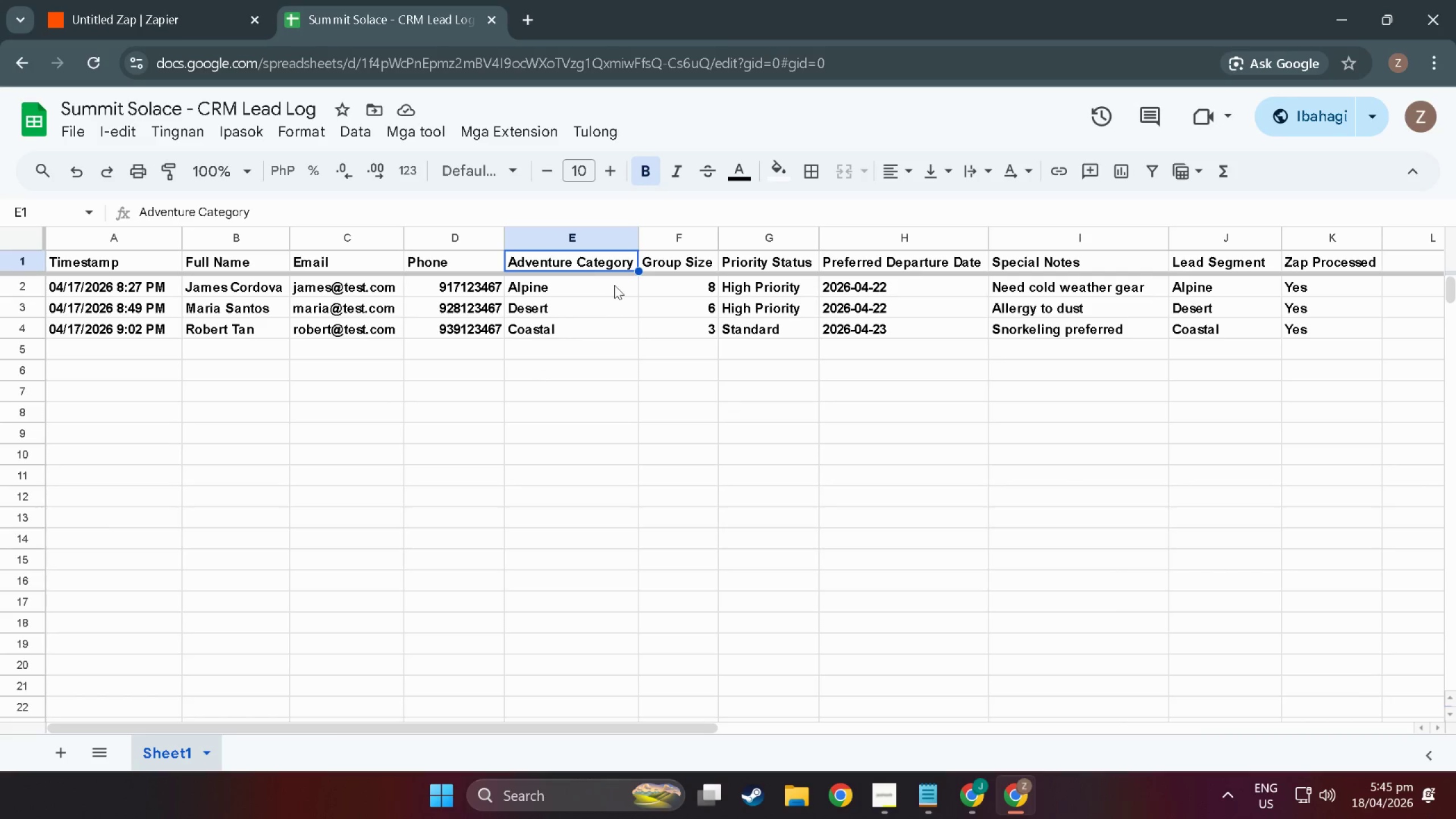 
left_click([610, 247])
 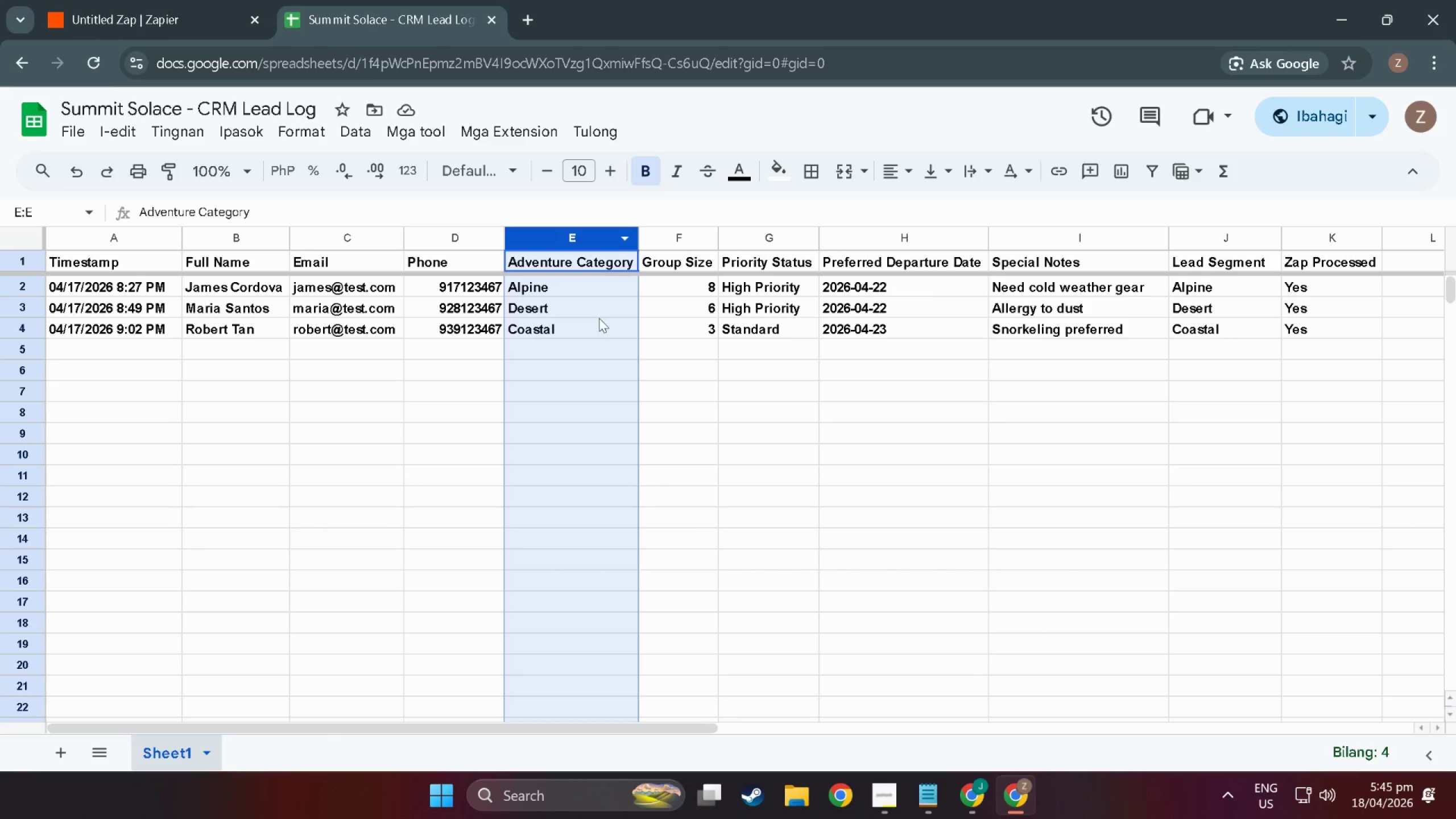 
left_click([748, 377])
 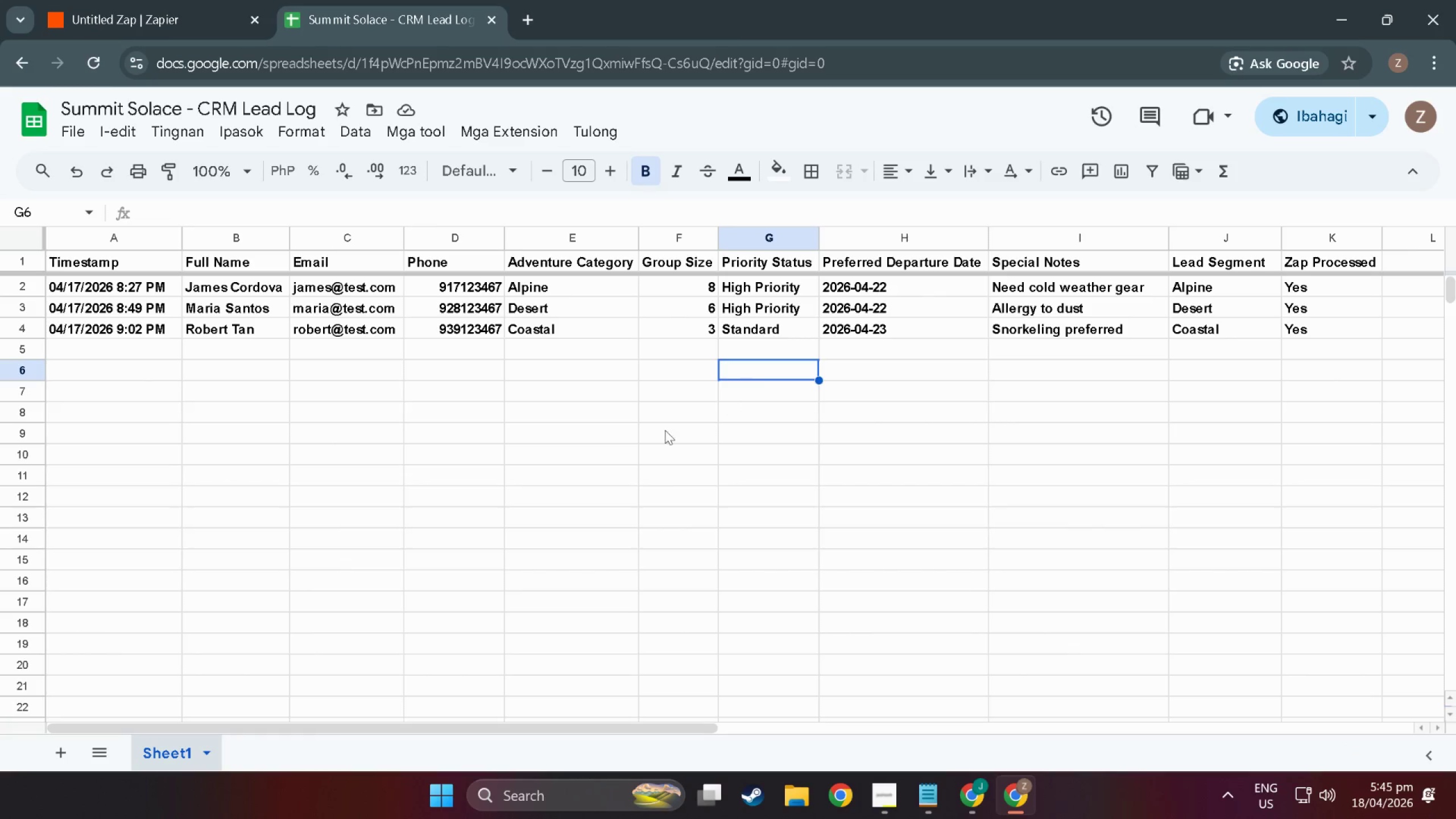 
left_click([588, 461])
 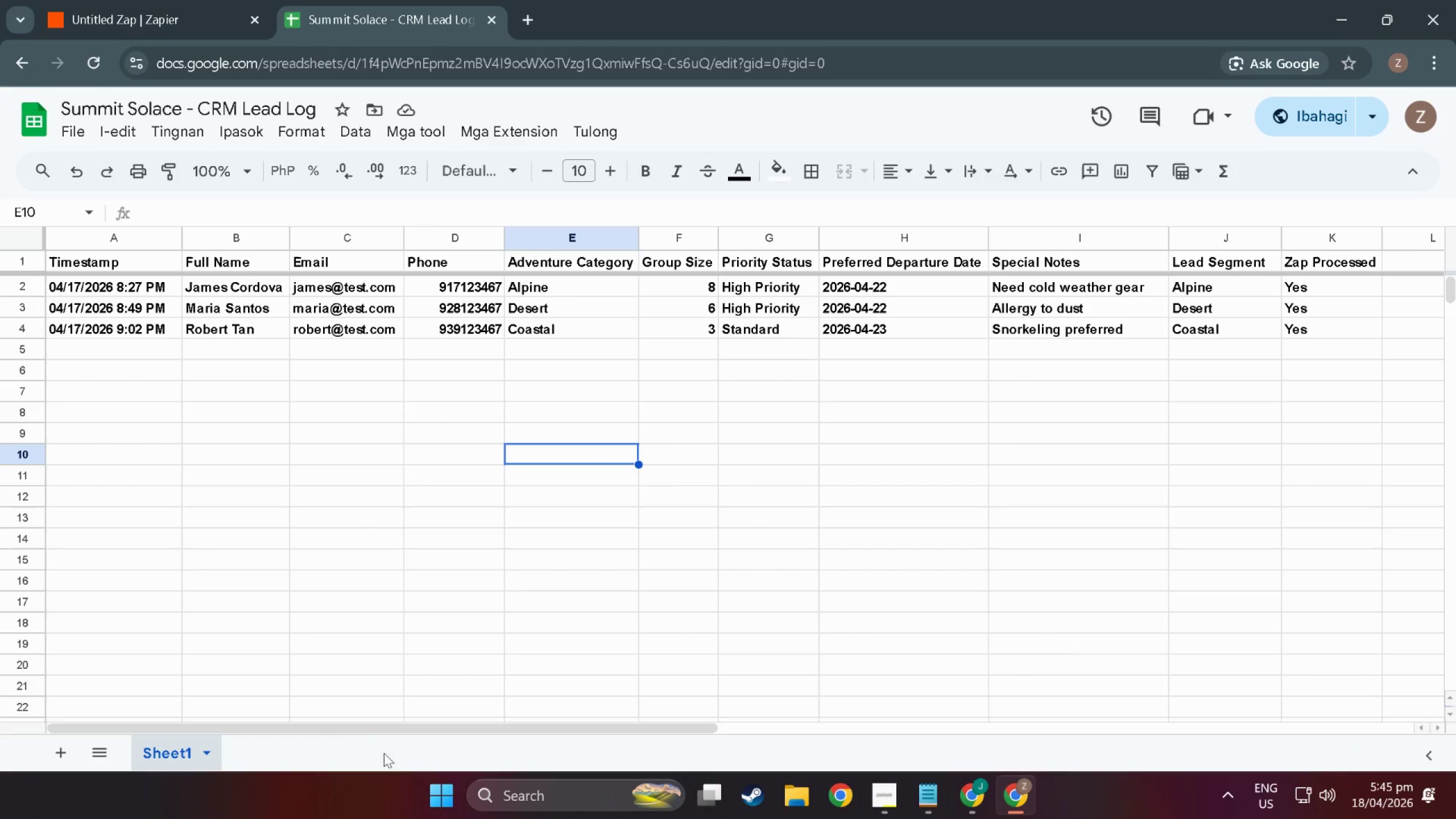 
left_click([337, 715])
 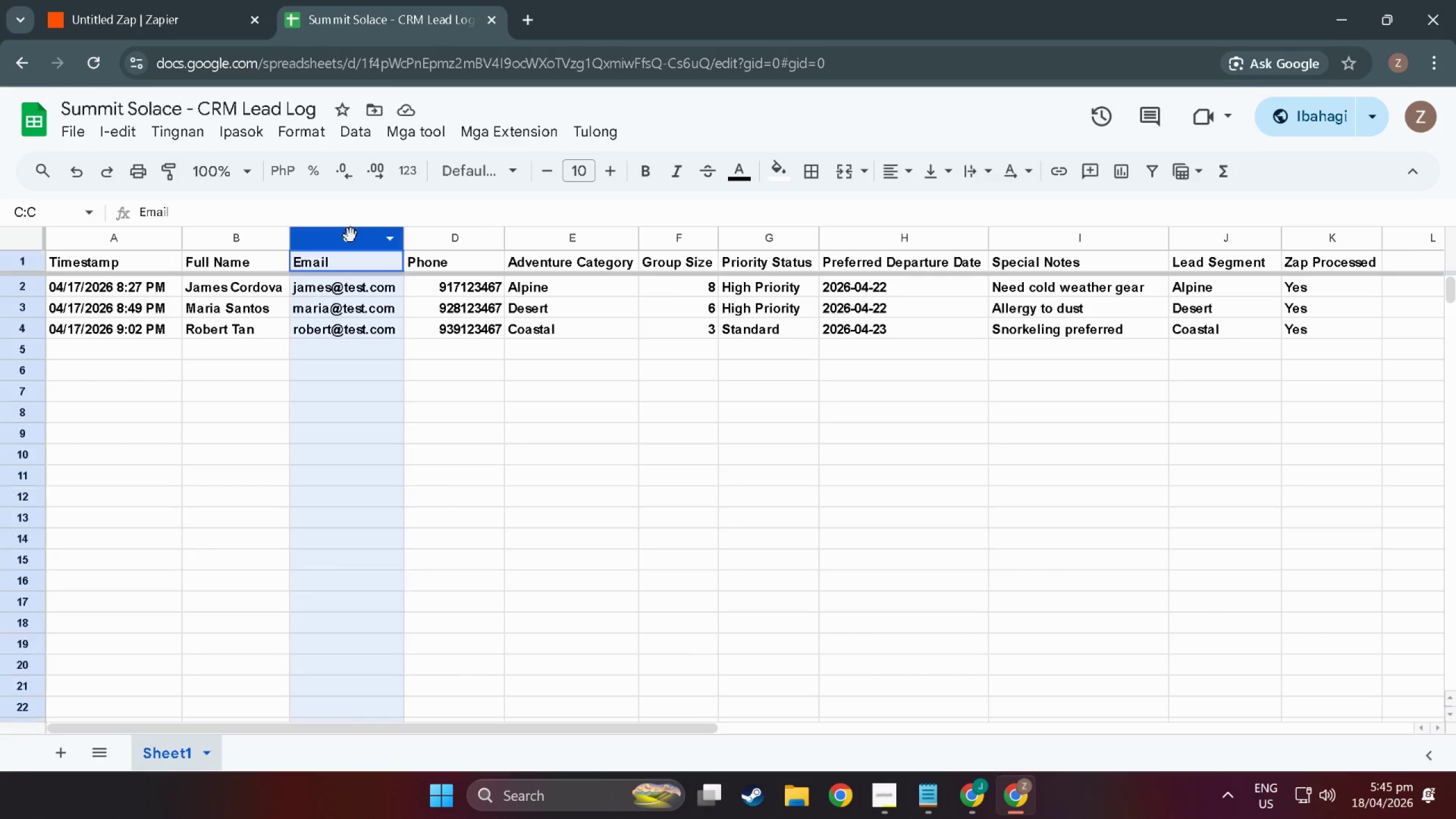 
double_click([351, 235])
 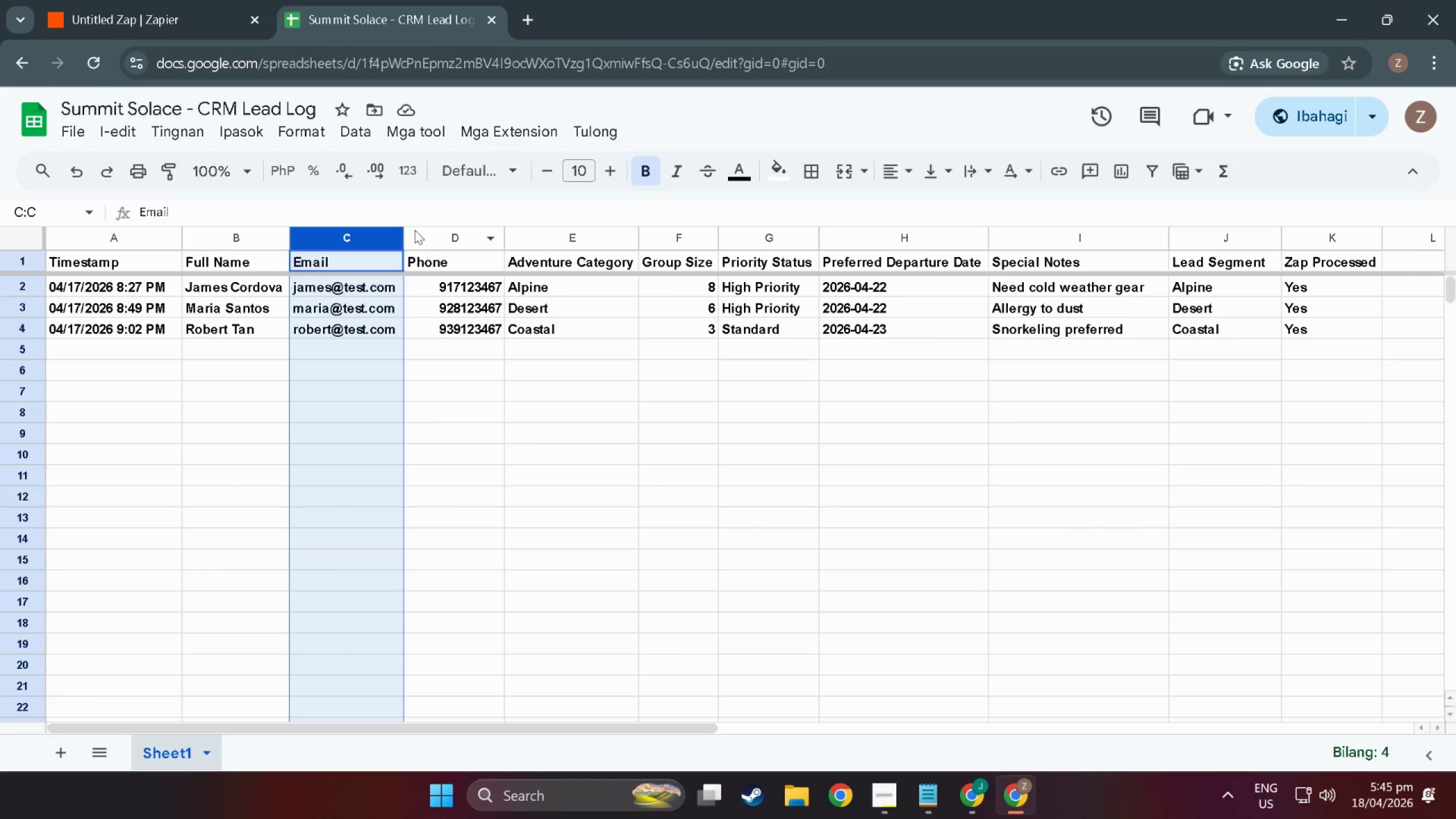 
left_click([436, 218])
 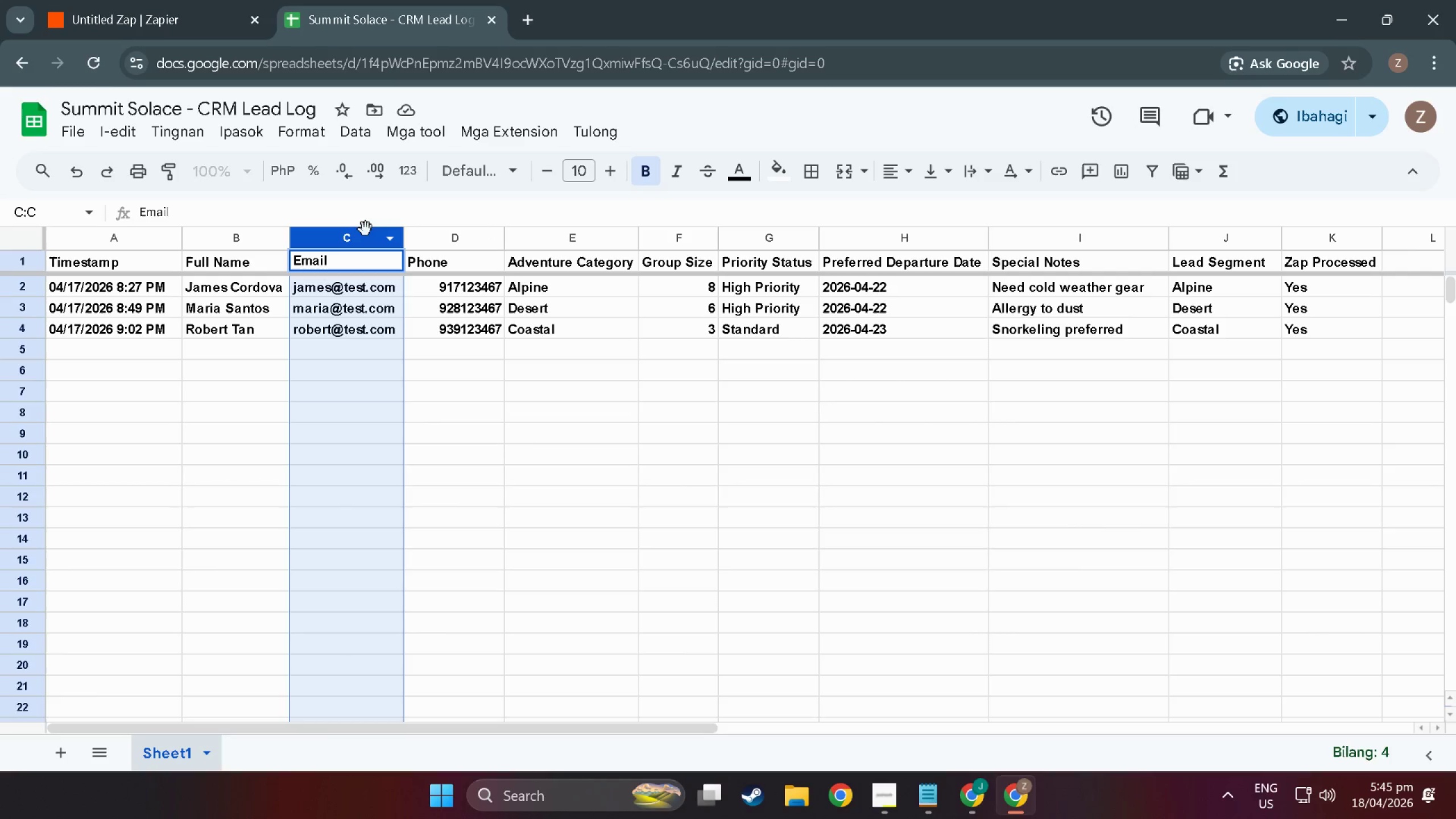 
left_click([373, 217])
 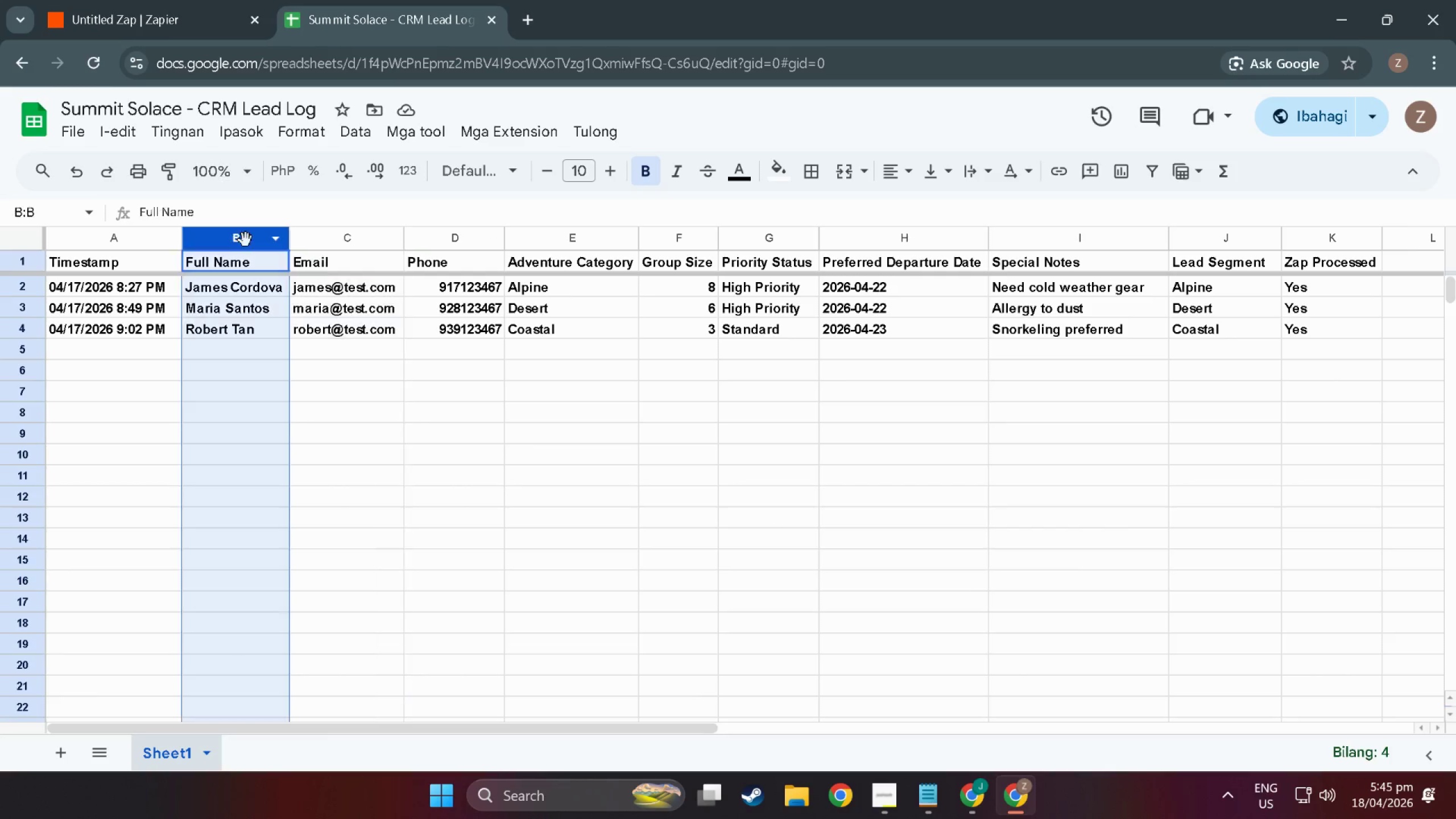 
double_click([124, 245])
 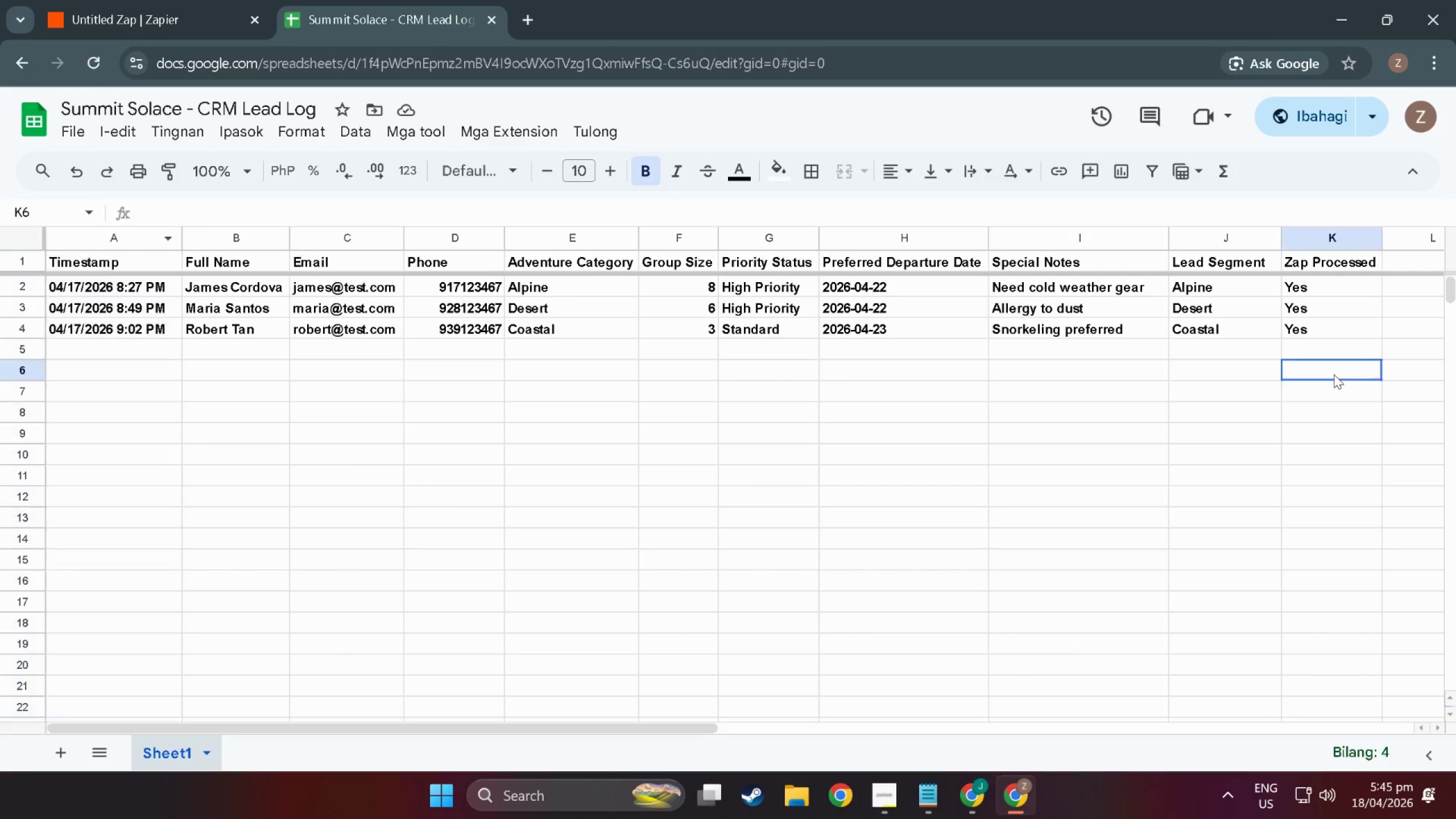 
double_click([1333, 375])
 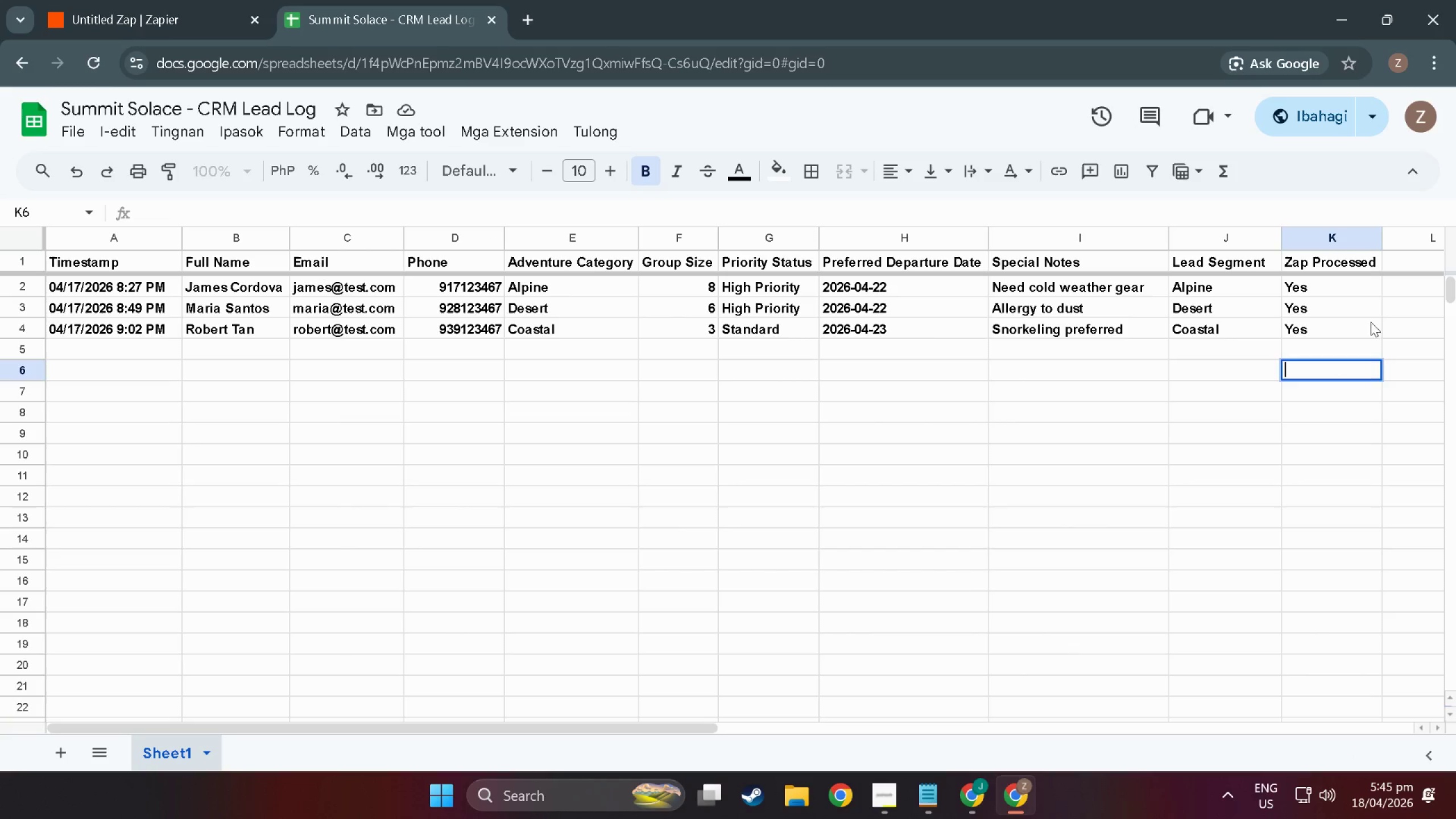 
triple_click([1374, 313])
 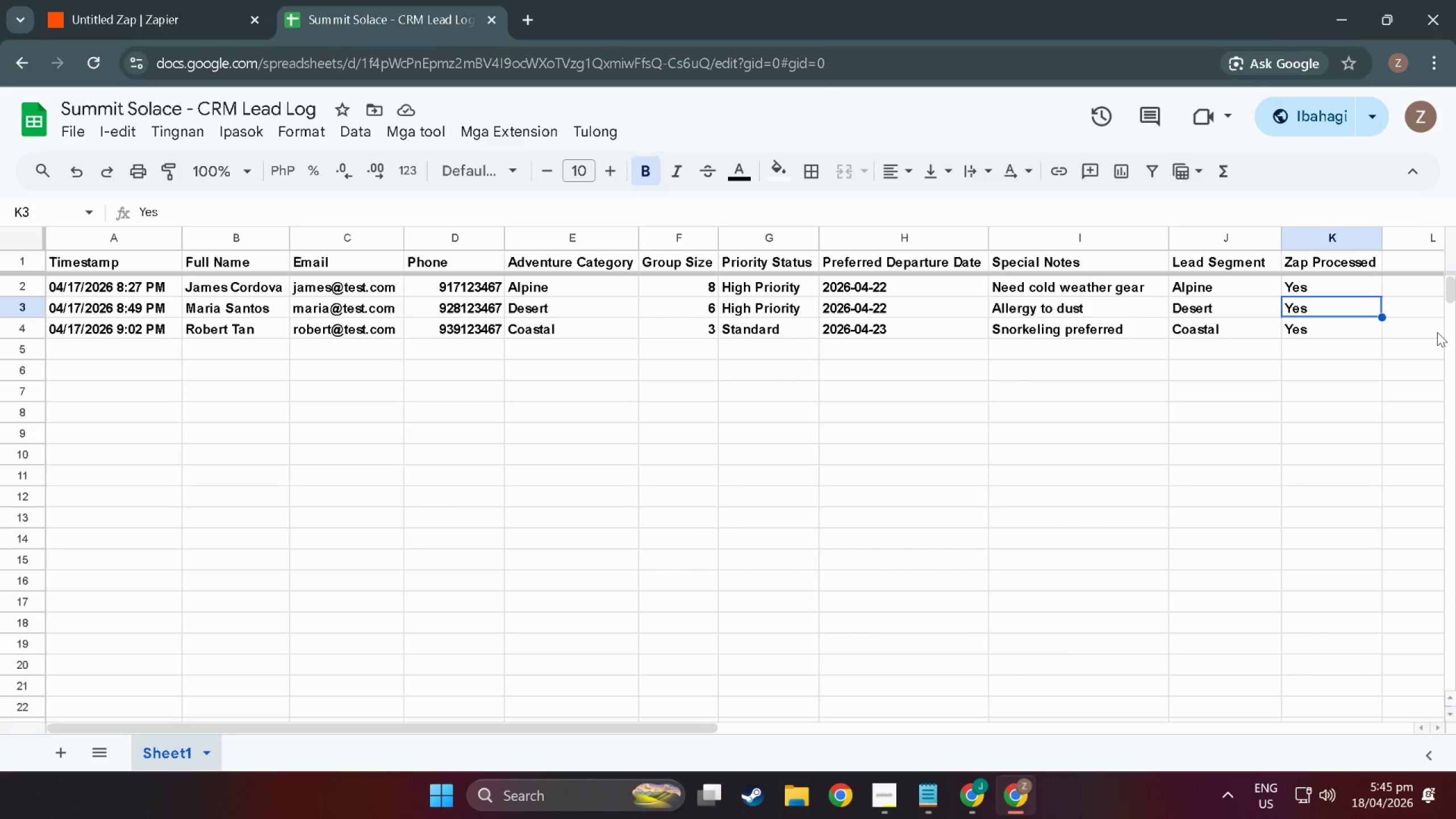 
left_click([1430, 333])
 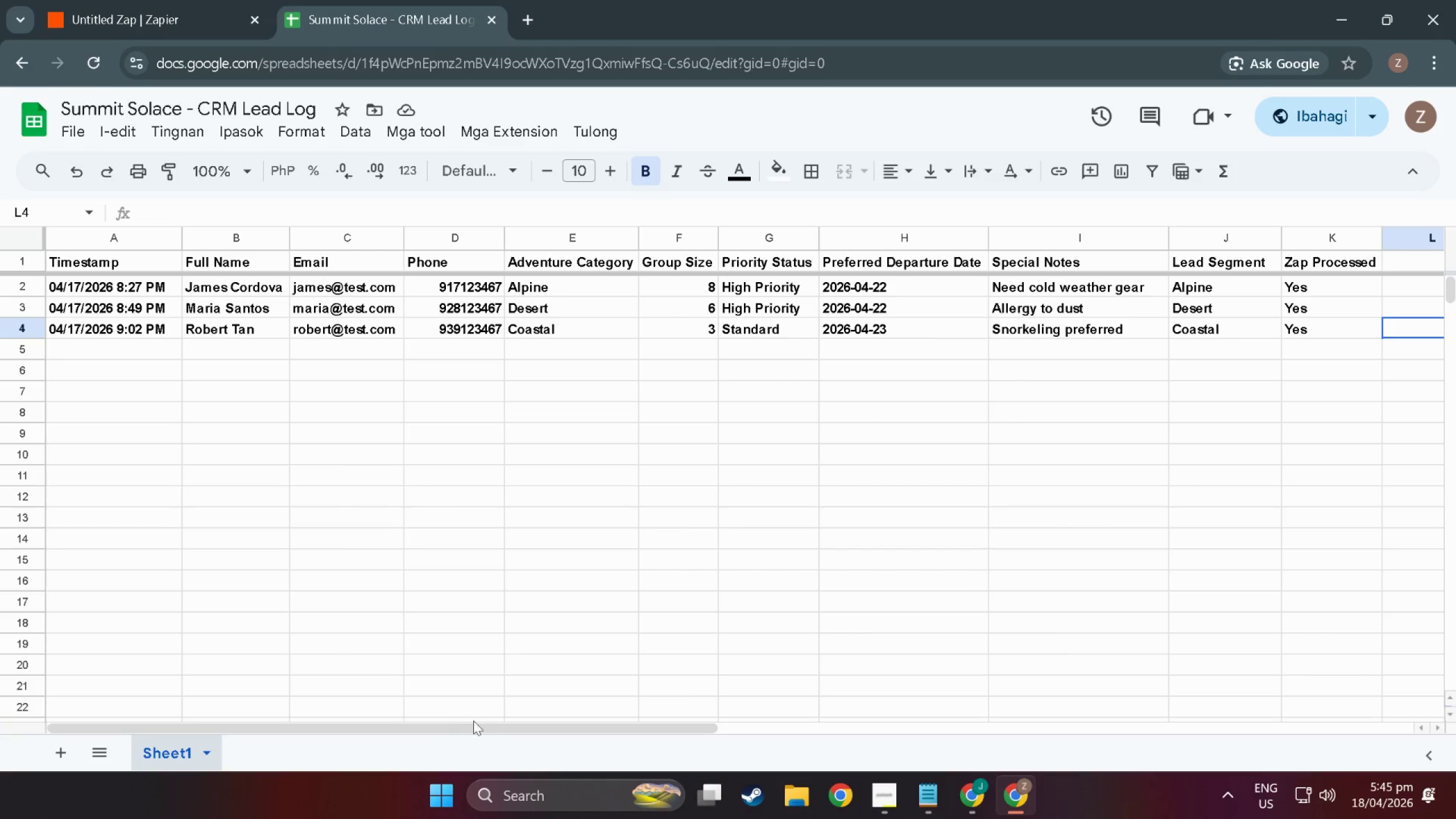 
left_click_drag(start_coordinate=[487, 727], to_coordinate=[725, 721])
 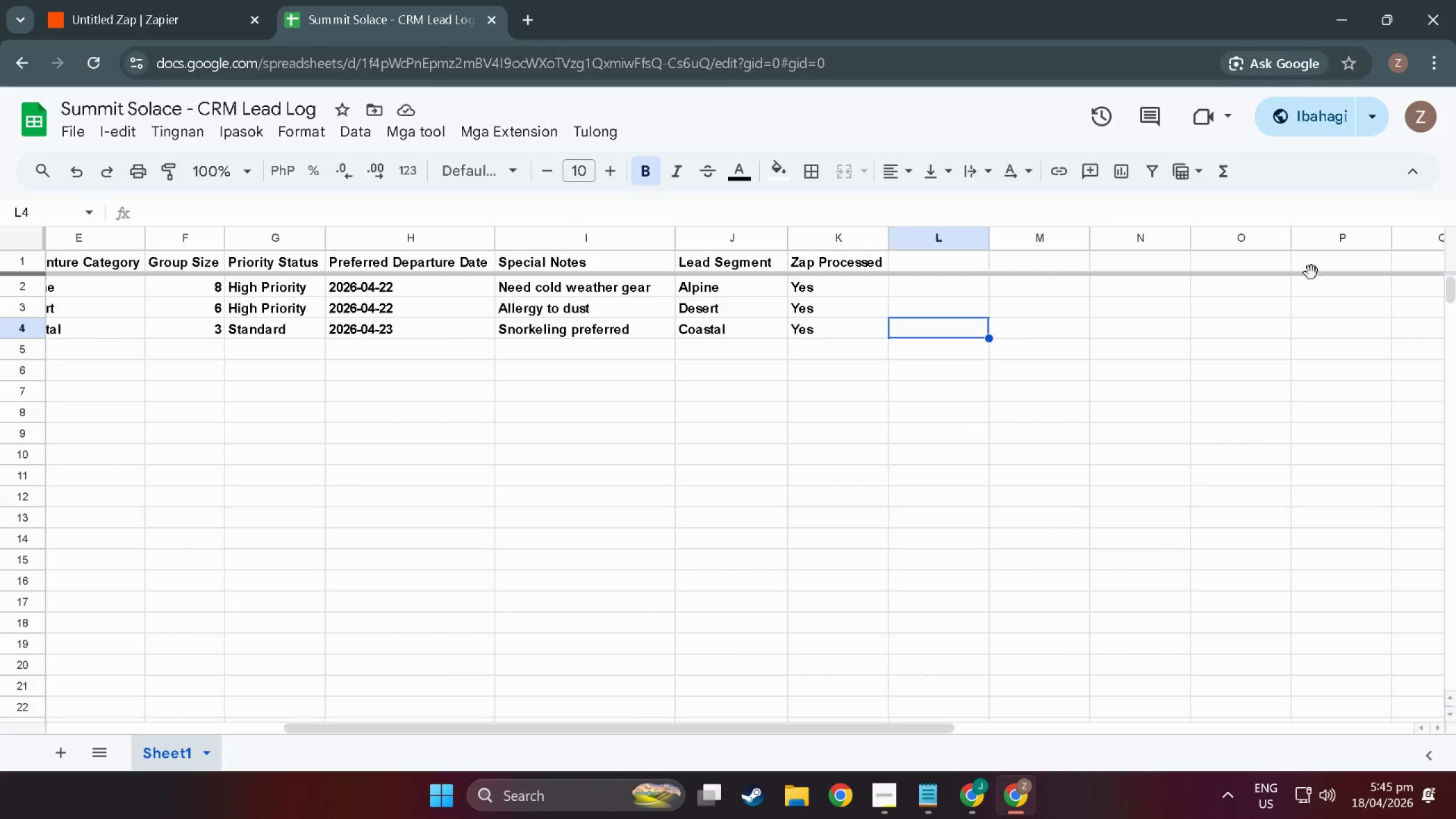 
left_click([1312, 273])
 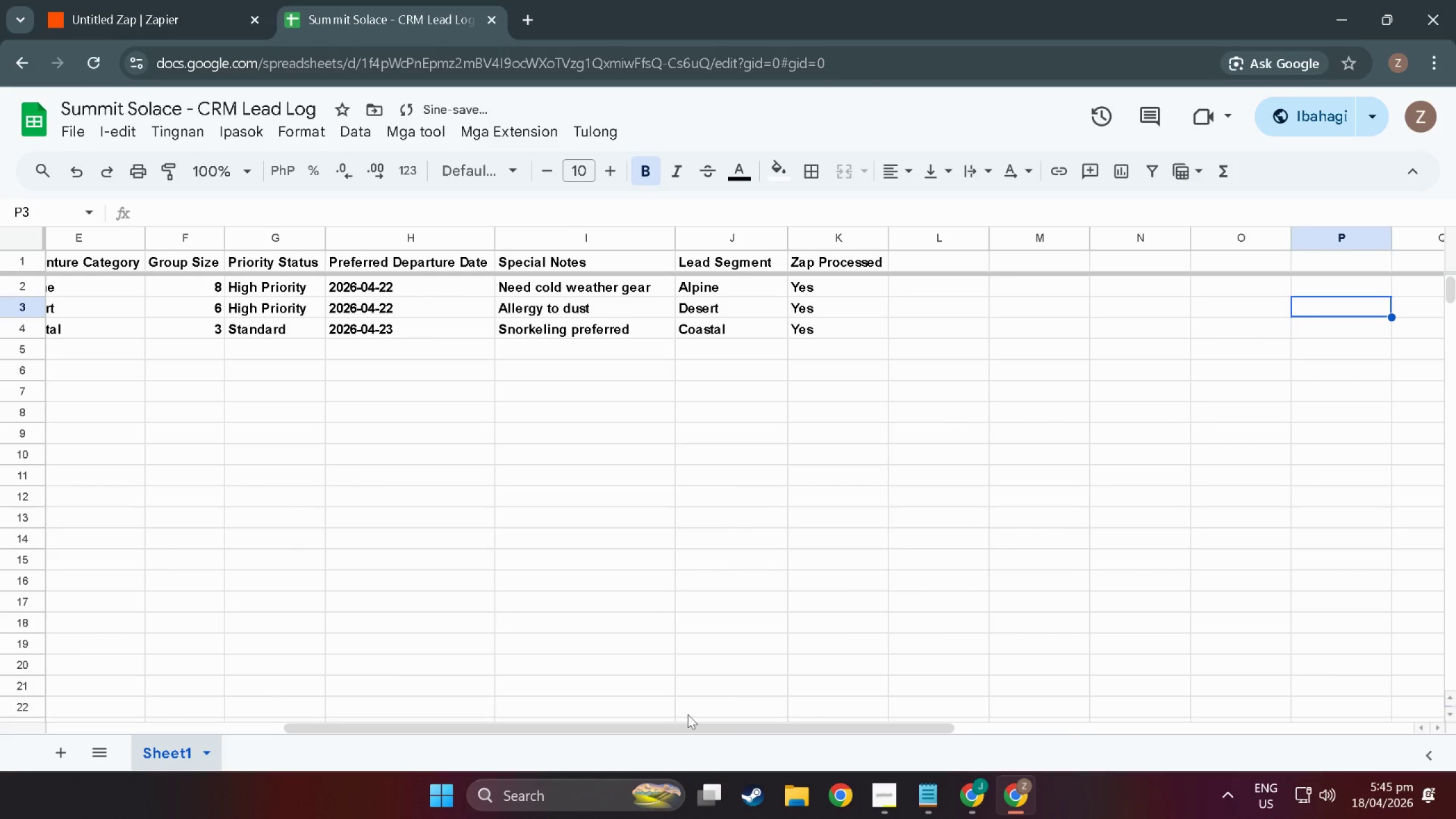 
left_click_drag(start_coordinate=[682, 726], to_coordinate=[94, 739])
 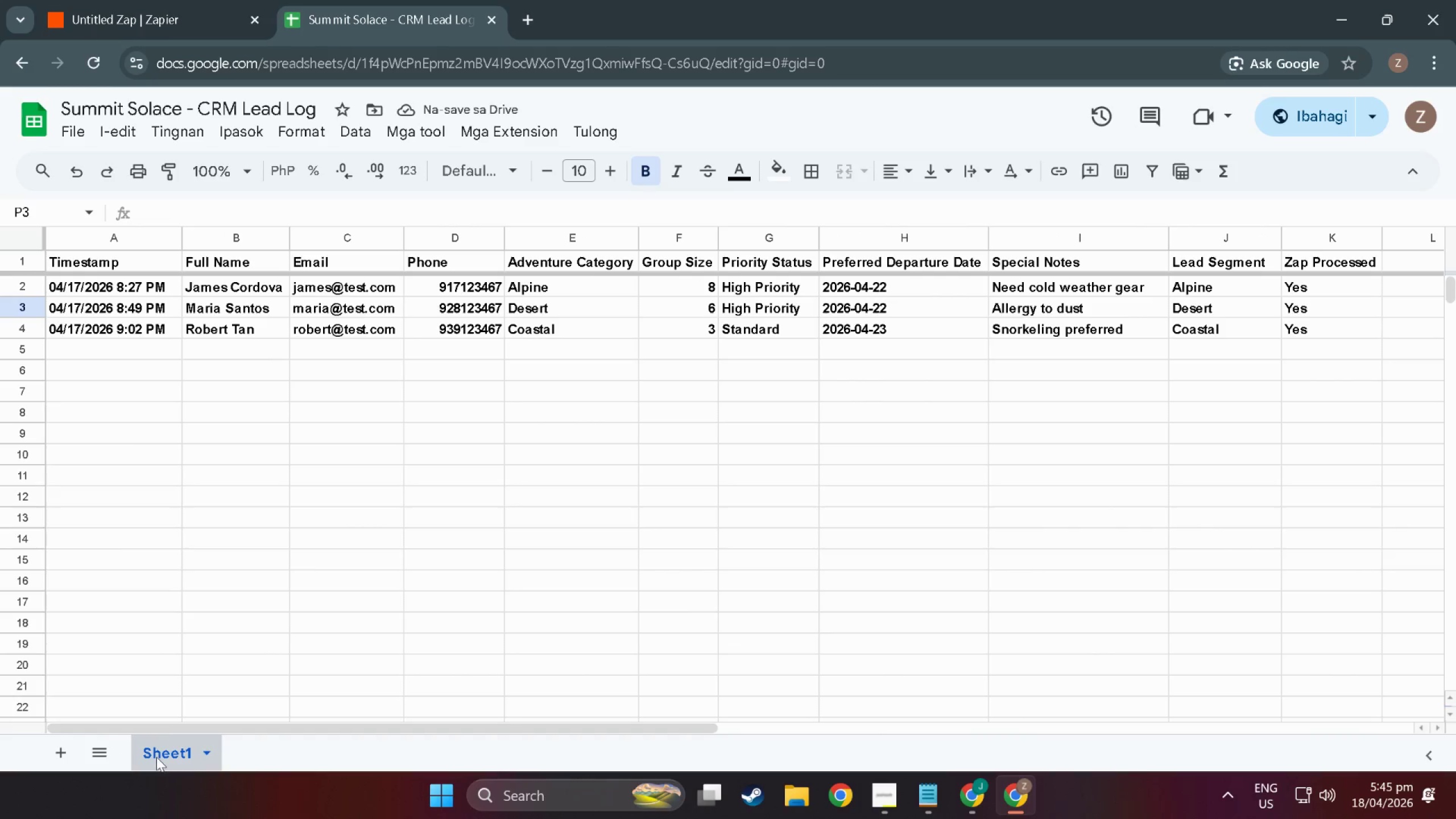 
key(Shift+ShiftLeft)
 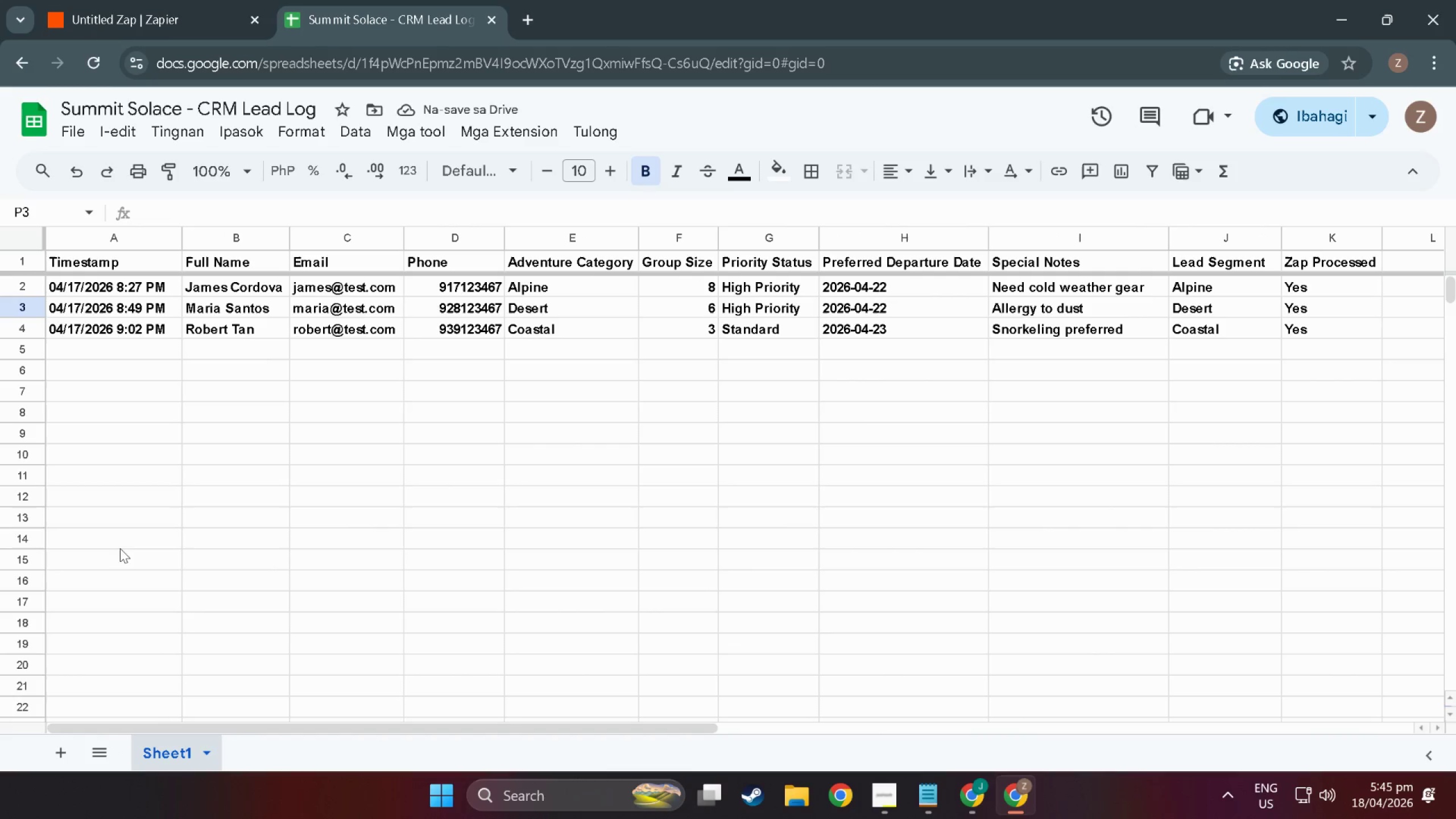 
key(Meta+Shift+MetaLeft)
 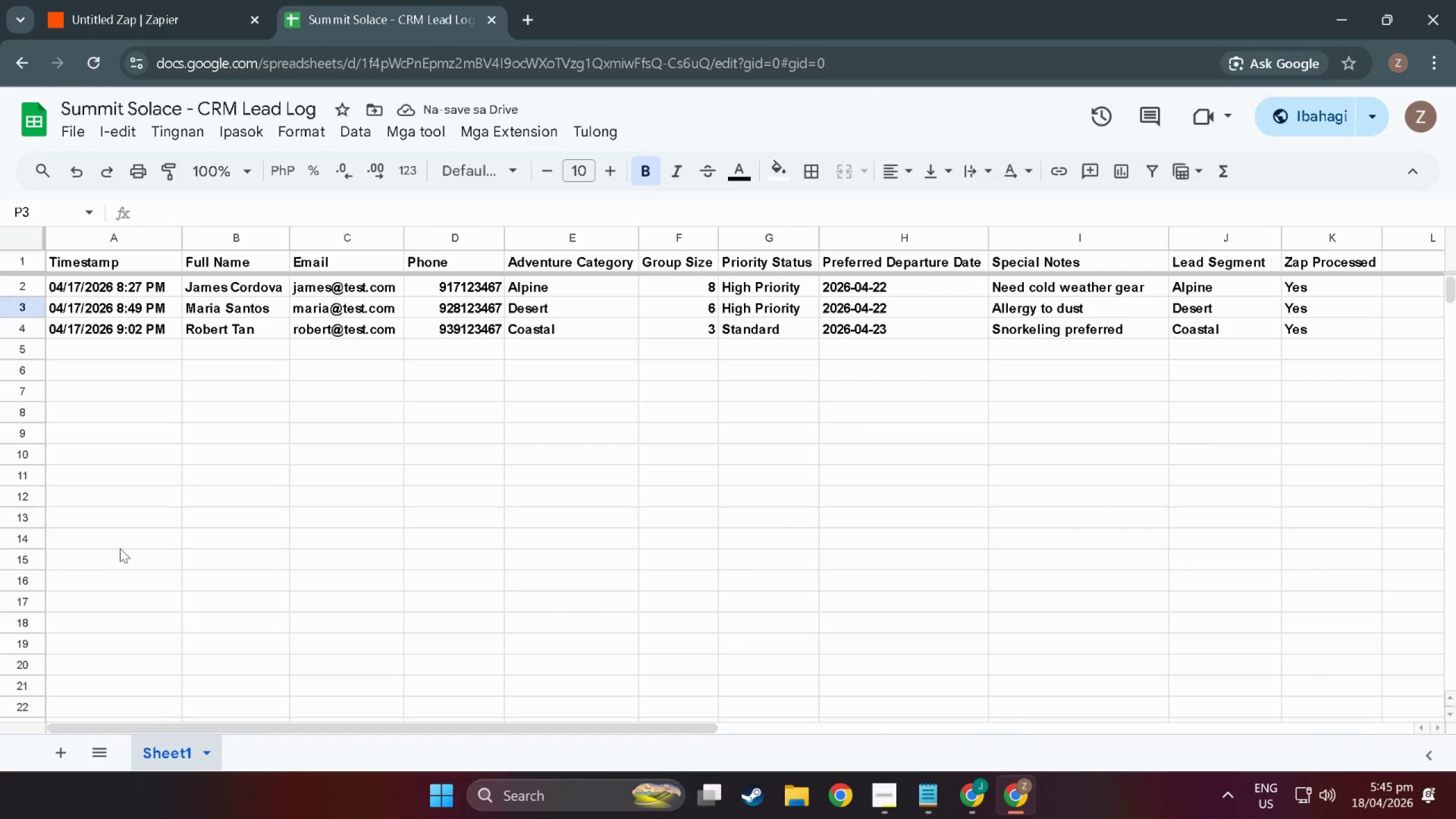 
key(Meta+Shift+S)
 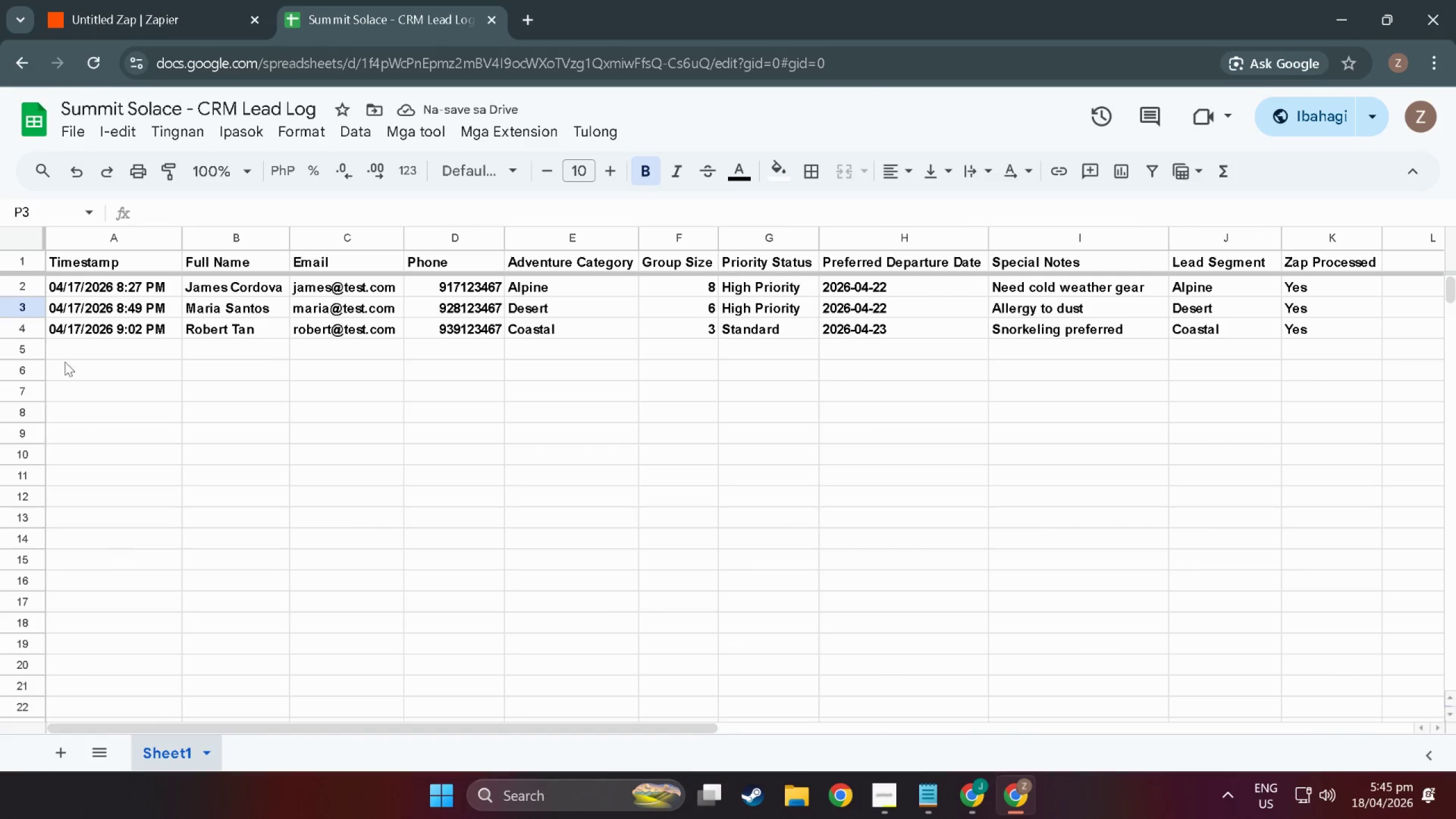 
key(Meta+Shift+MetaLeft)
 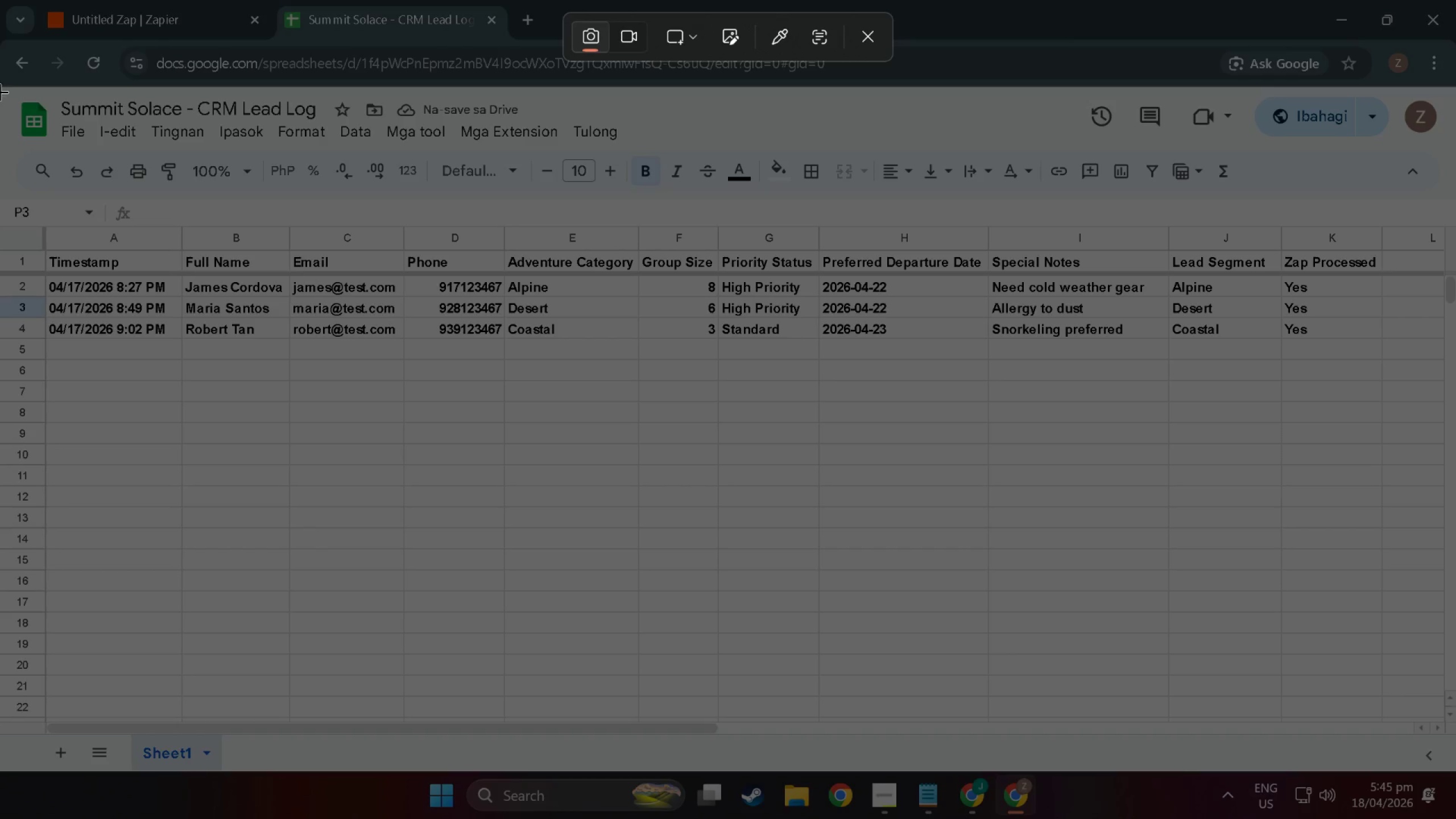 
left_click_drag(start_coordinate=[0, 84], to_coordinate=[1434, 341])
 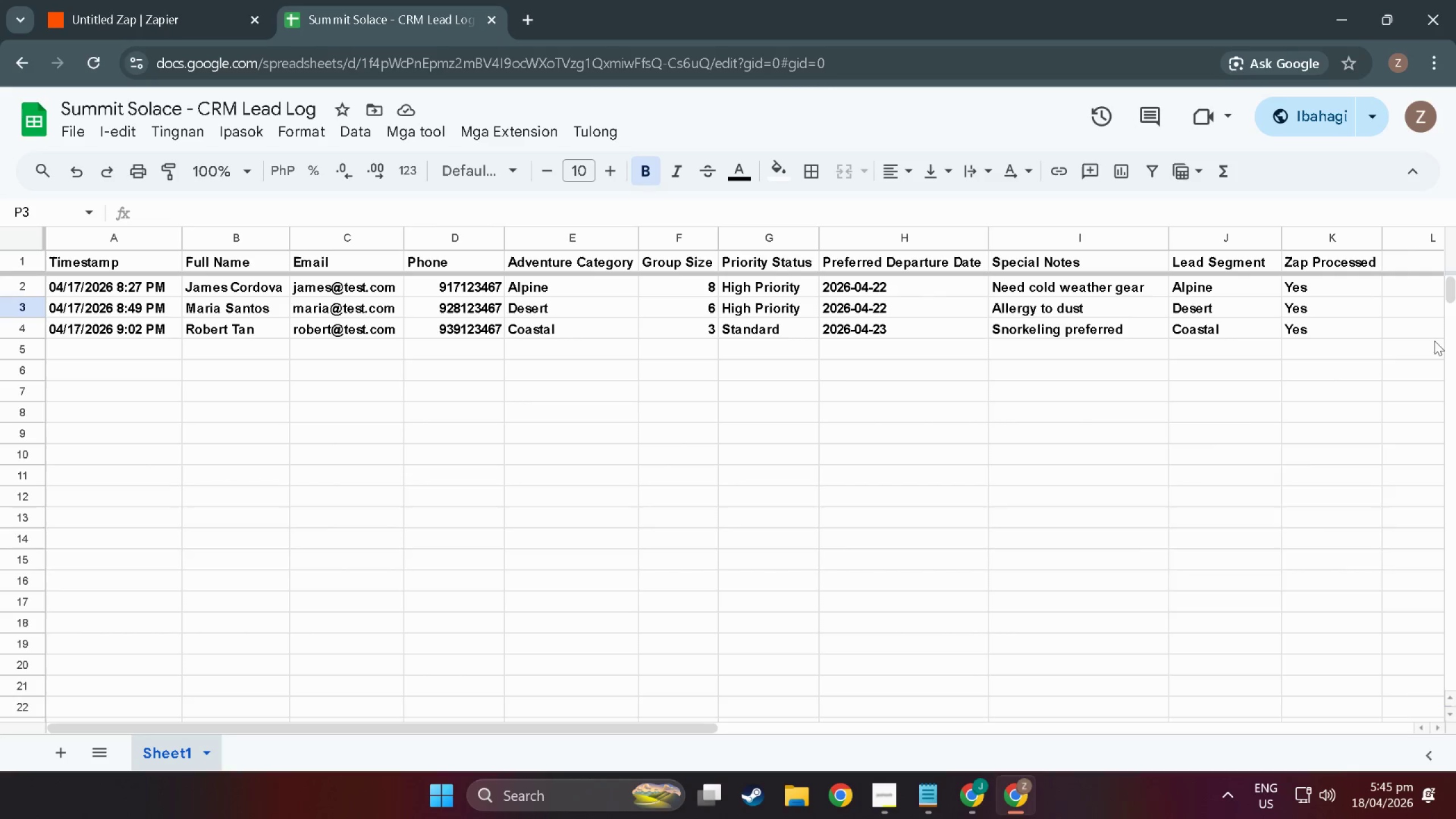 
key(Alt+Tab)
 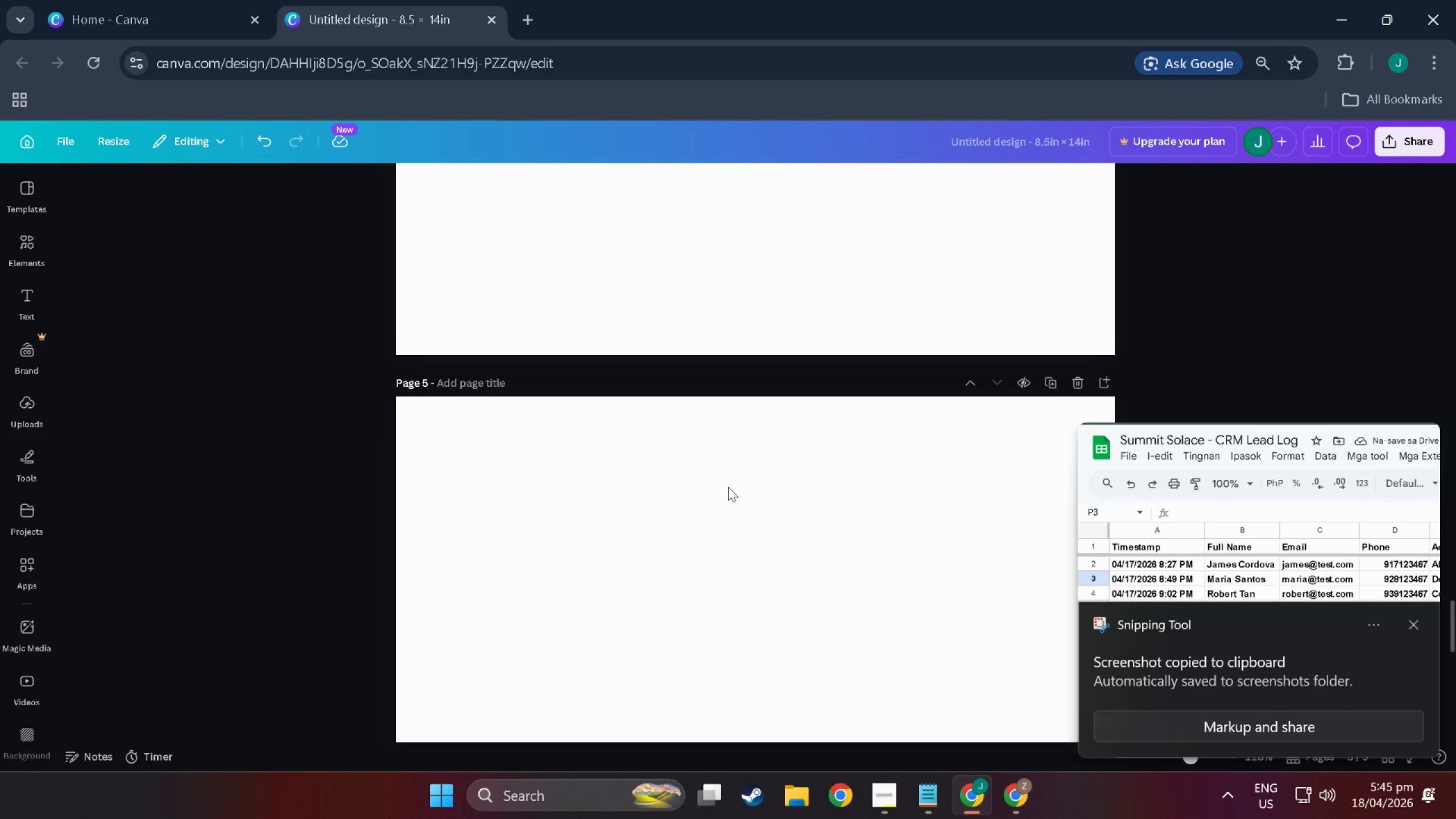 
left_click([766, 510])
 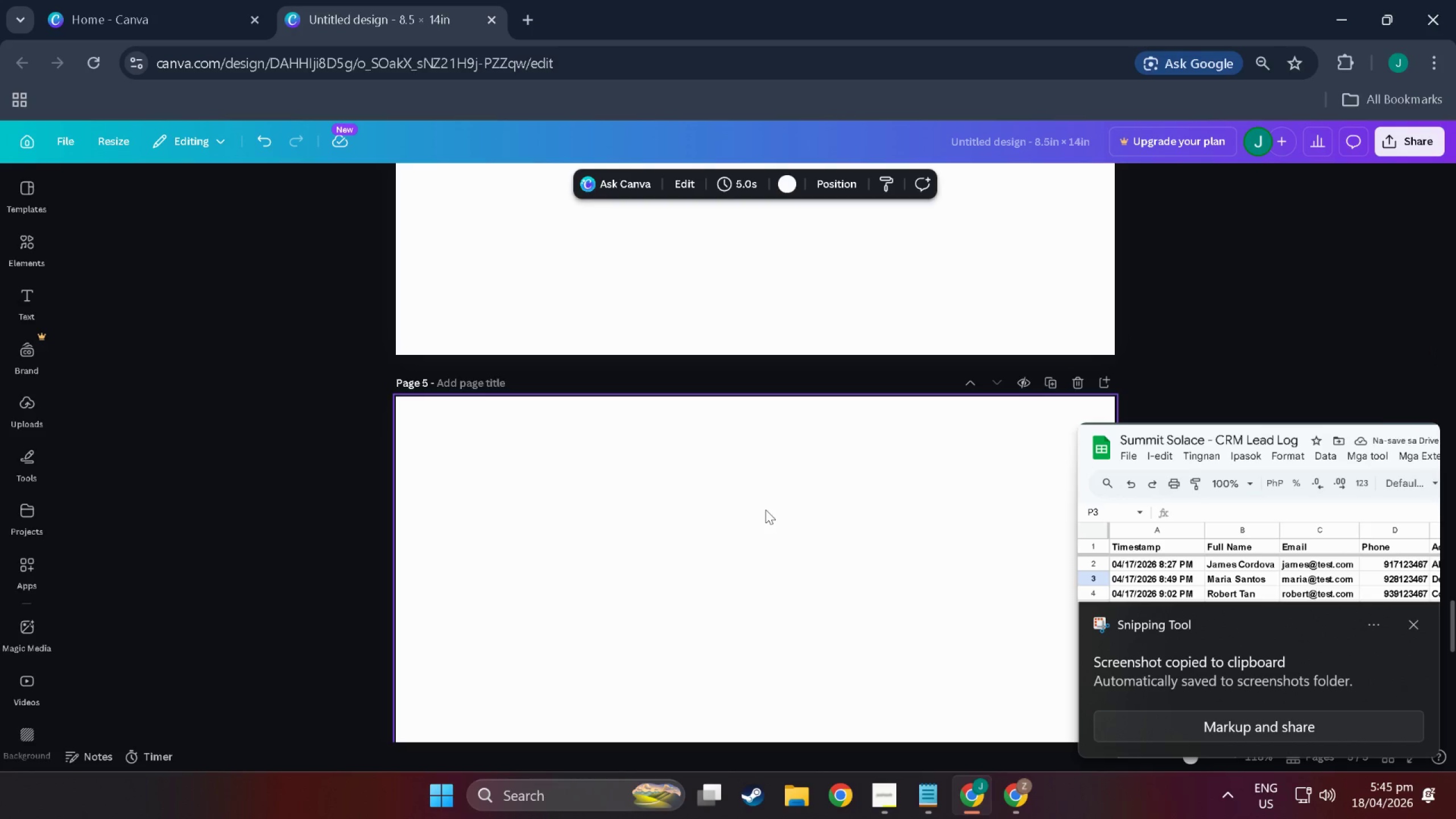 
key(Control+V)
 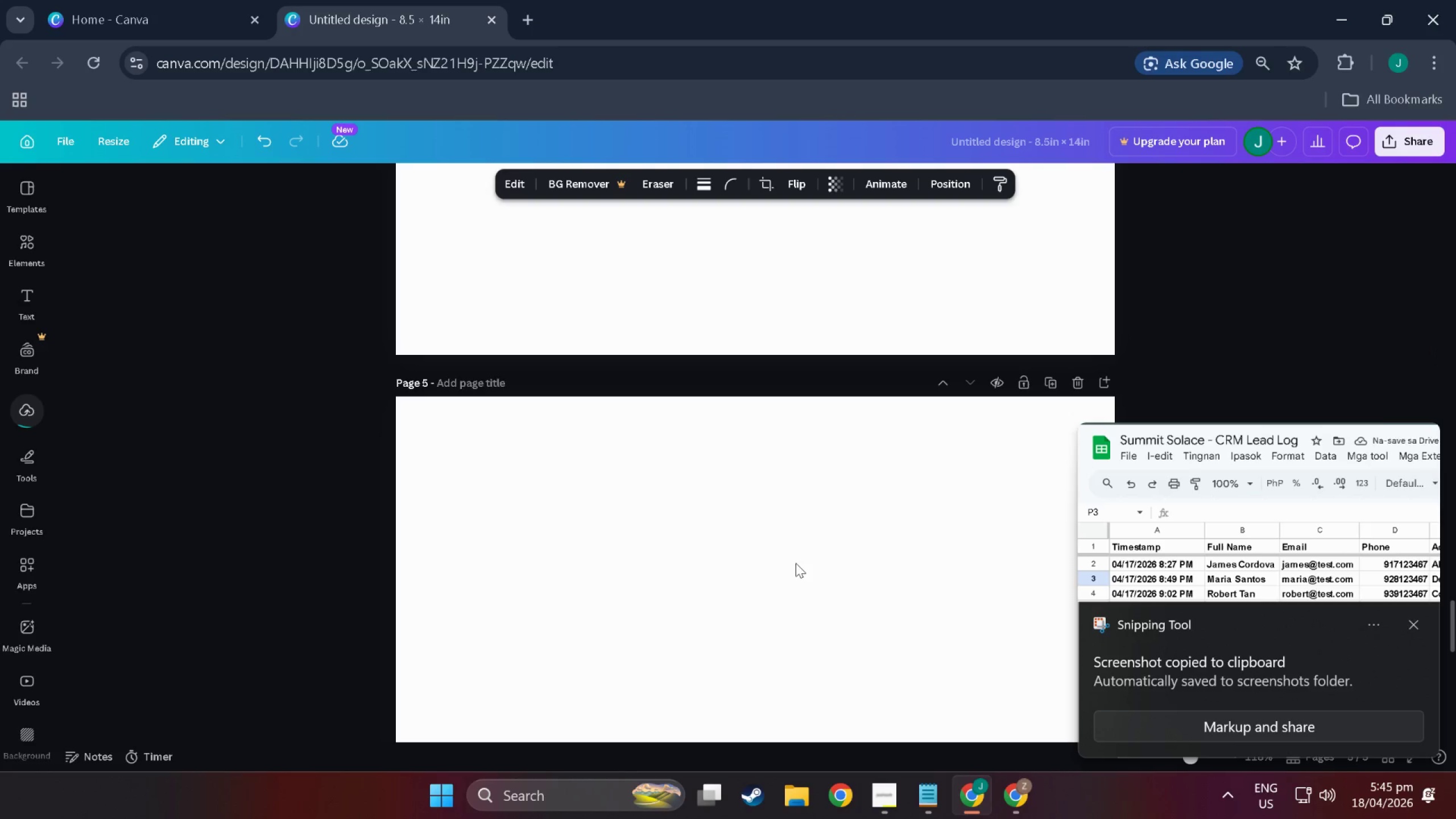 
scroll: coordinate [773, 666], scroll_direction: down, amount: 14.0
 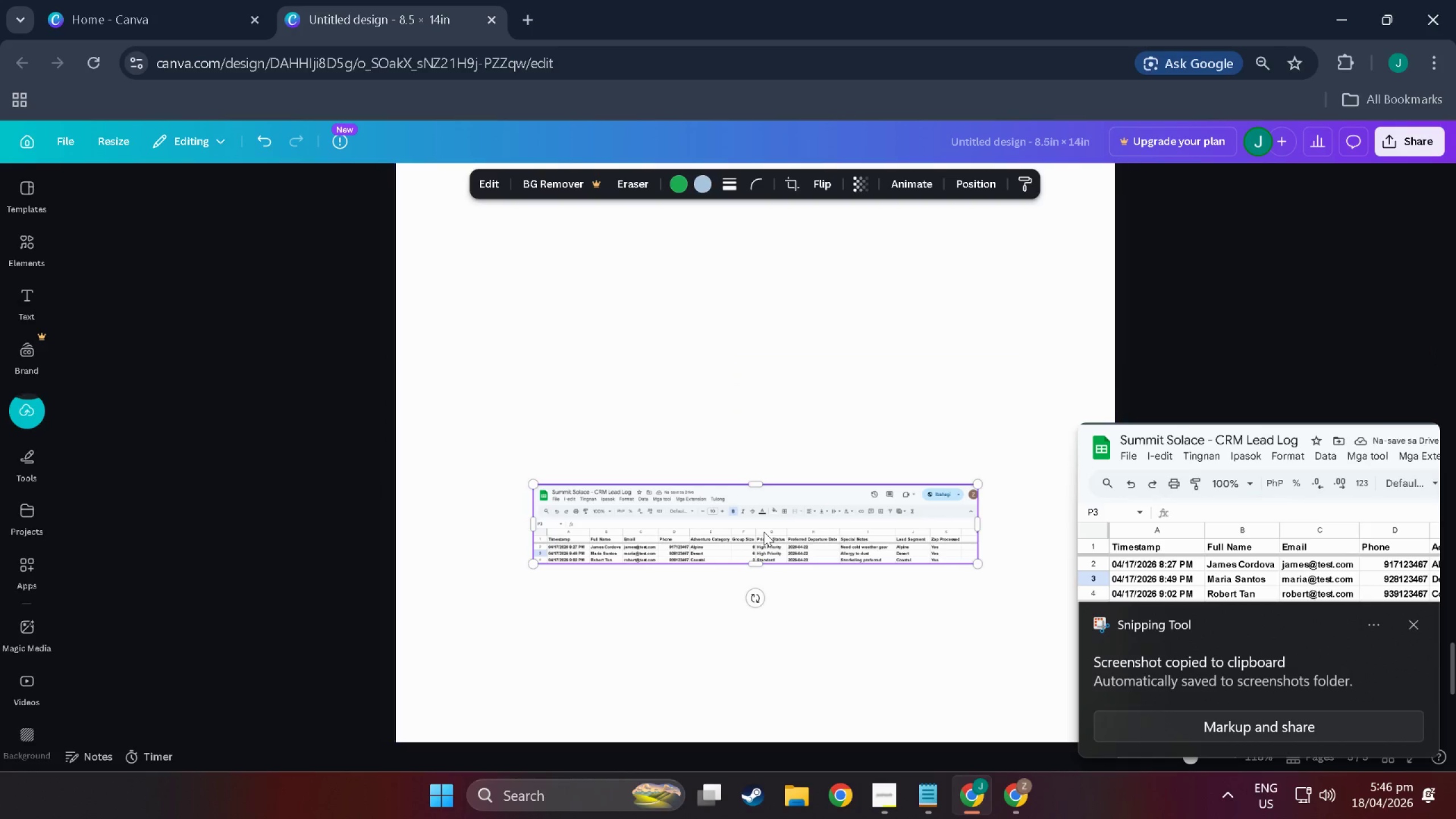 
left_click_drag(start_coordinate=[763, 532], to_coordinate=[622, 341])
 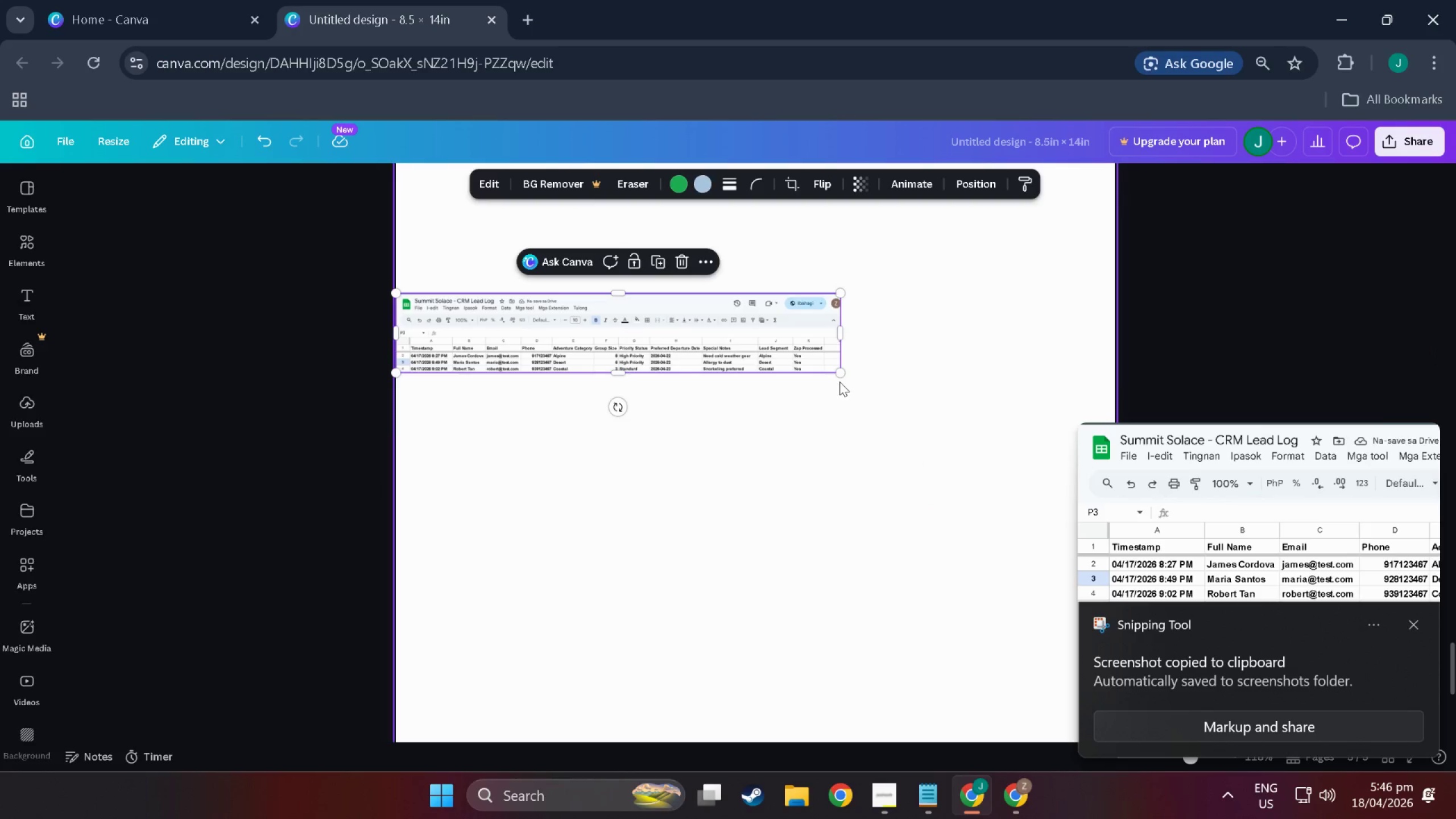 
left_click_drag(start_coordinate=[842, 376], to_coordinate=[1088, 738])
 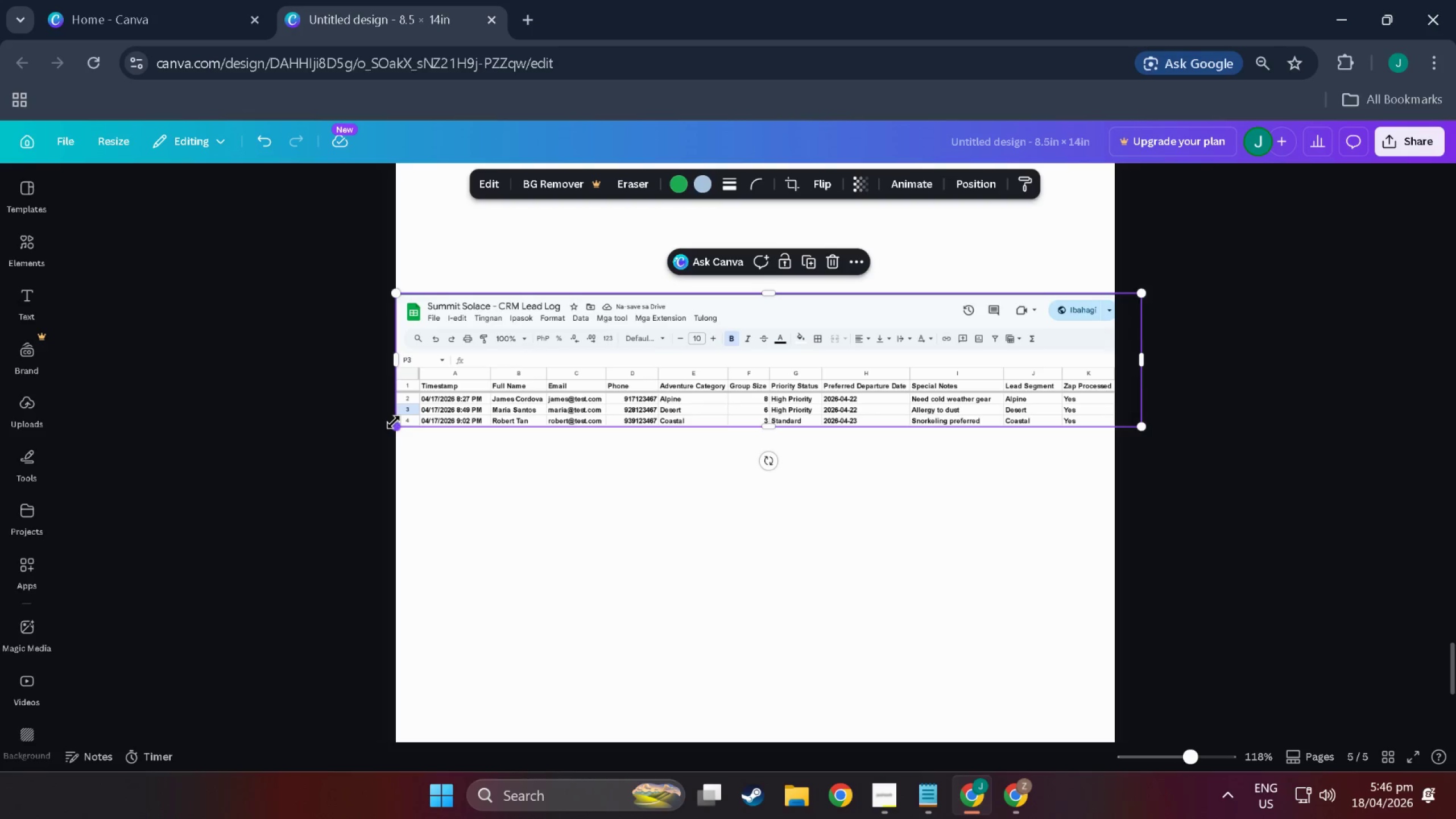 
left_click_drag(start_coordinate=[394, 422], to_coordinate=[387, 437])
 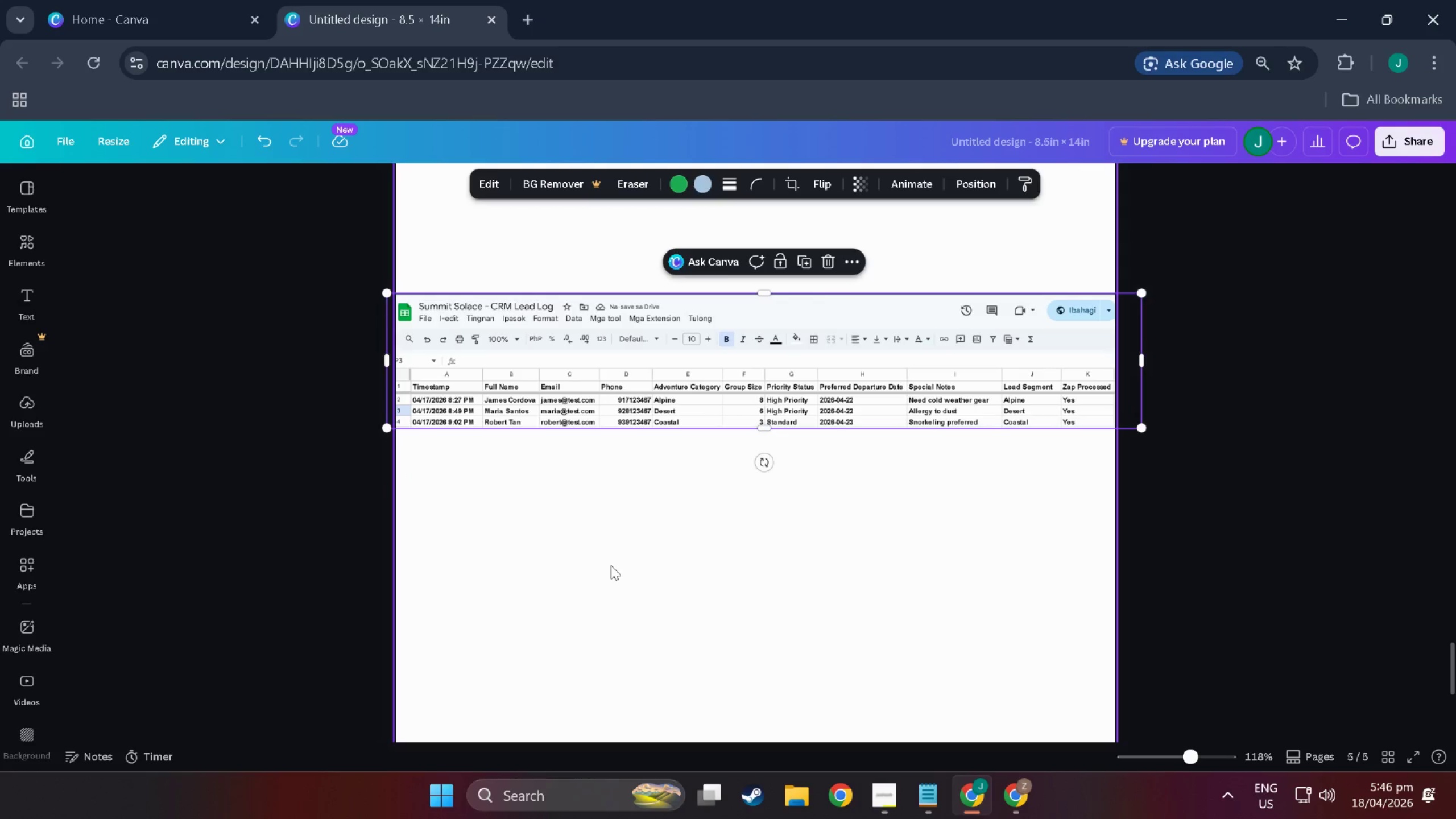 
left_click([611, 565])
 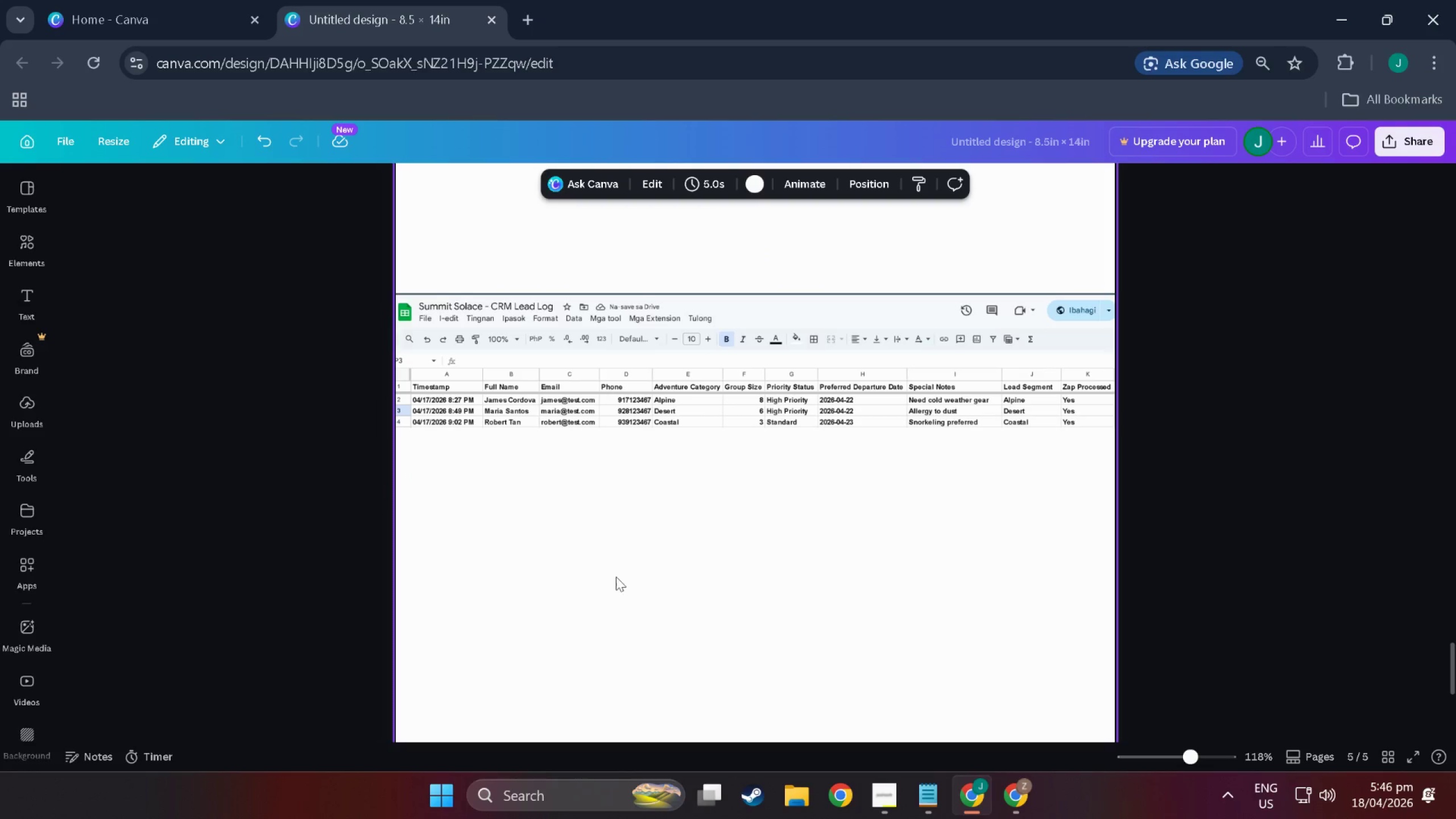 
scroll: coordinate [653, 578], scroll_direction: up, amount: 44.0
 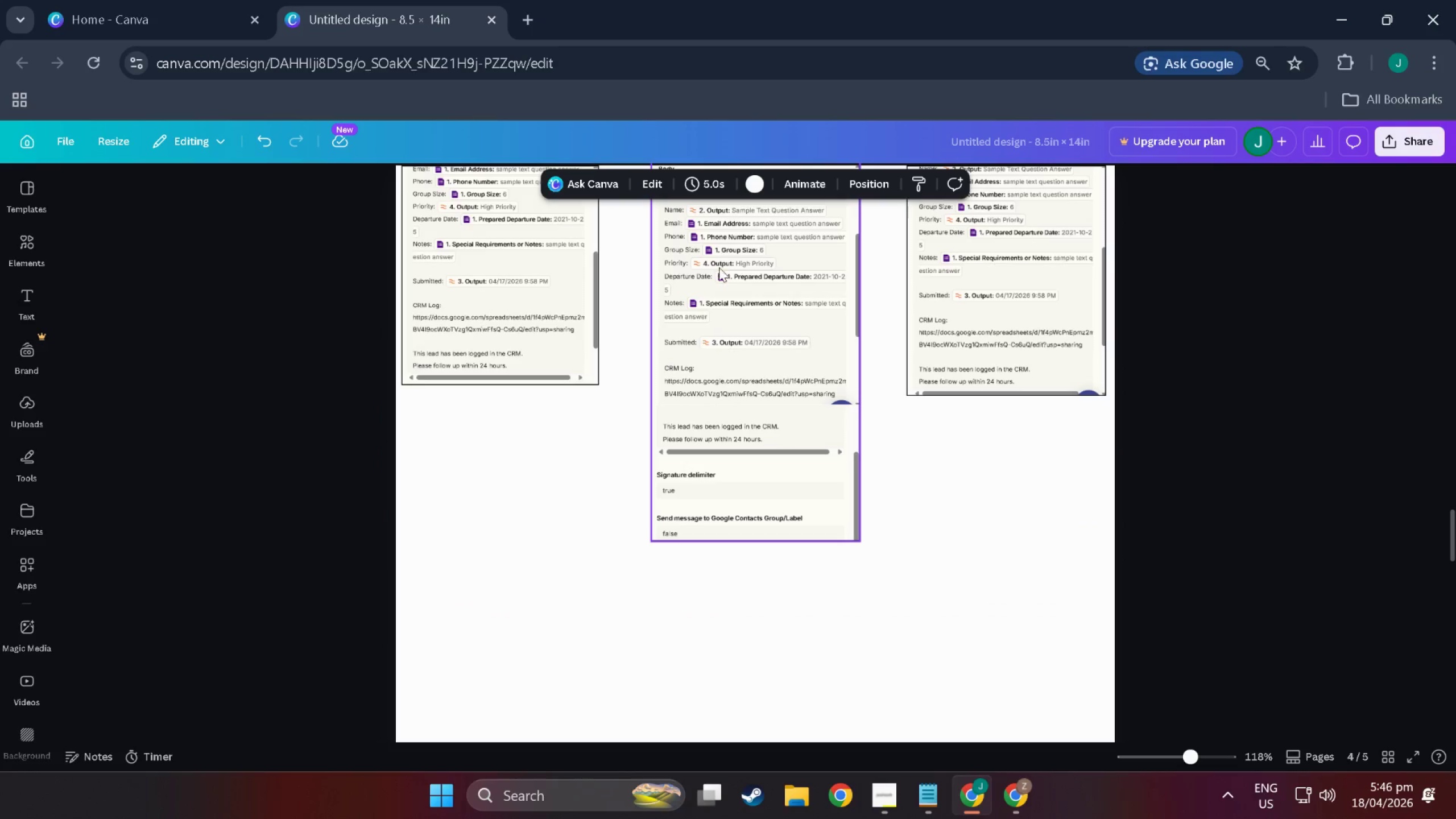 
scroll: coordinate [470, 394], scroll_direction: down, amount: 27.0
 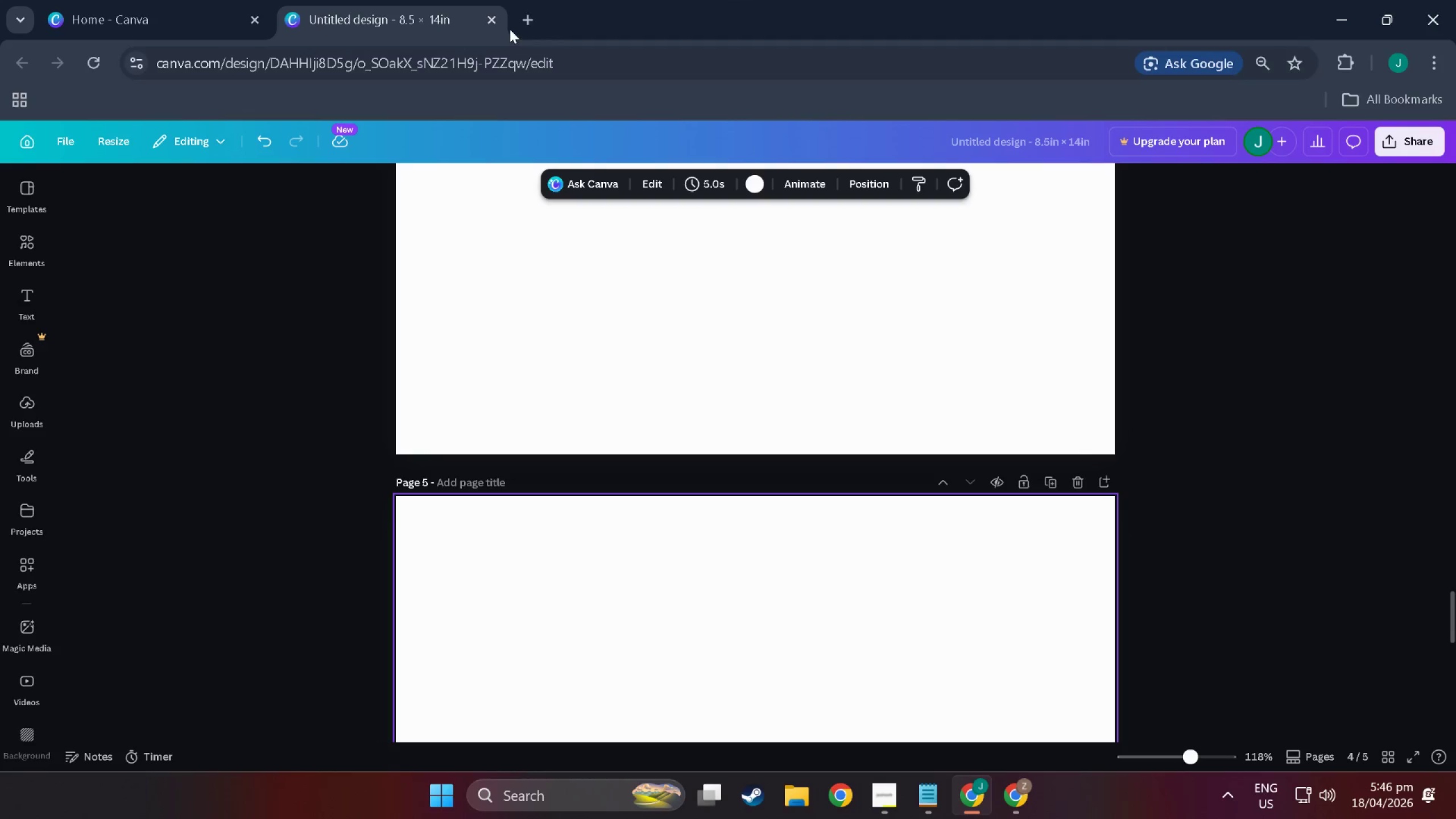 
left_click([532, 20])
 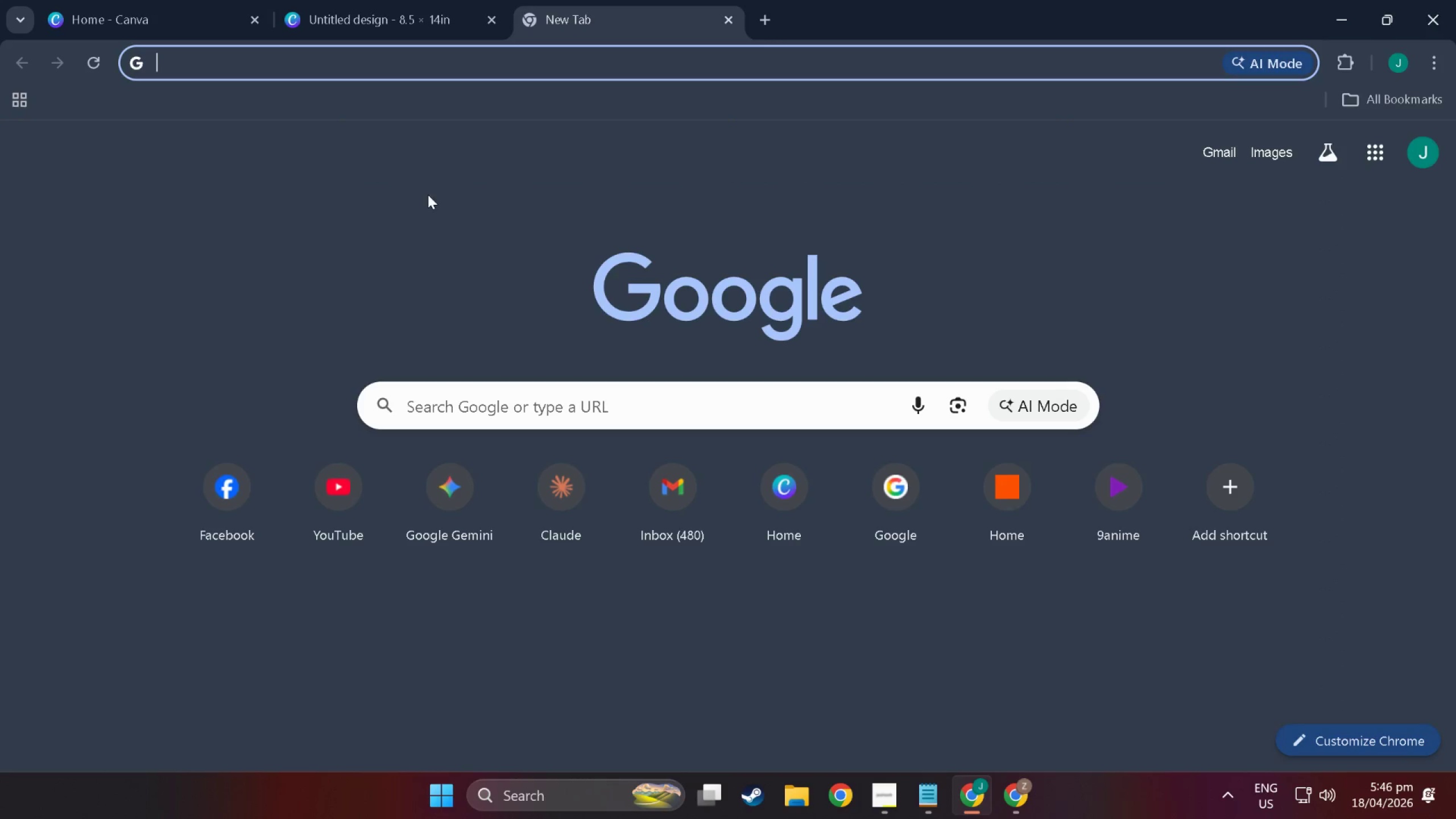 
type(go)
key(Backspace)
key(Backspace)
key(Backspace)
key(Tab)
key(Tab)
 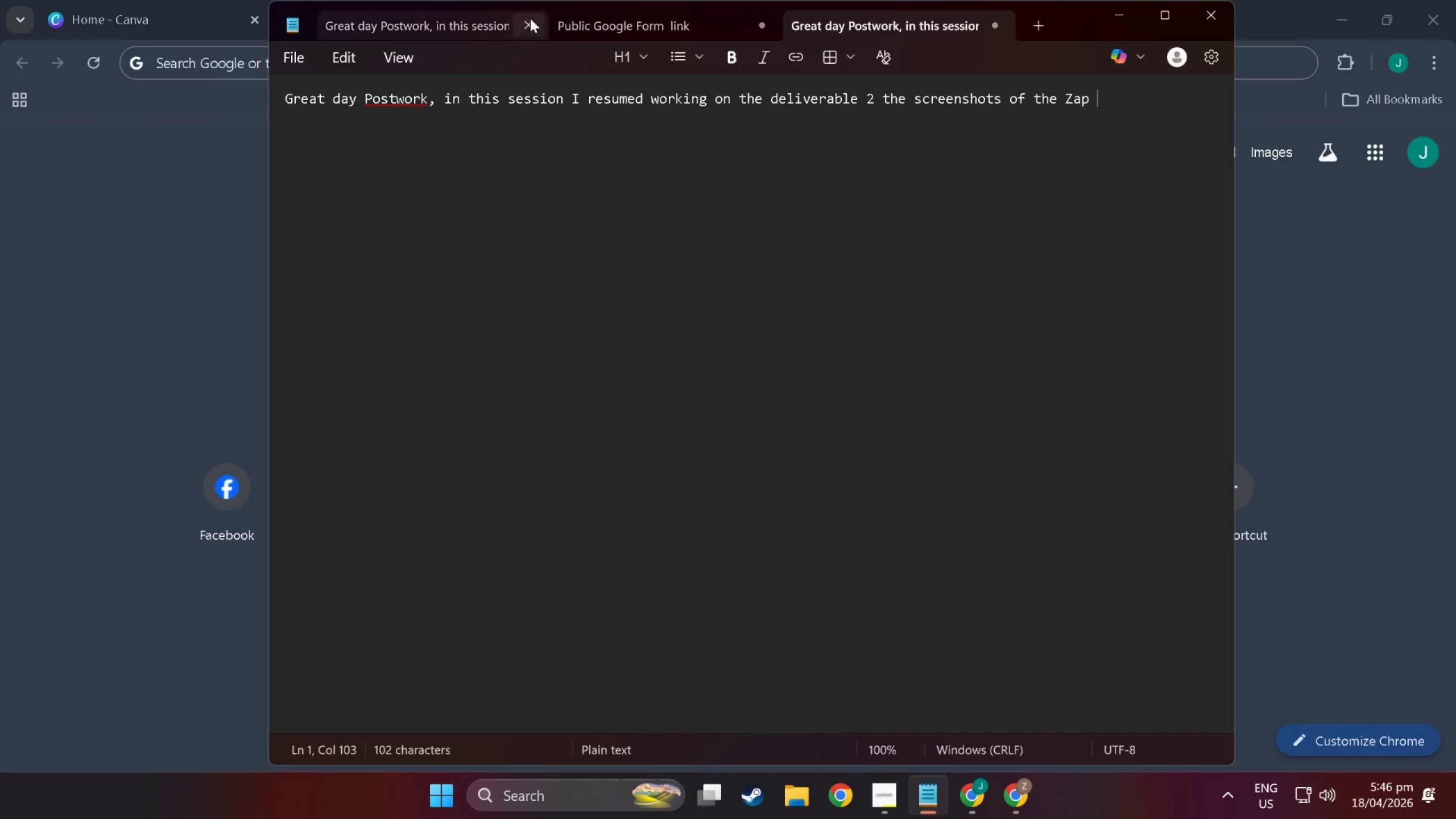 
hold_key(key=AltLeft, duration=0.91)
 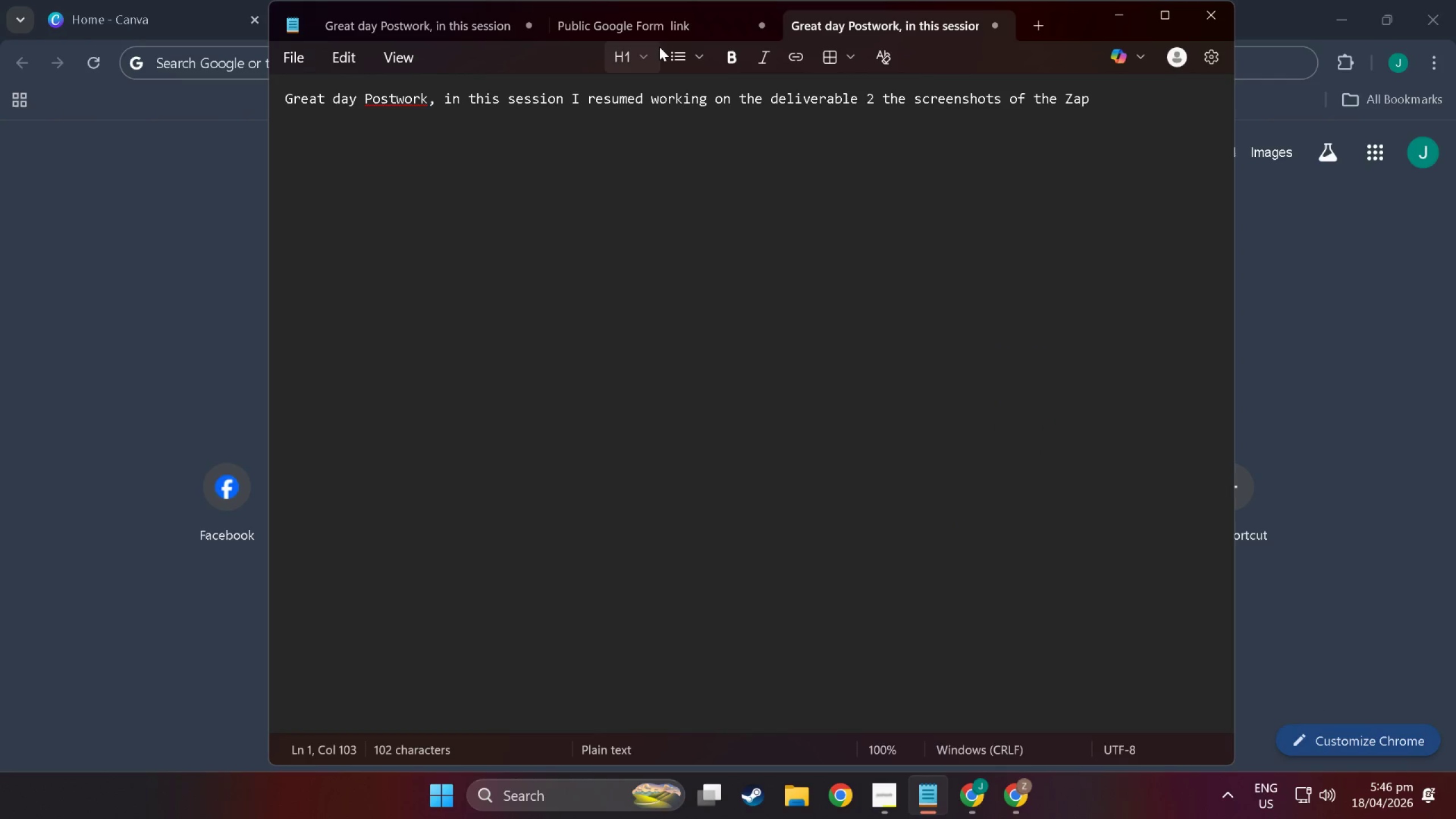 
left_click_drag(start_coordinate=[660, 20], to_coordinate=[656, 31])
 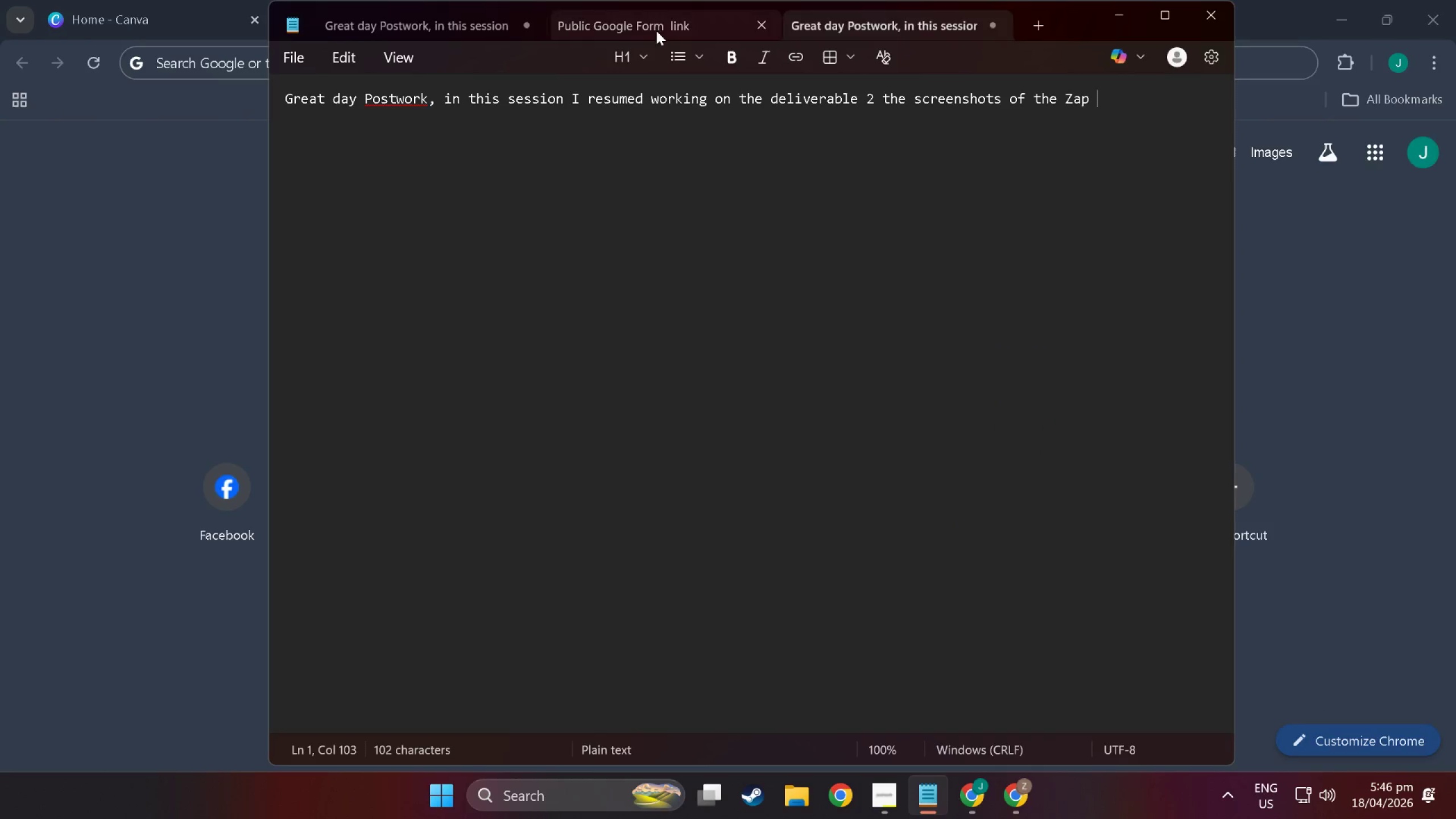 
key(Unknown)
 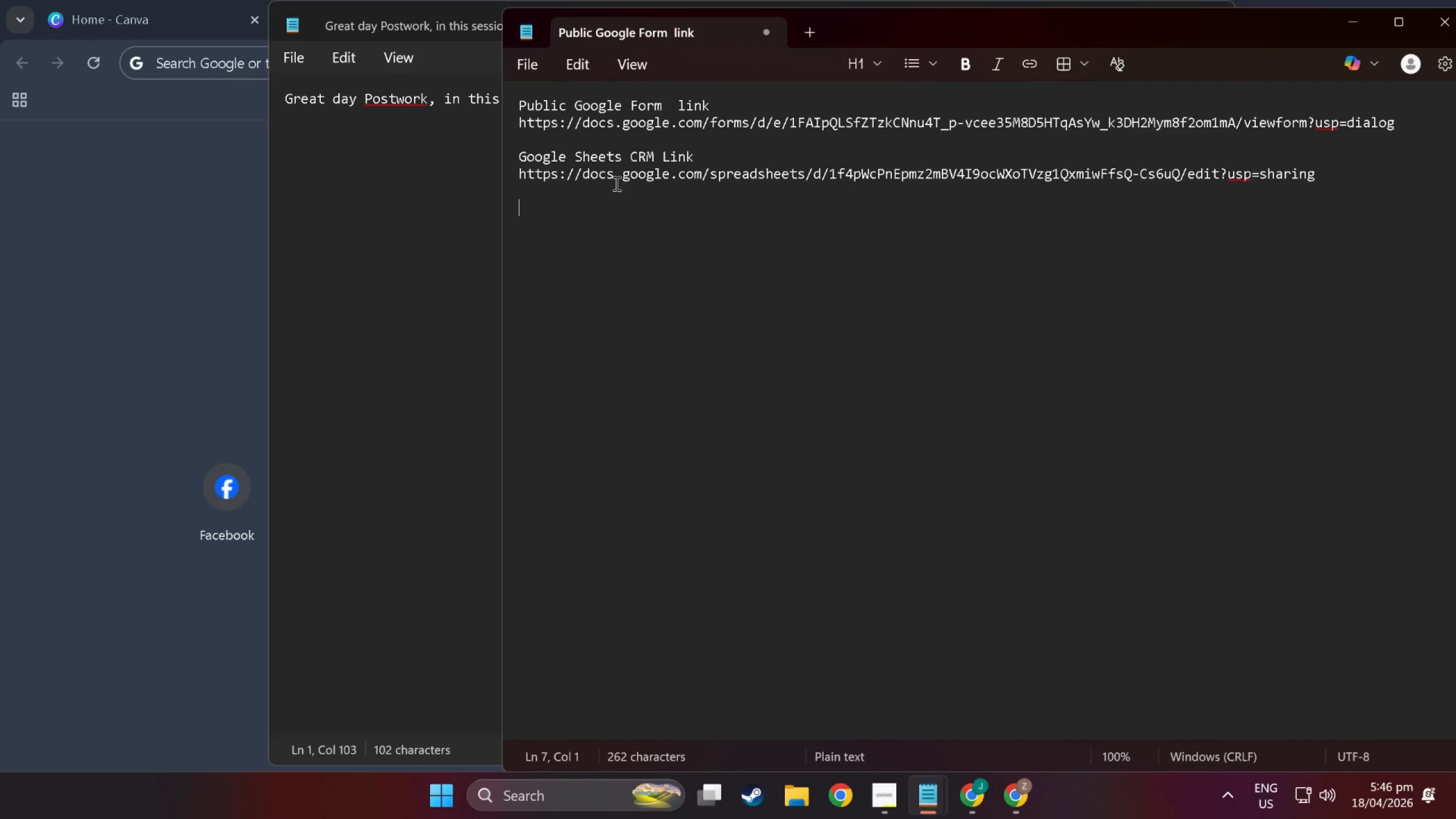 
left_click_drag(start_coordinate=[660, 46], to_coordinate=[381, 31])
 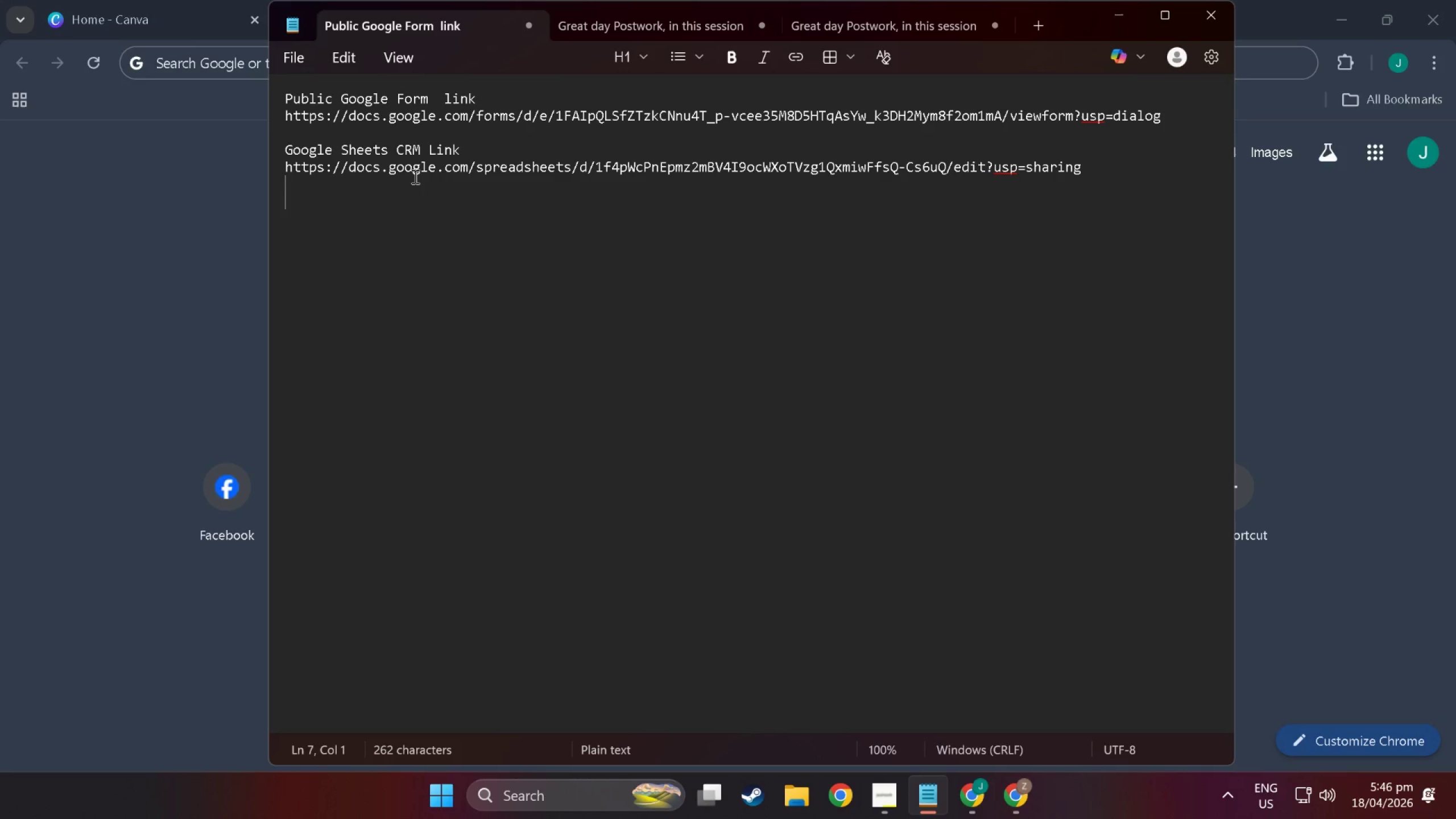 
double_click([408, 109])
 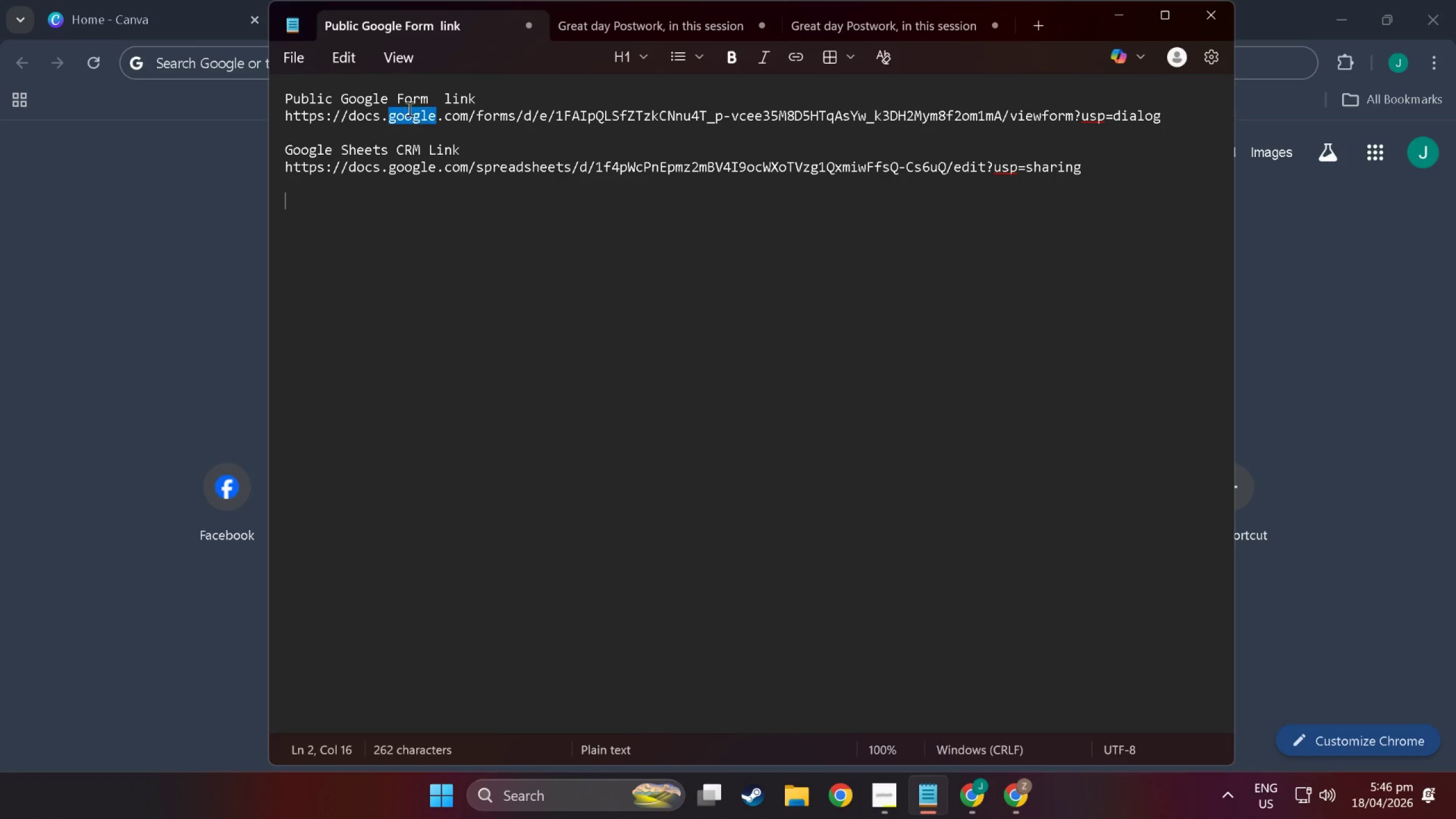 
triple_click([408, 109])
 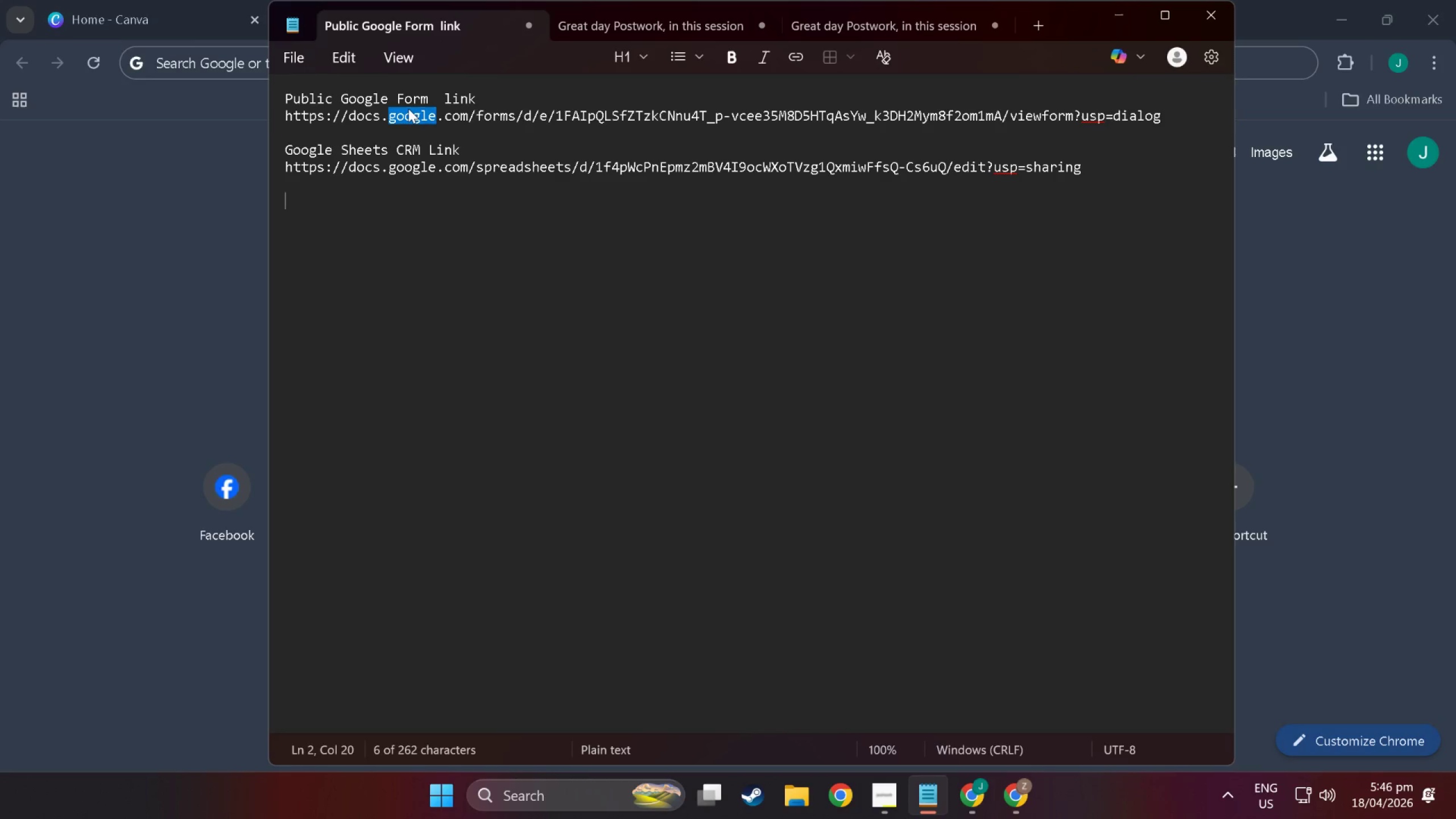 
triple_click([408, 109])
 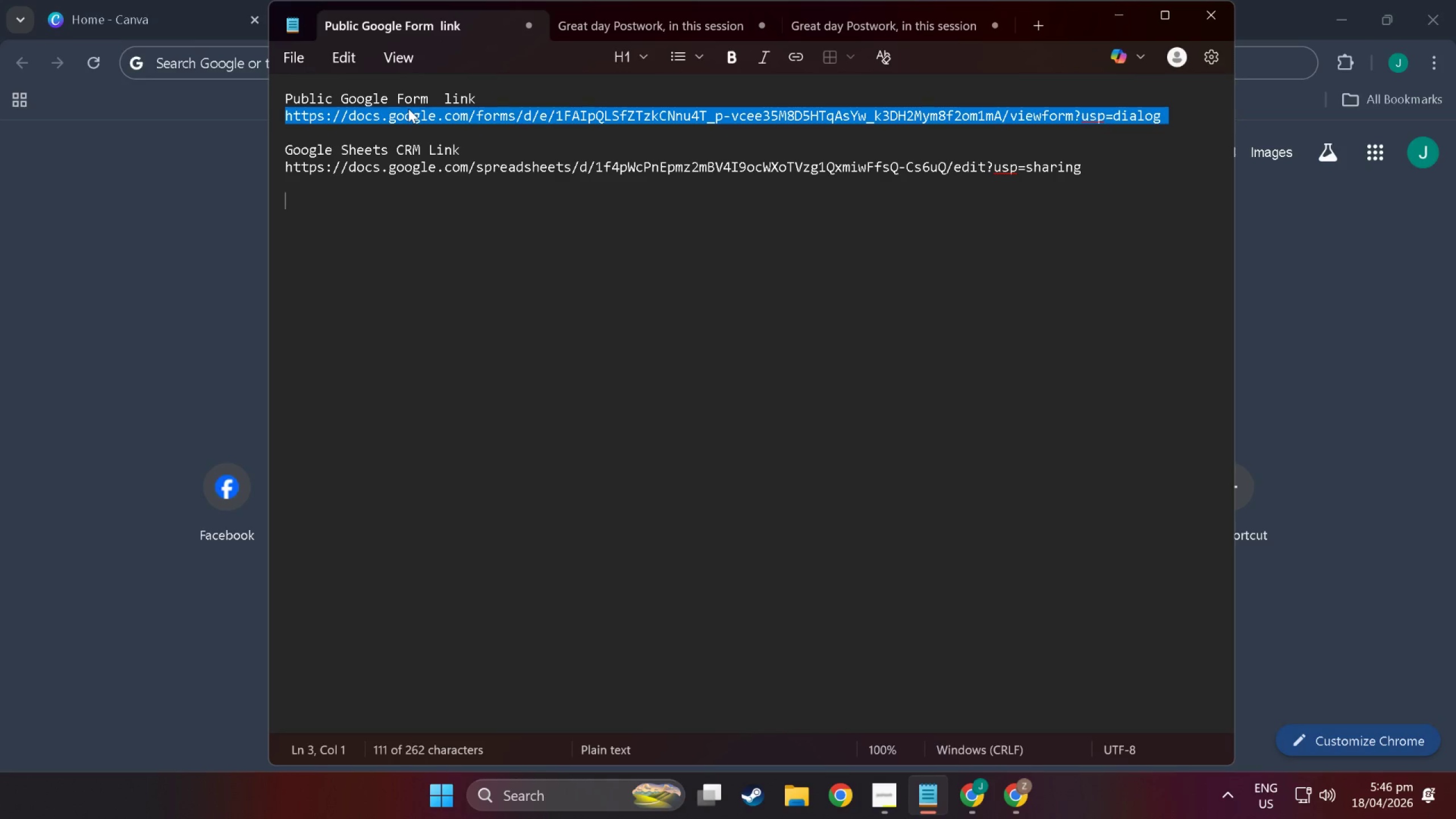 
key(Control+C)
 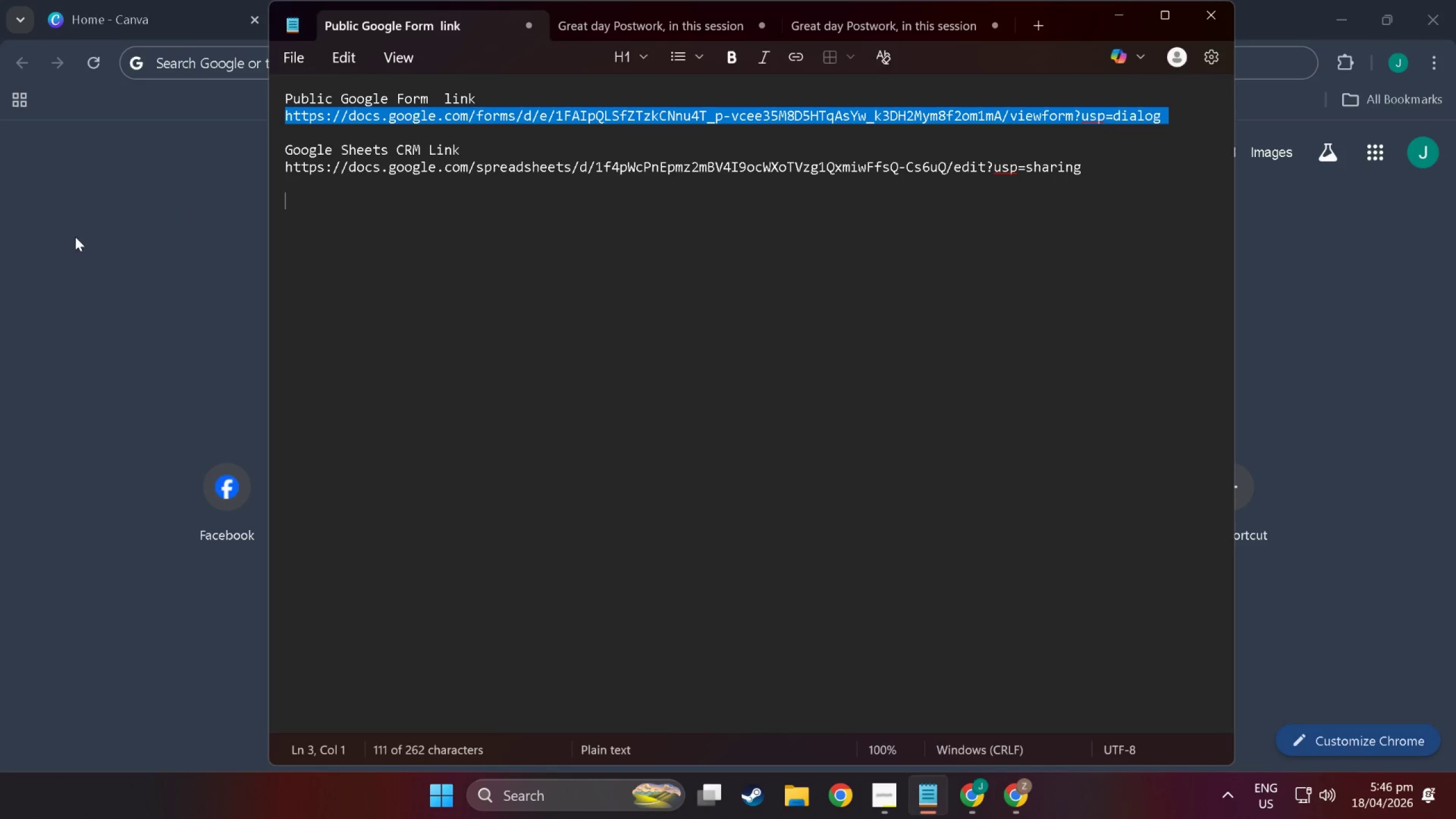 
left_click([72, 237])
 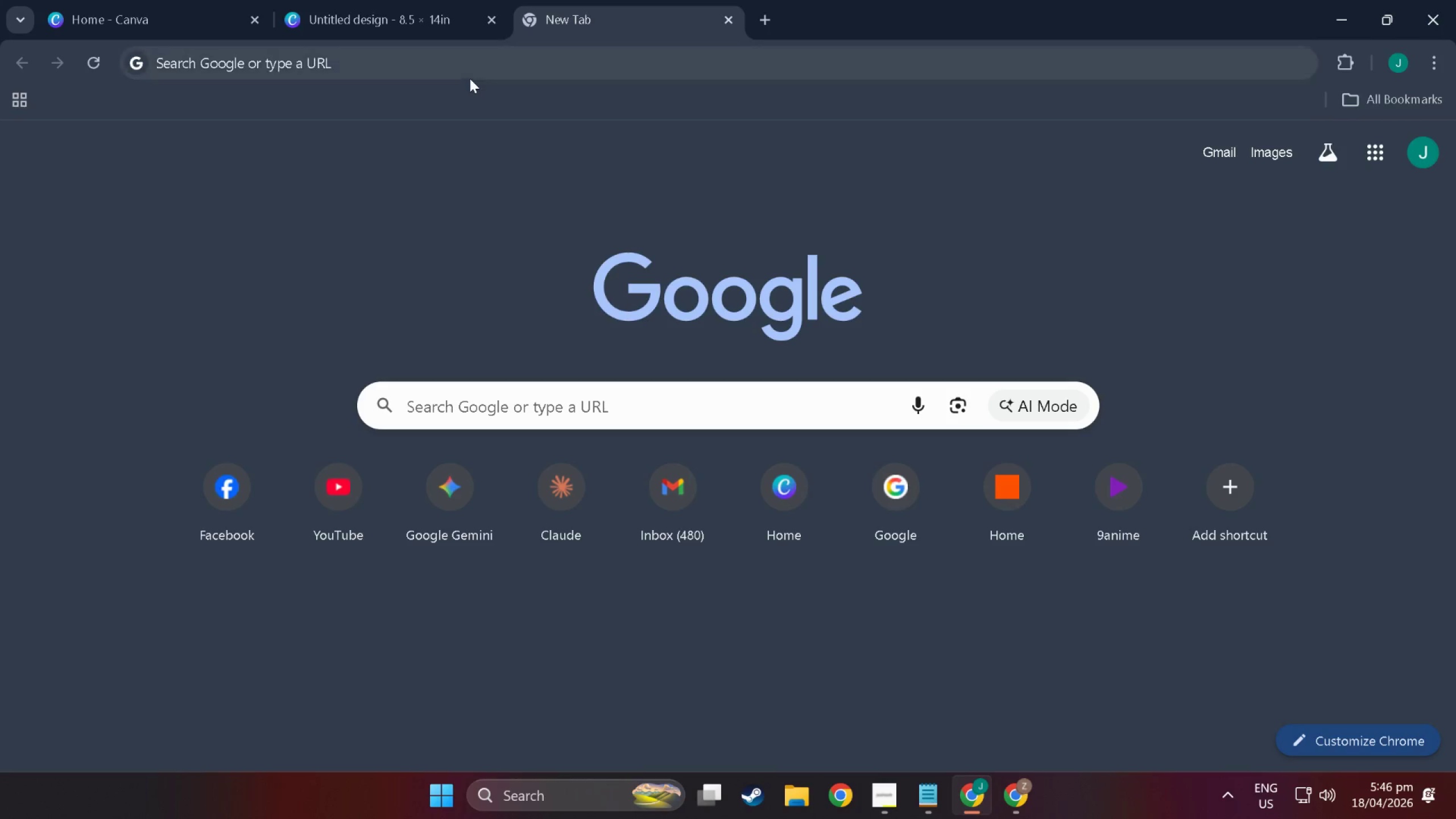 
left_click([470, 73])
 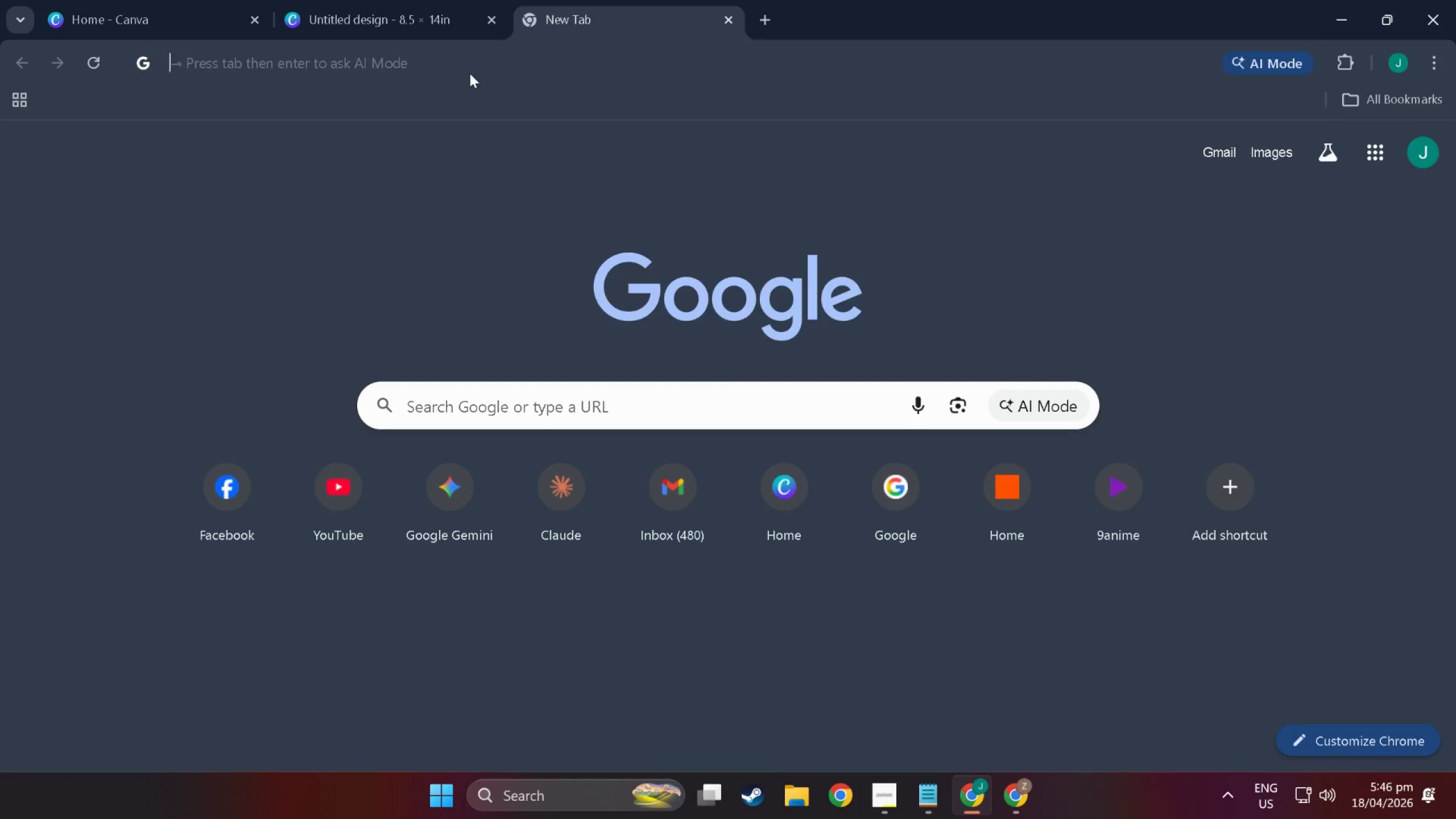 
key(Control+V)
 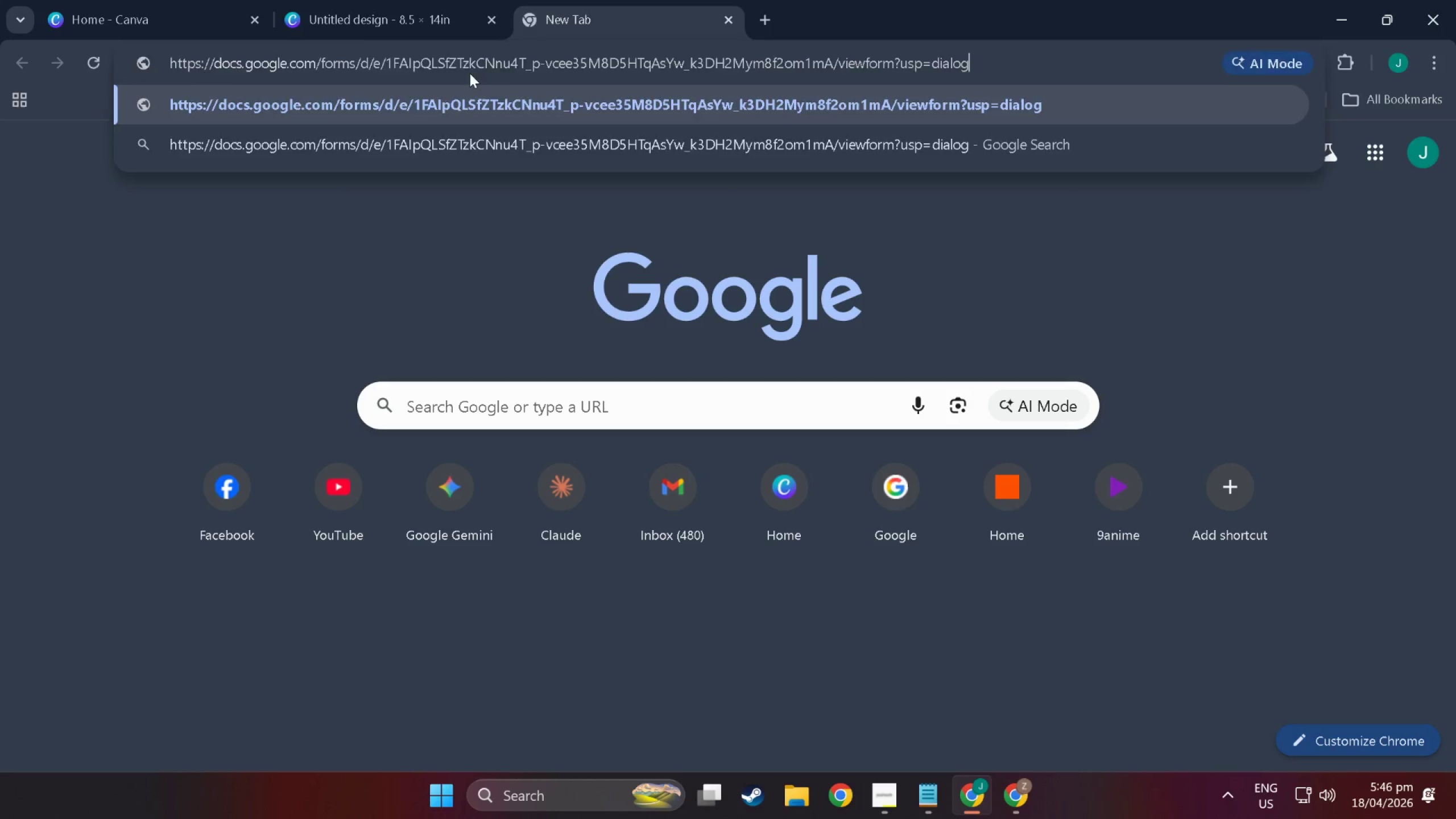 
key(NumpadEnter)
 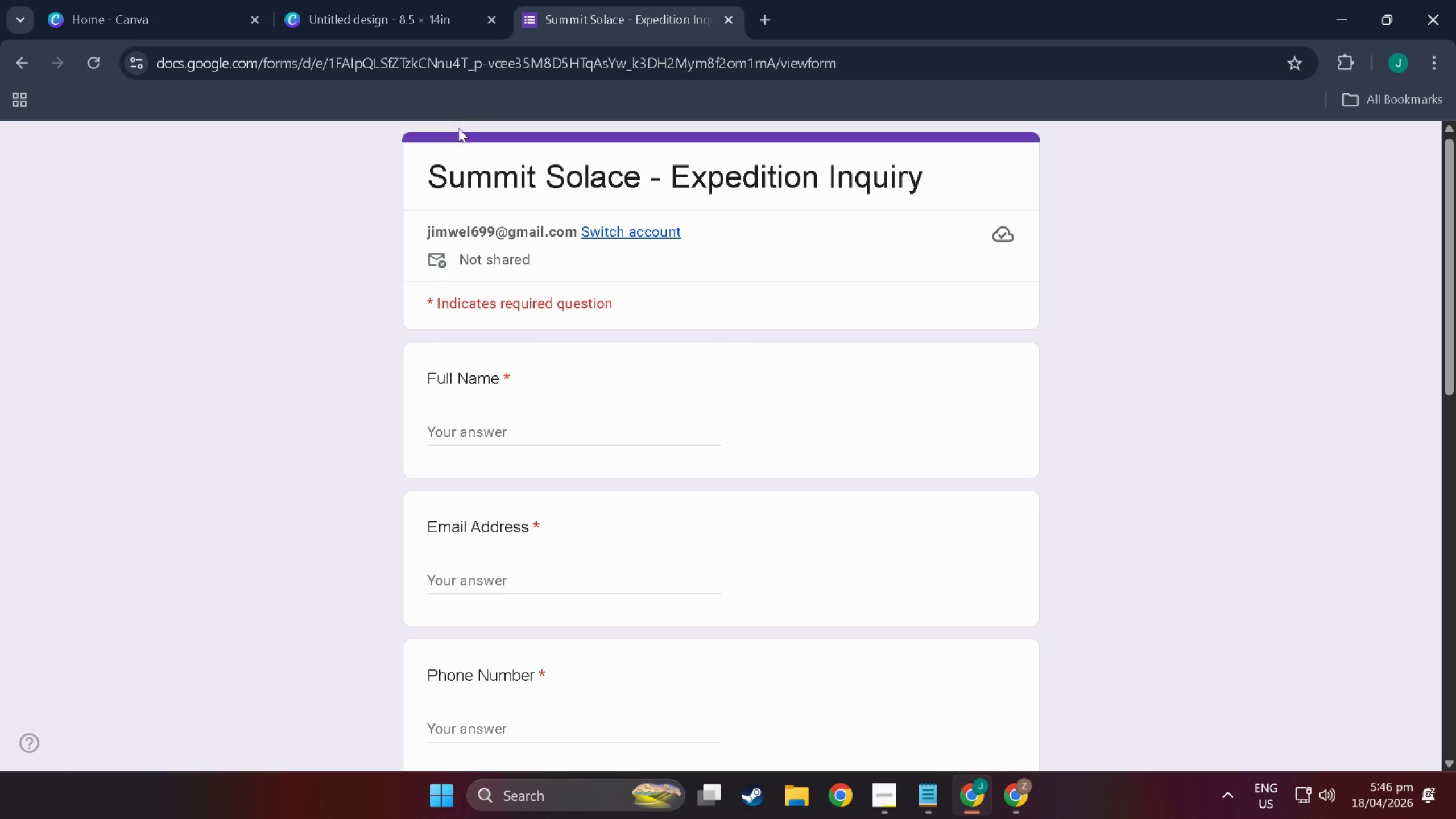 
scroll: coordinate [548, 355], scroll_direction: down, amount: 4.0
 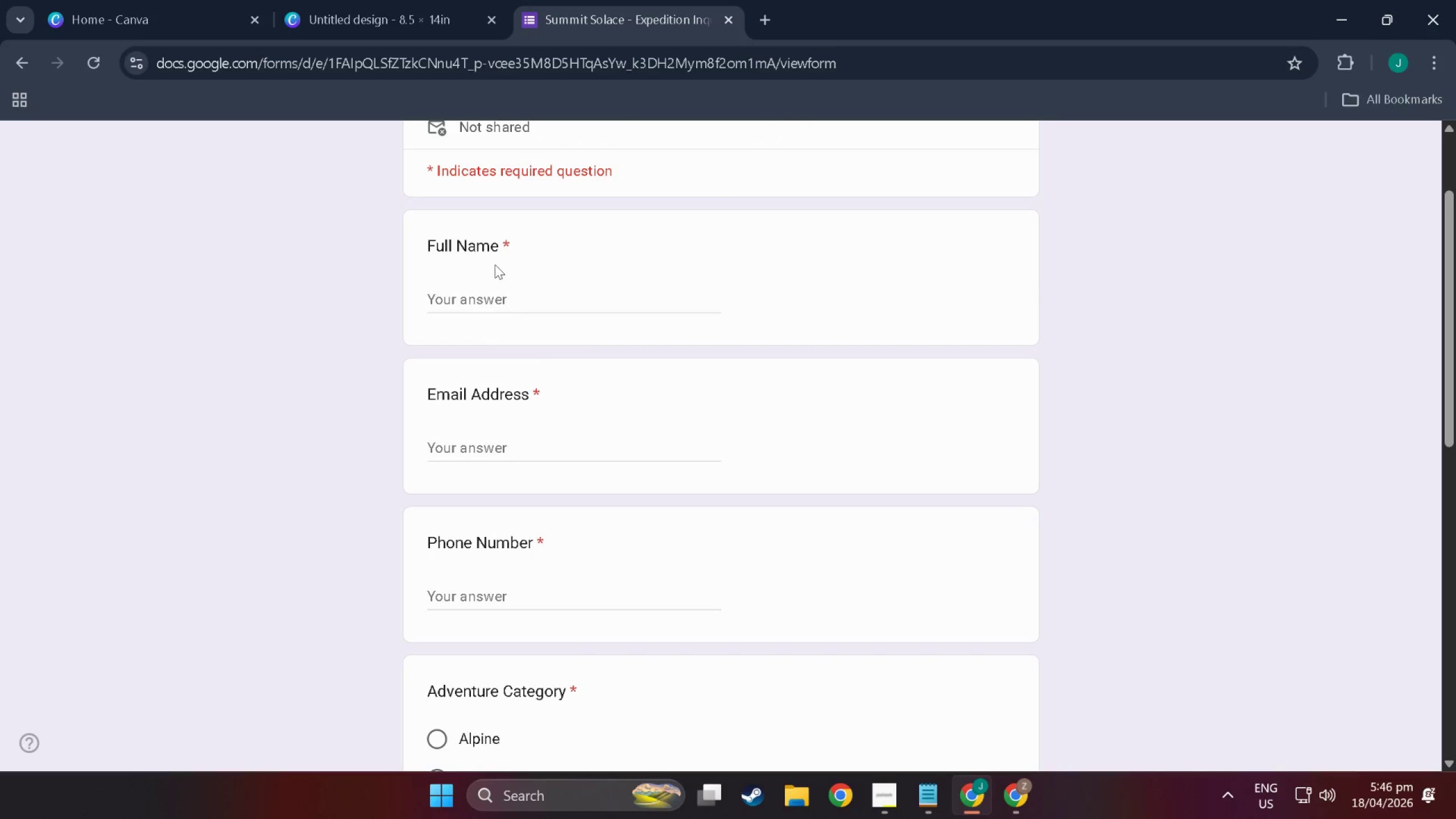 
double_click([499, 295])
 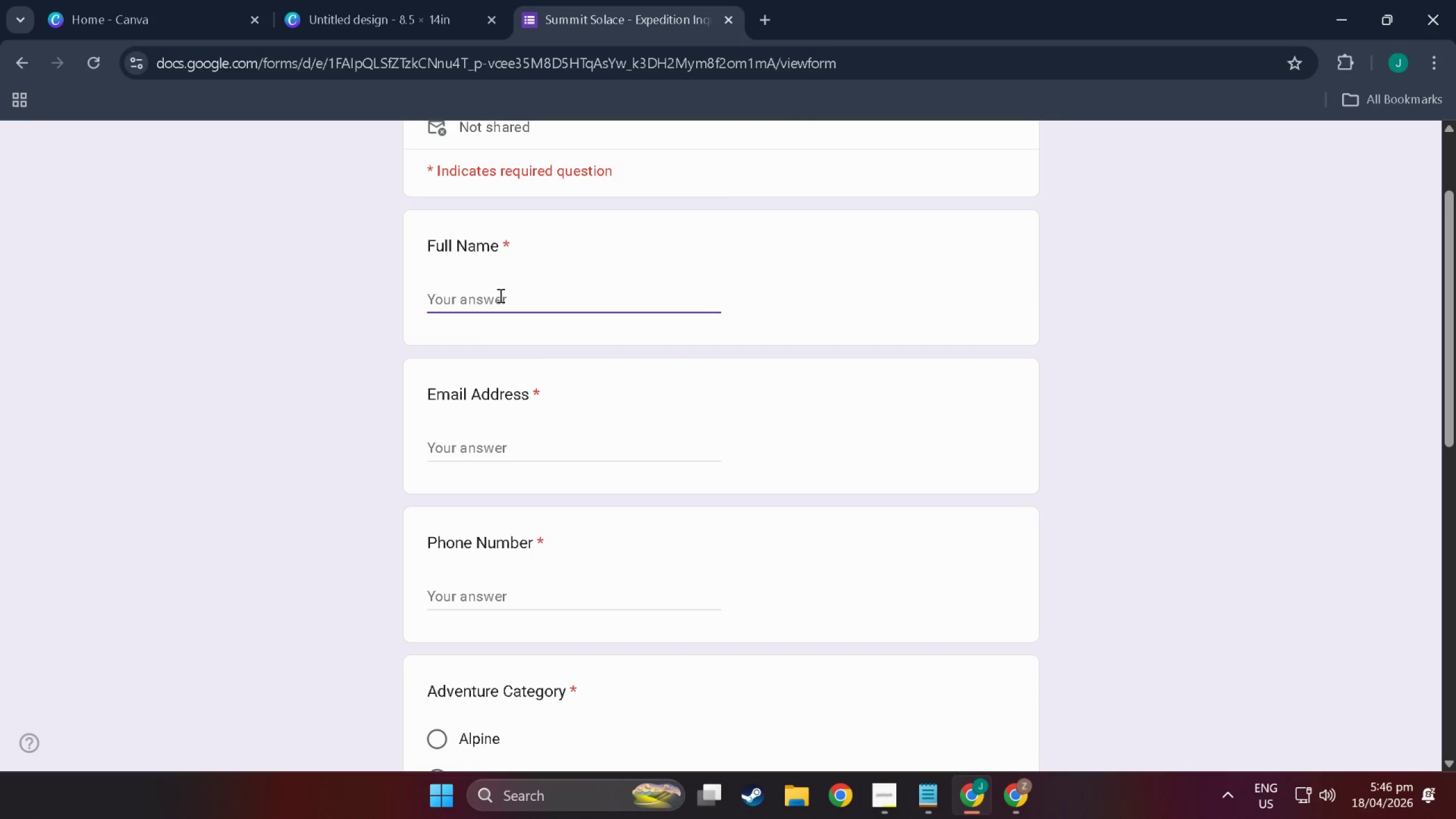 
type(Jingle Kaneky)
key(Backspace)
type(i Ken)
 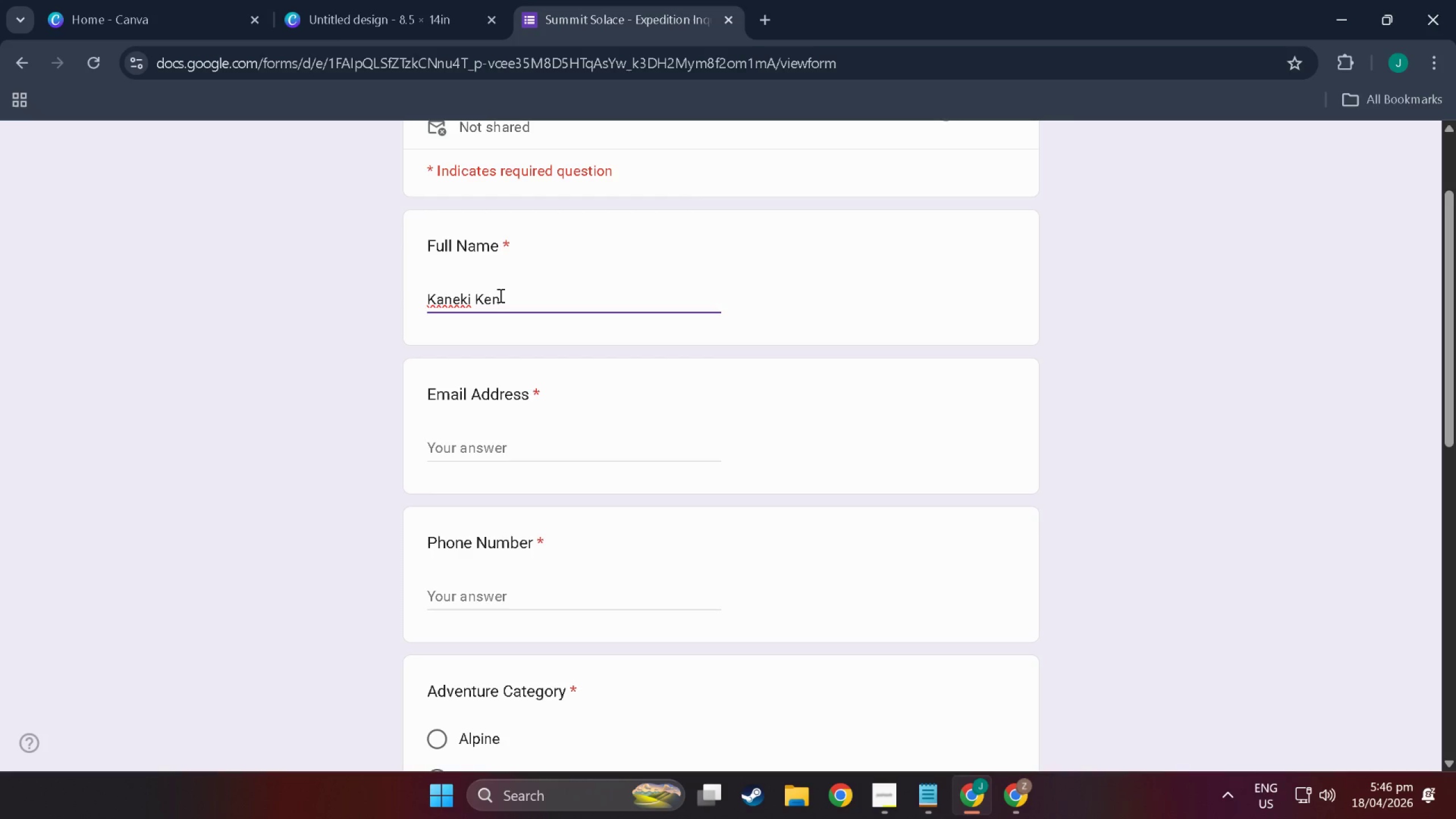 
left_click([510, 458])
 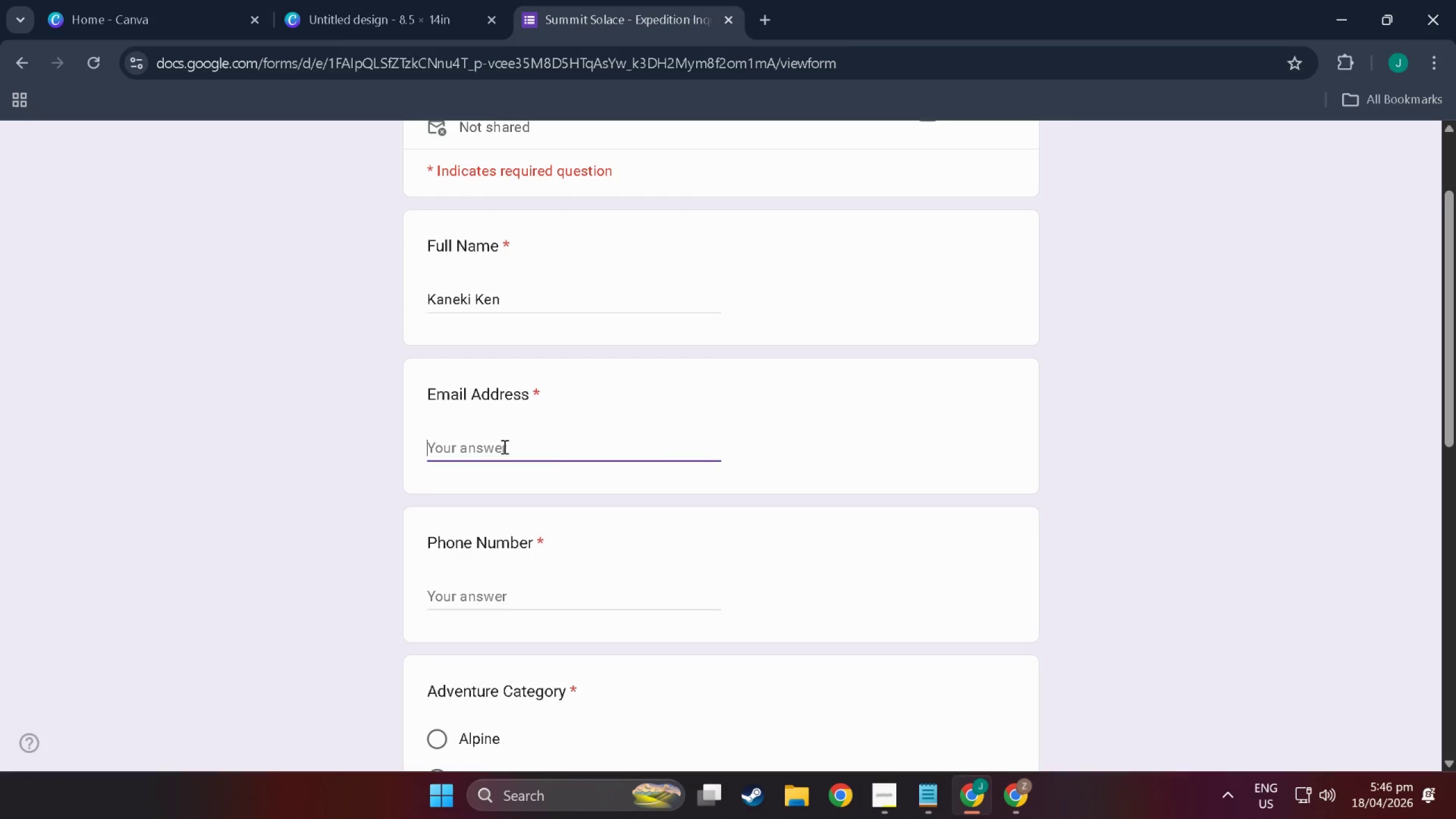 
type(kaneki@test.com)
 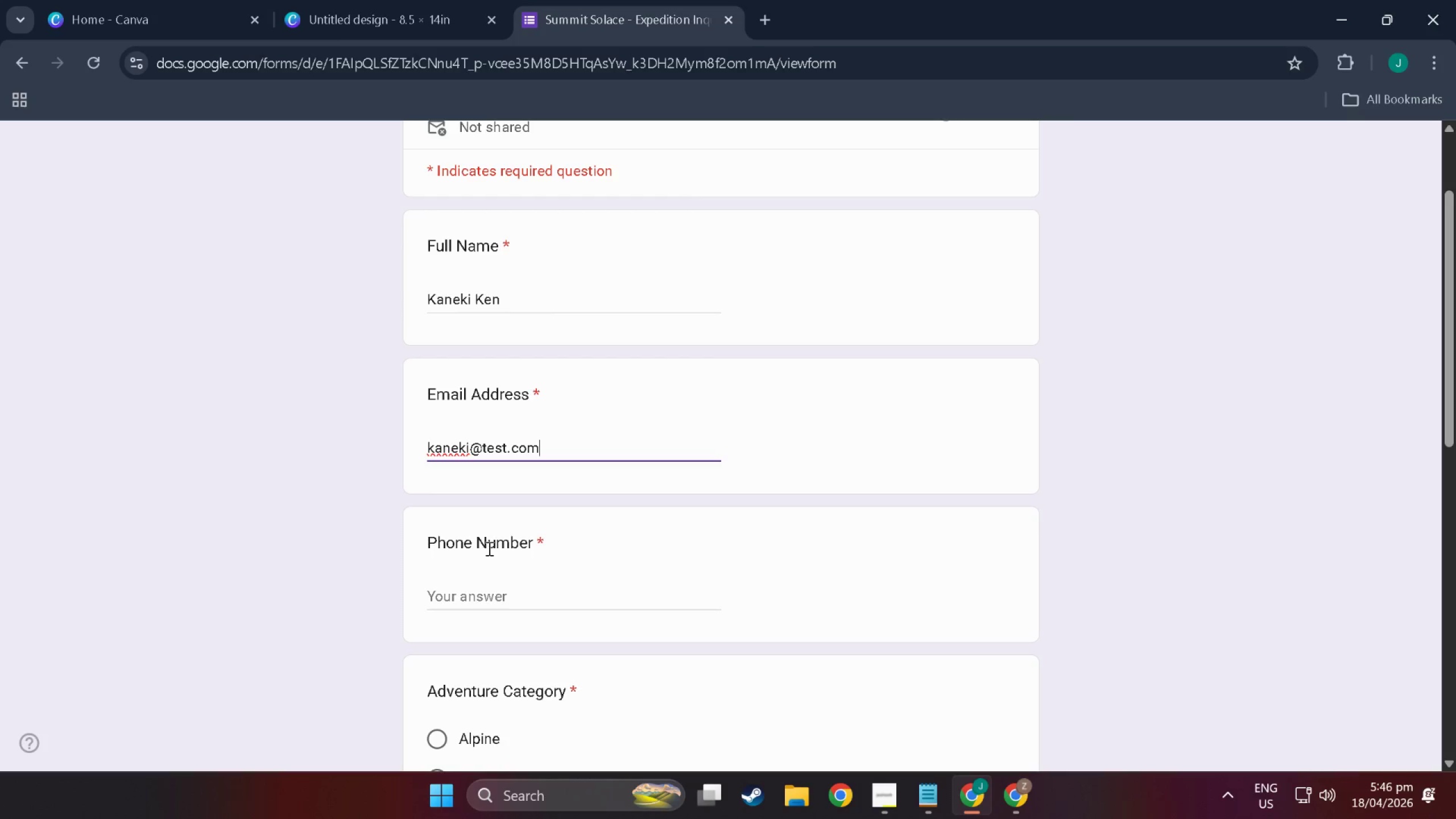 
left_click([489, 548])
 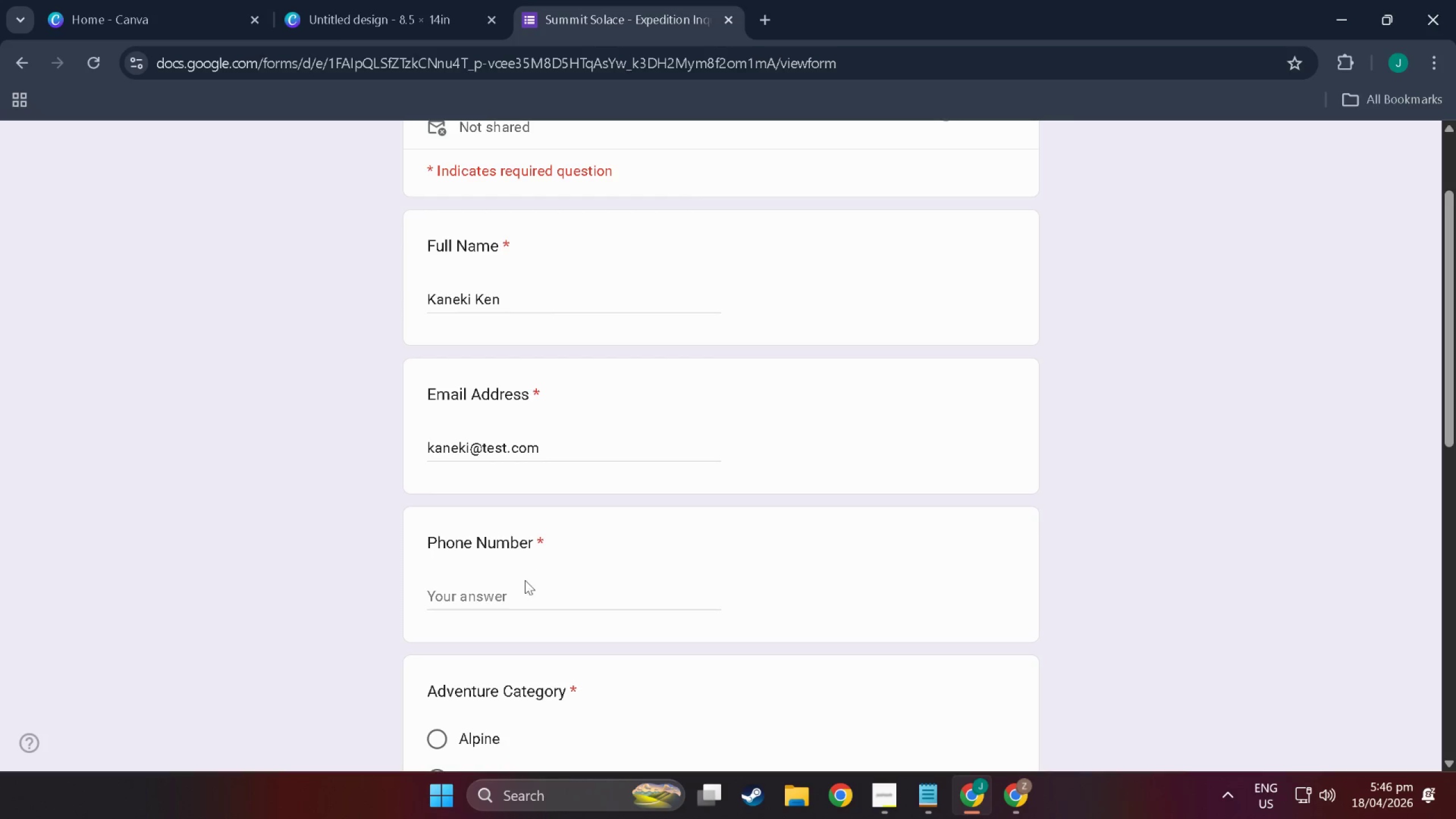 
left_click([527, 594])
 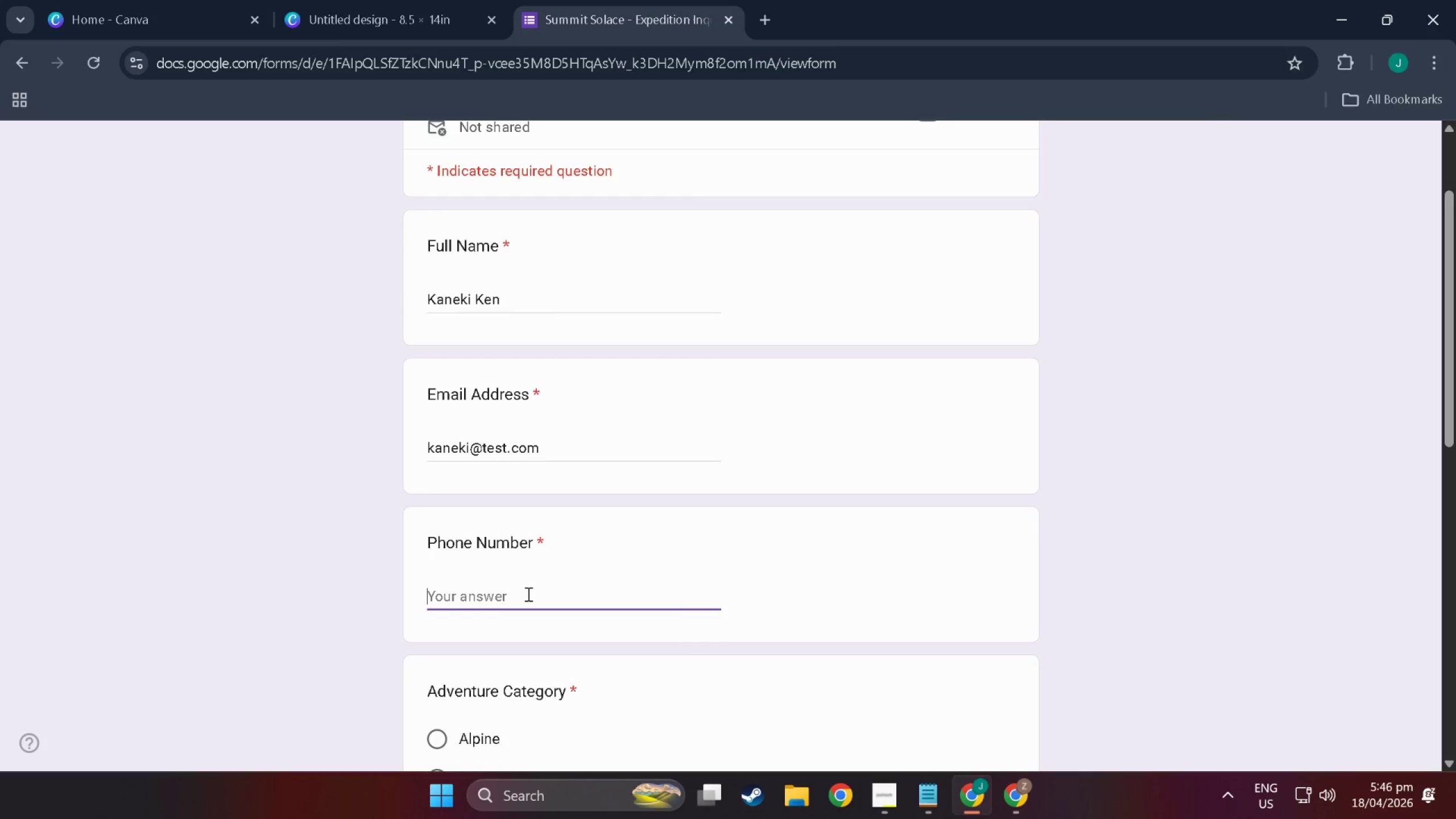 
key(Numpad0)
 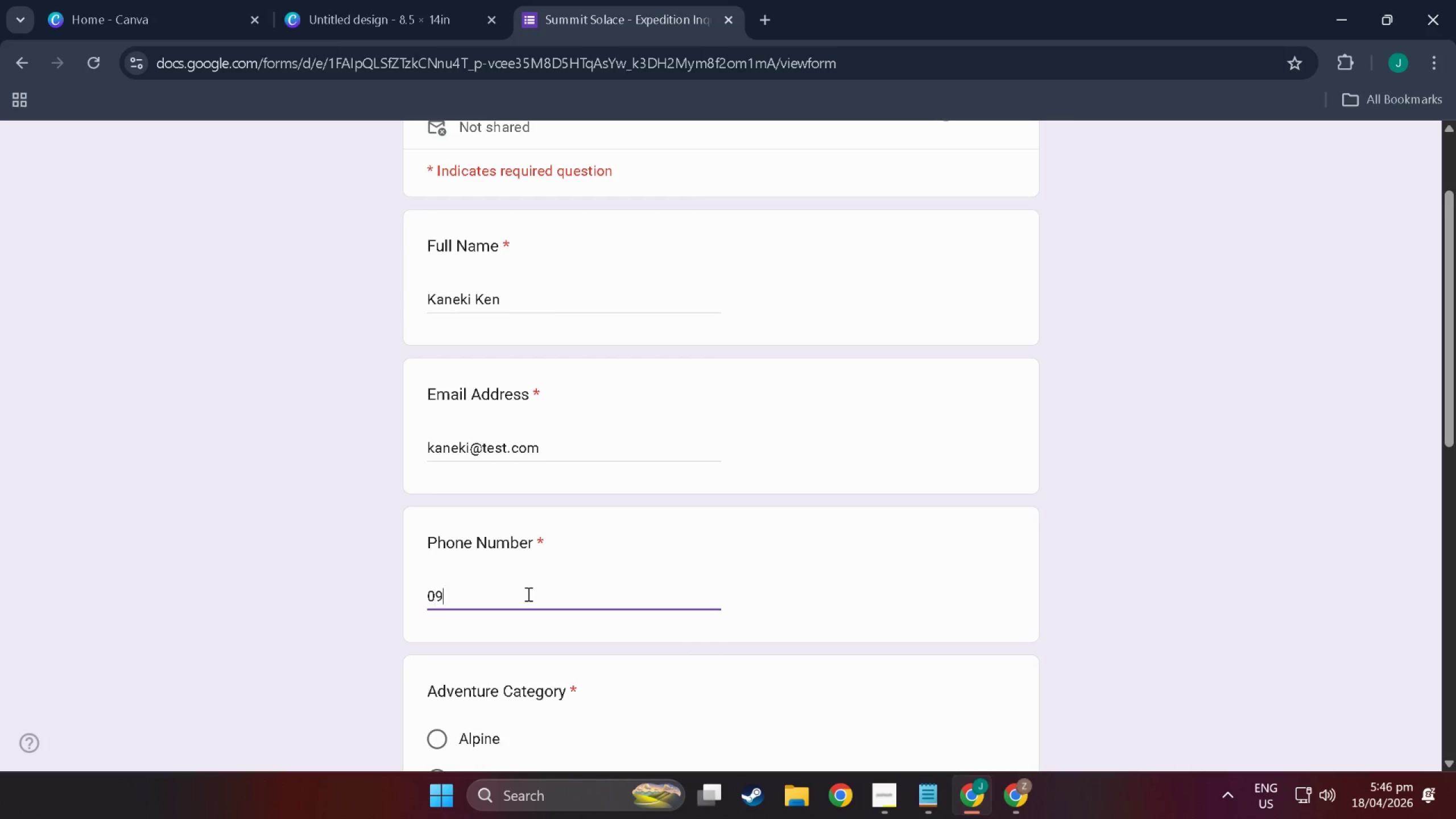 
key(Numpad9)
 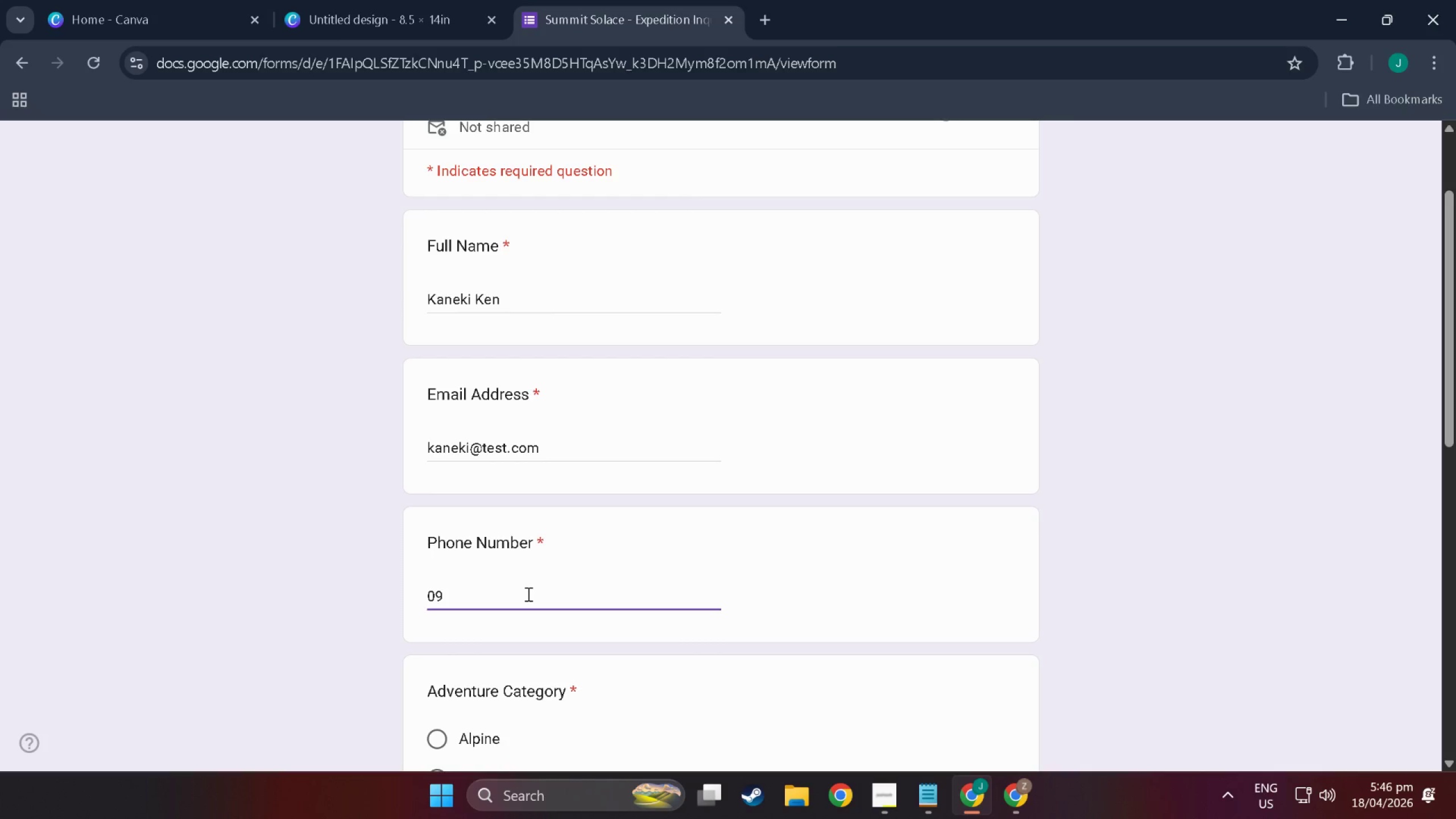 
key(Numpad6)
 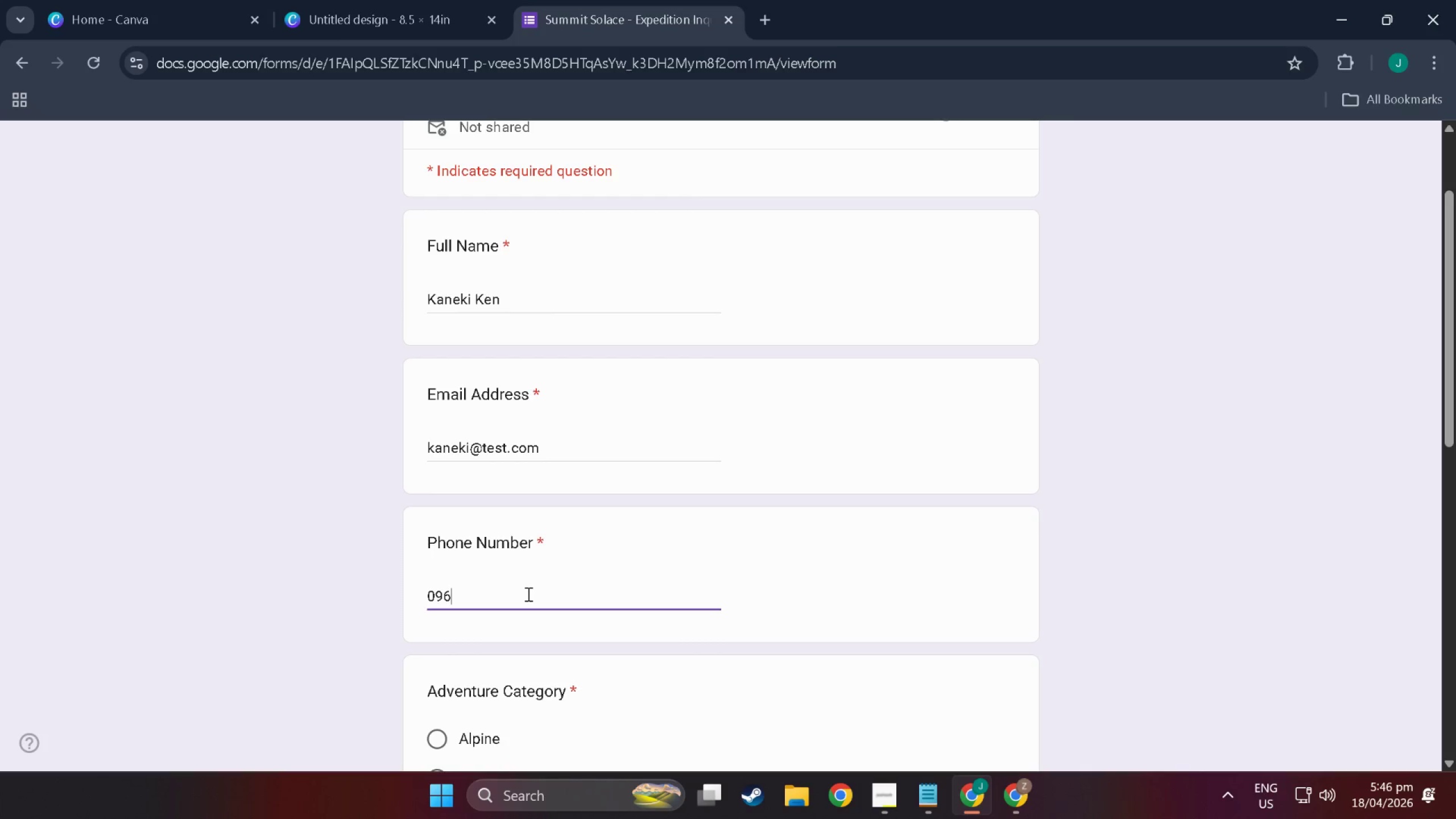 
key(Numpad6)
 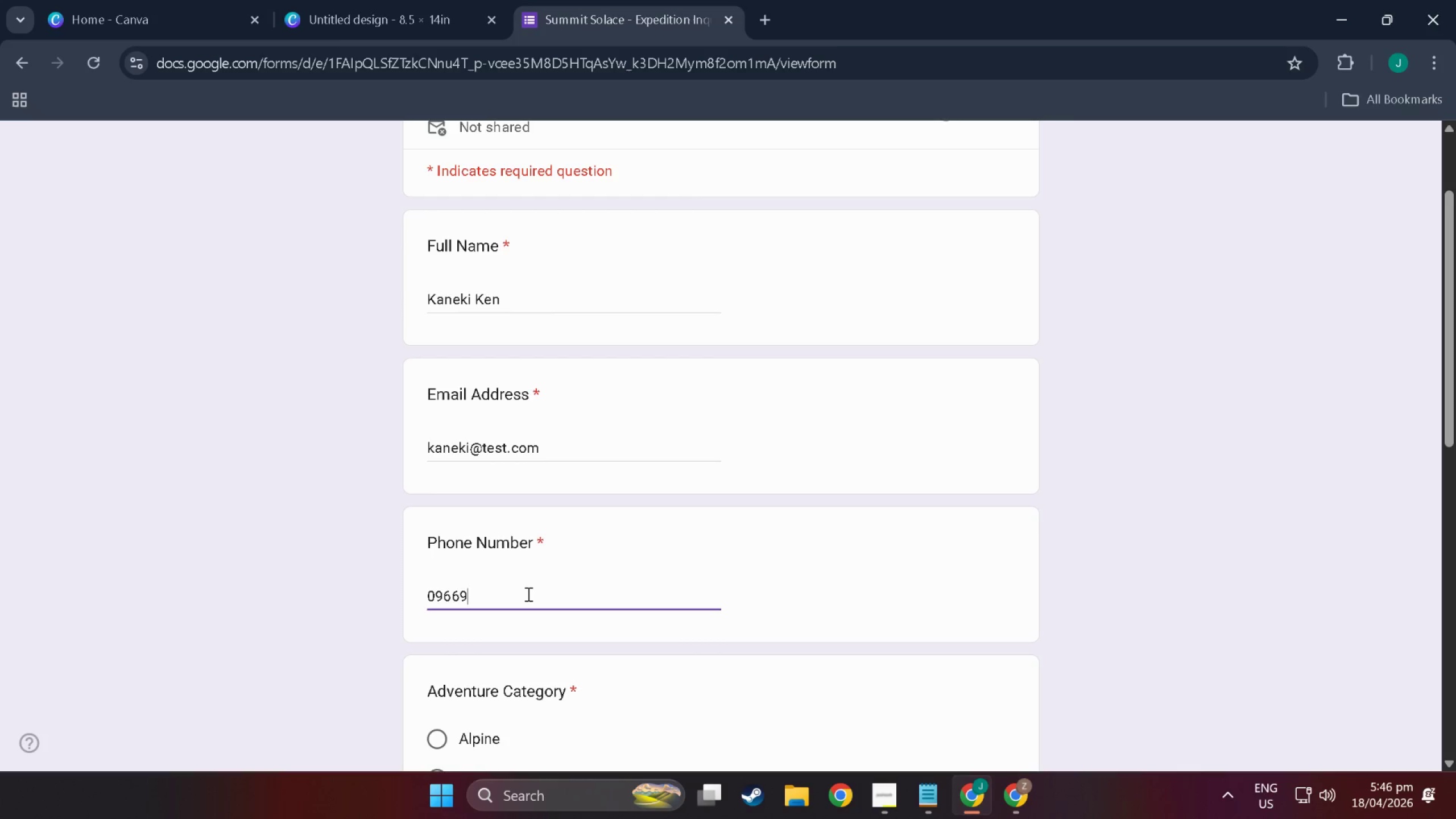 
key(Numpad9)
 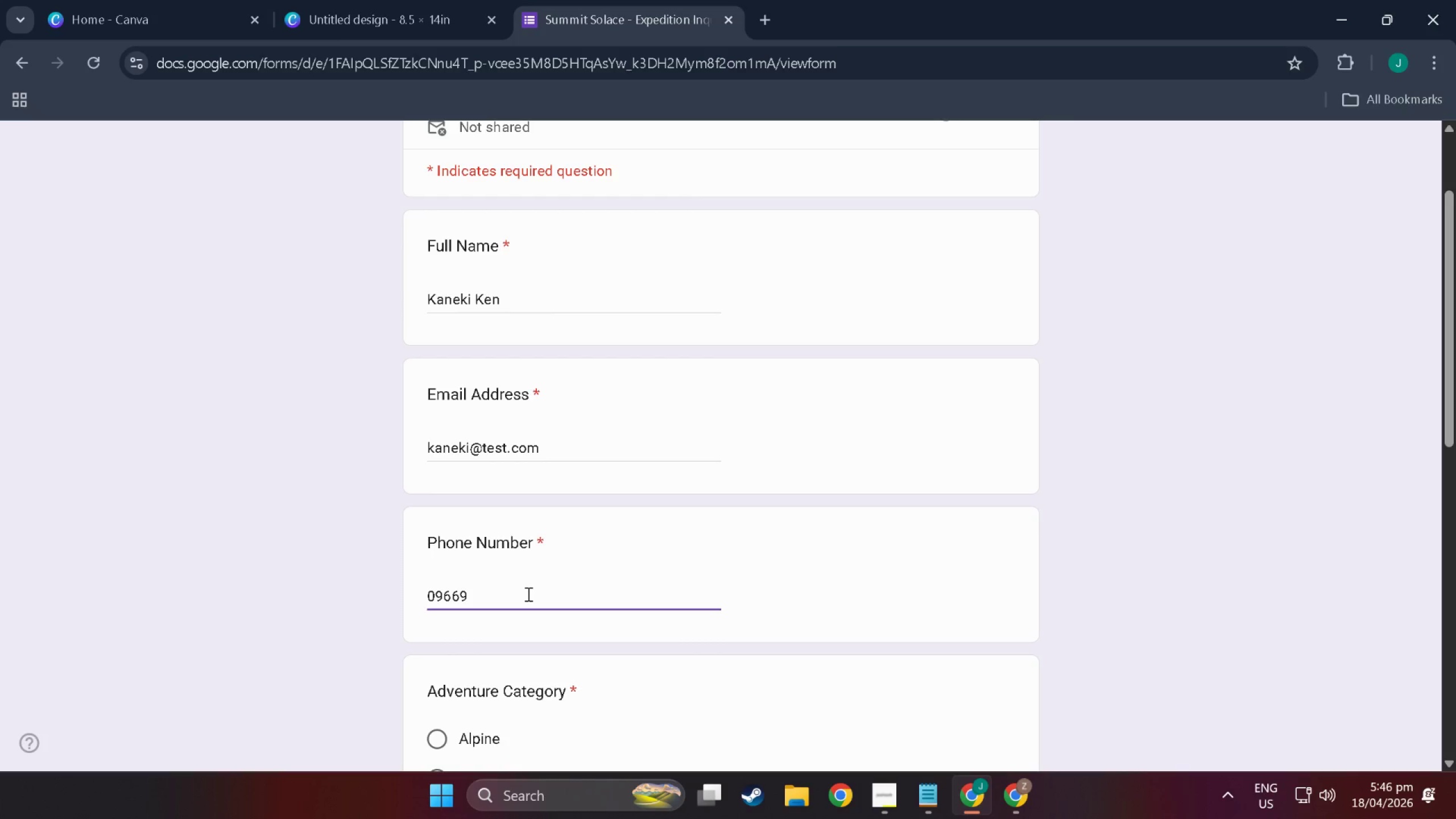 
key(Numpad2)
 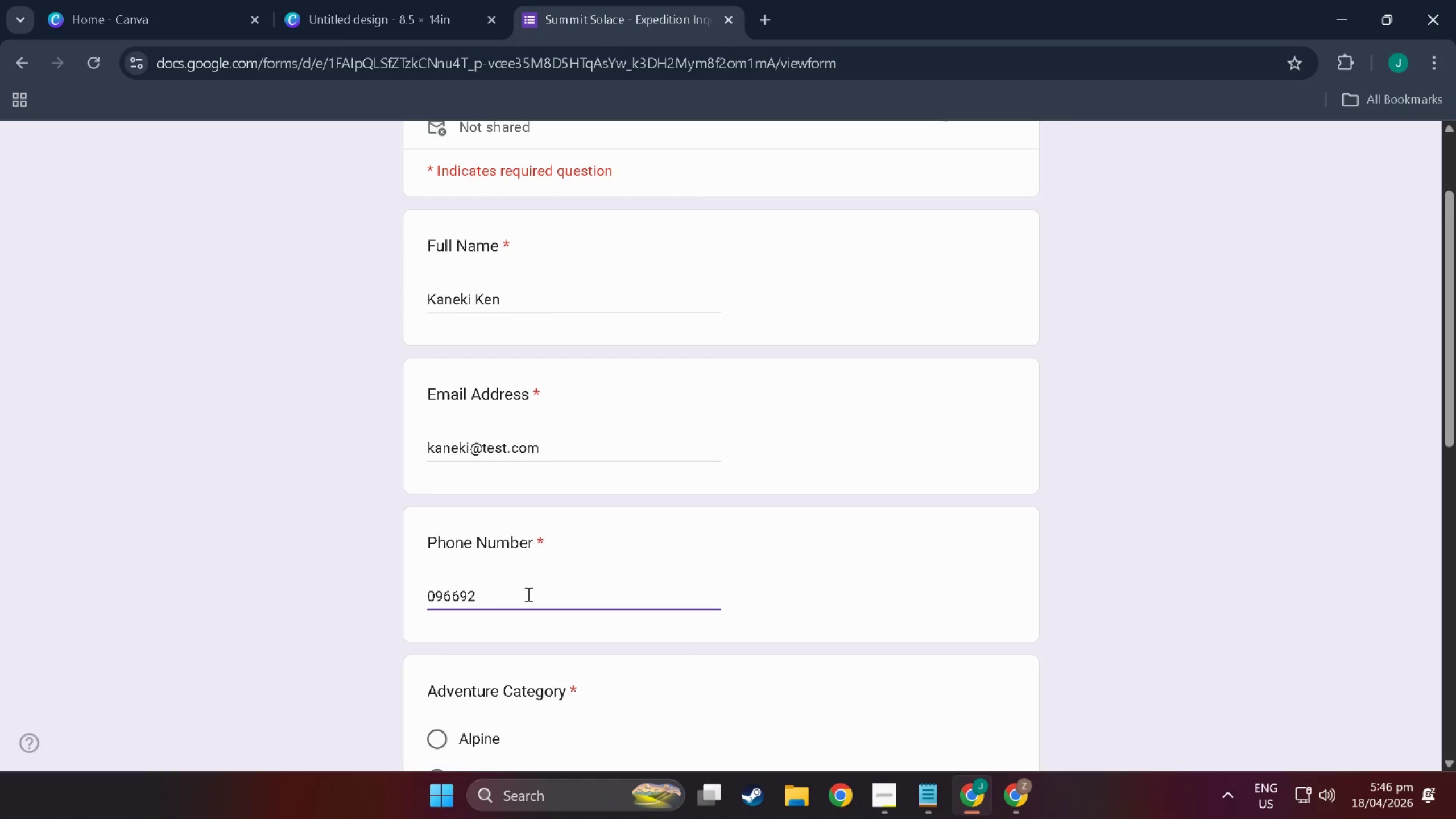 
key(Numpad3)
 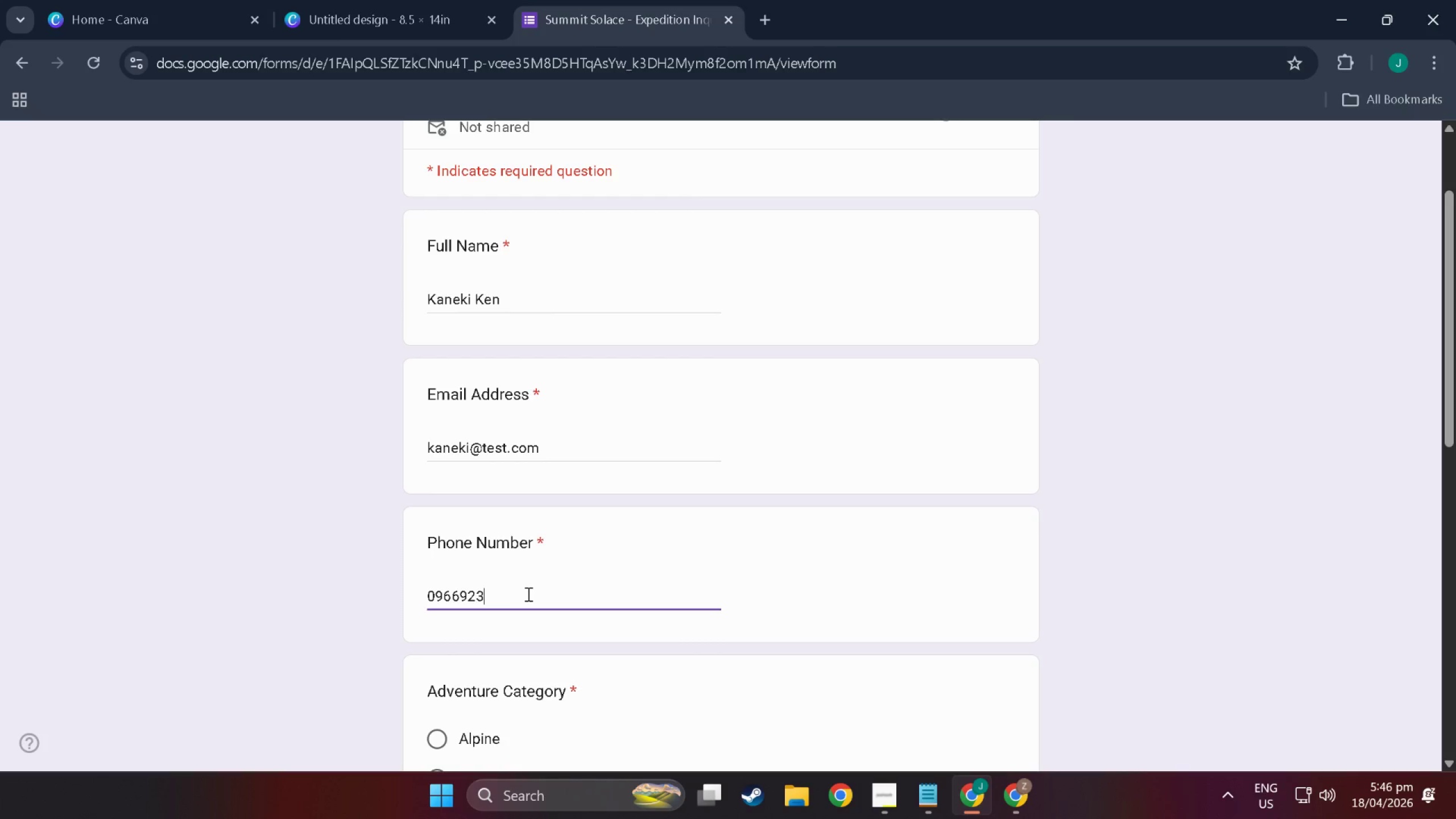 
key(Numpad4)
 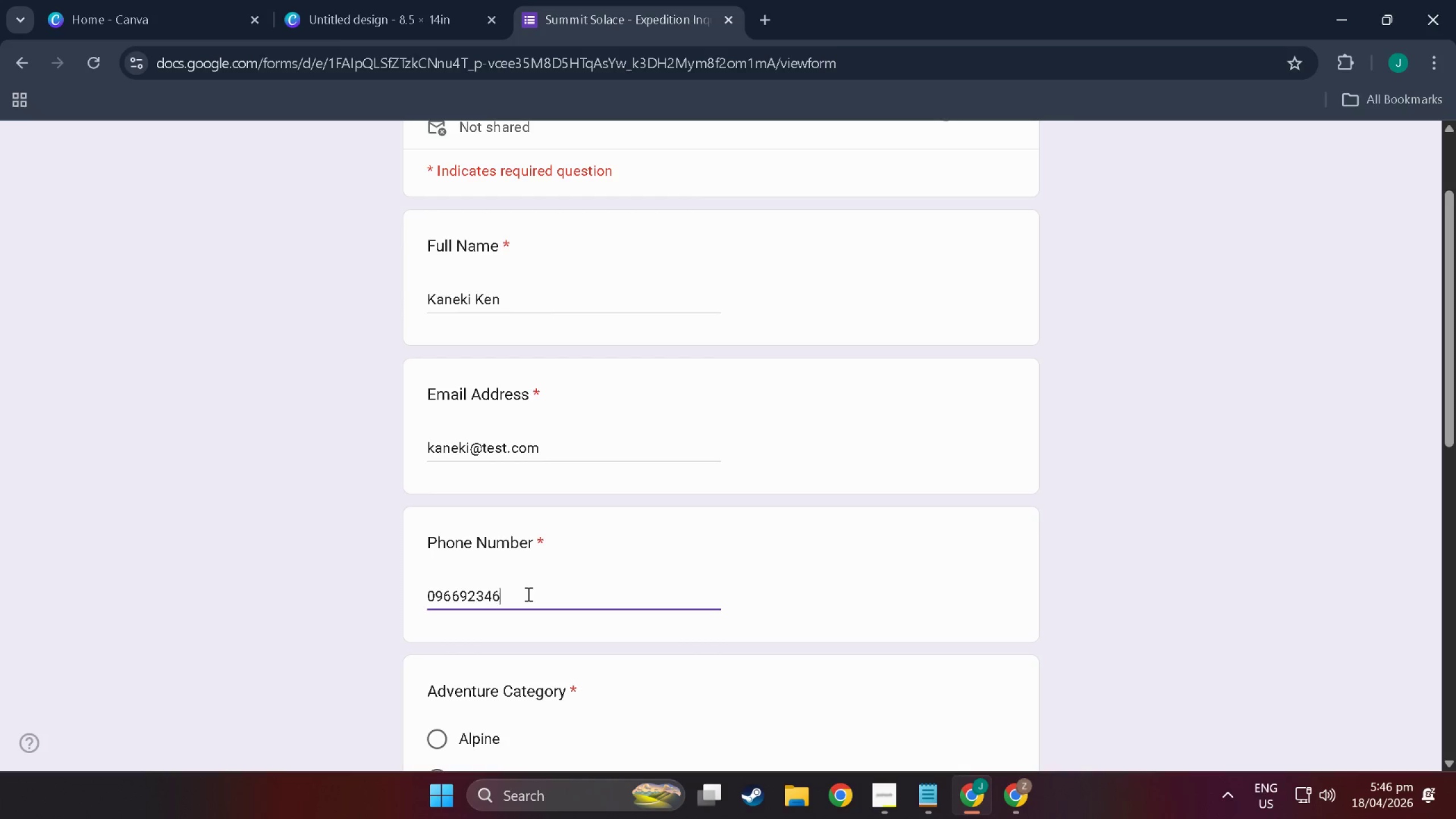 
key(Numpad6)
 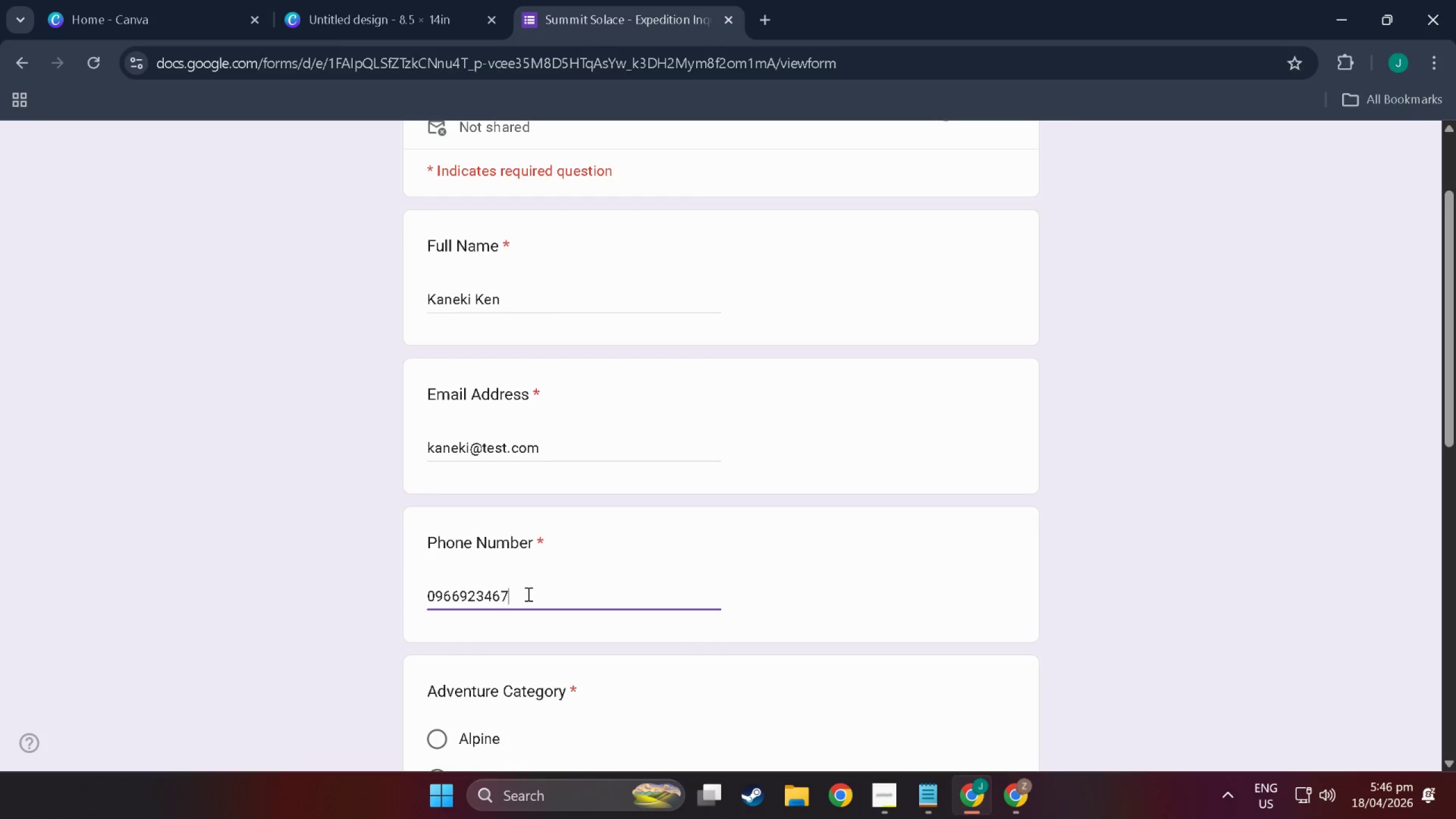 
key(Numpad7)
 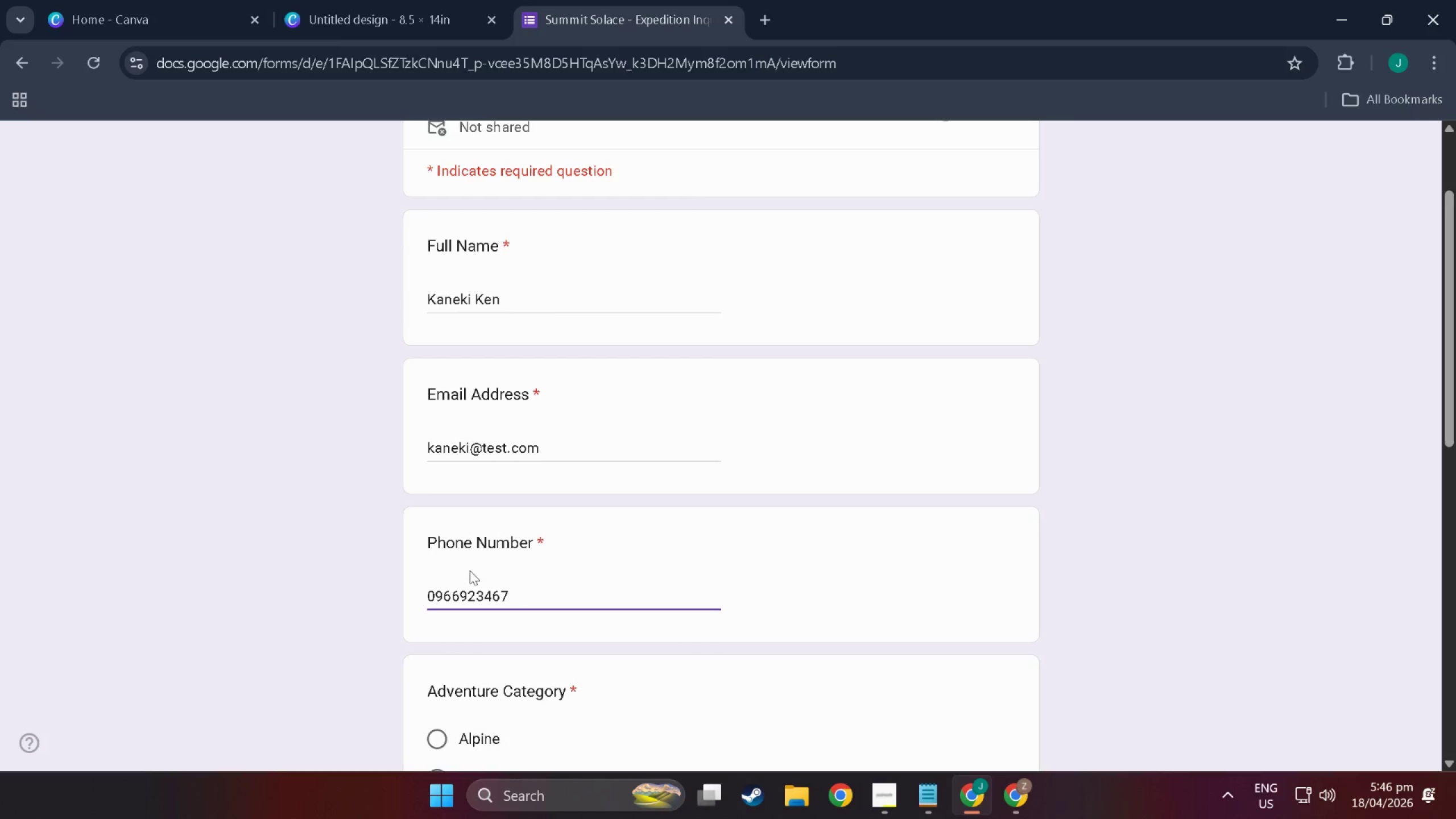 
scroll: coordinate [467, 567], scroll_direction: down, amount: 4.0
 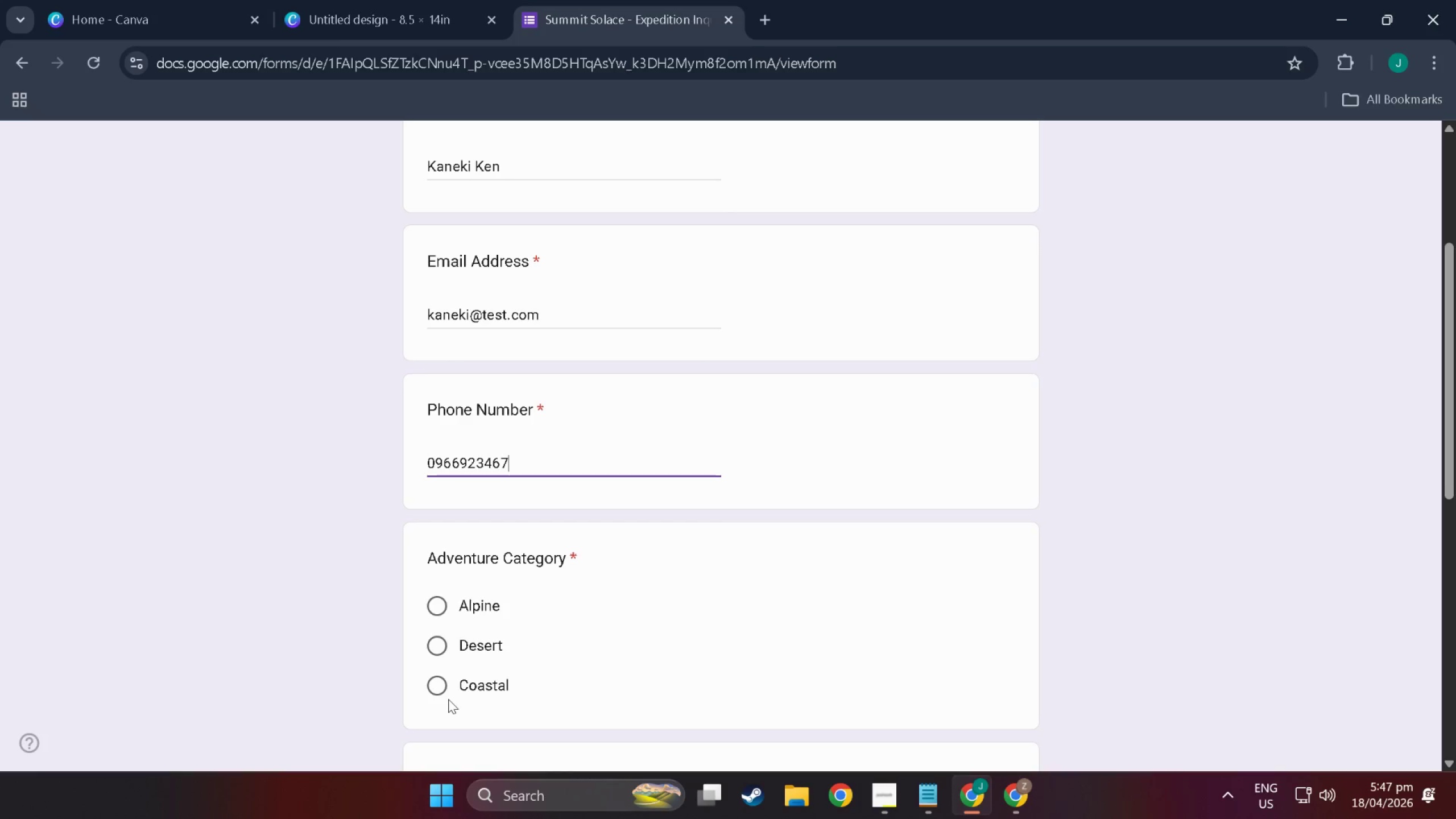 
double_click([438, 692])
 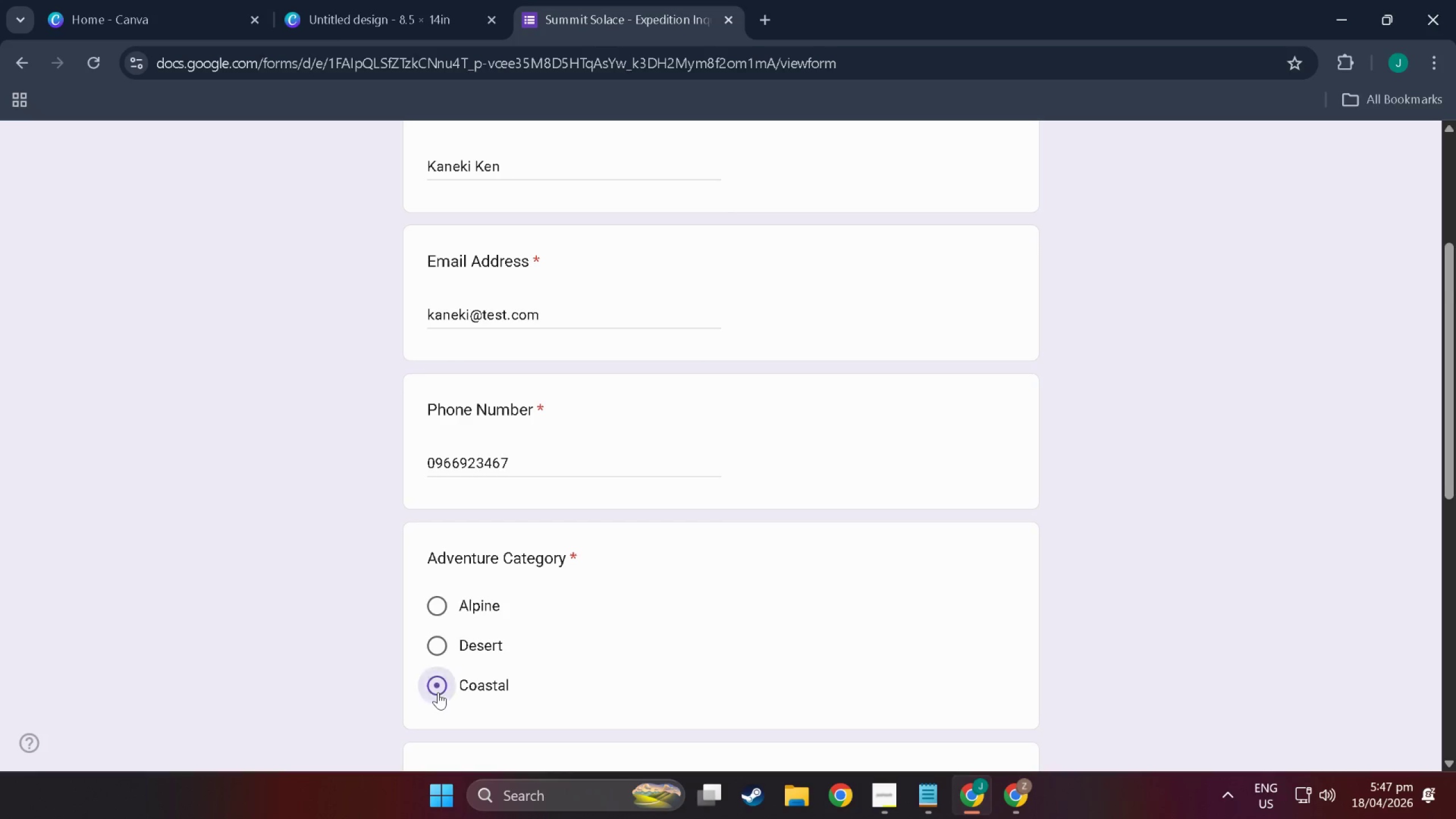 
scroll: coordinate [438, 692], scroll_direction: down, amount: 5.0
 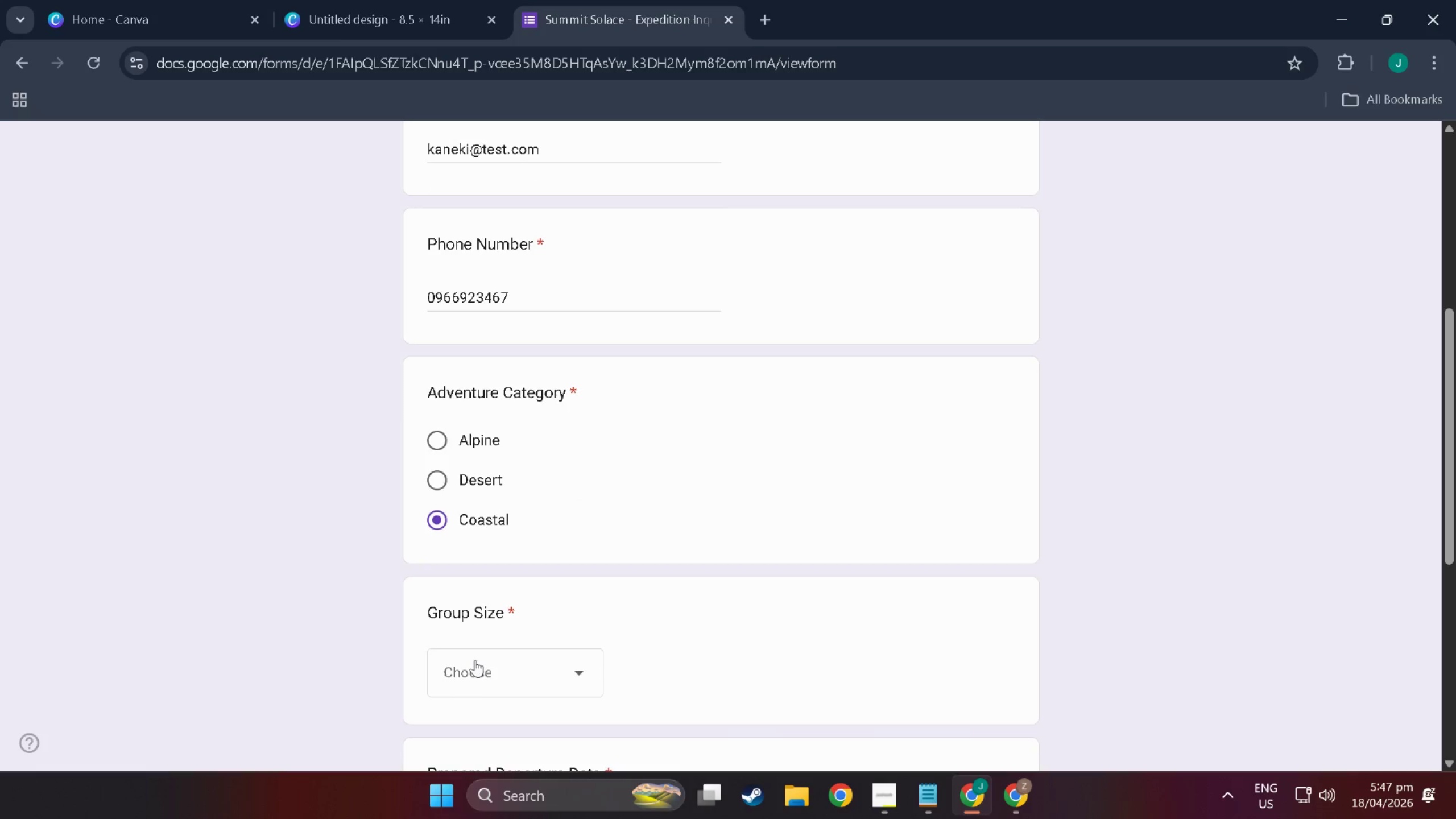 
left_click([483, 663])
 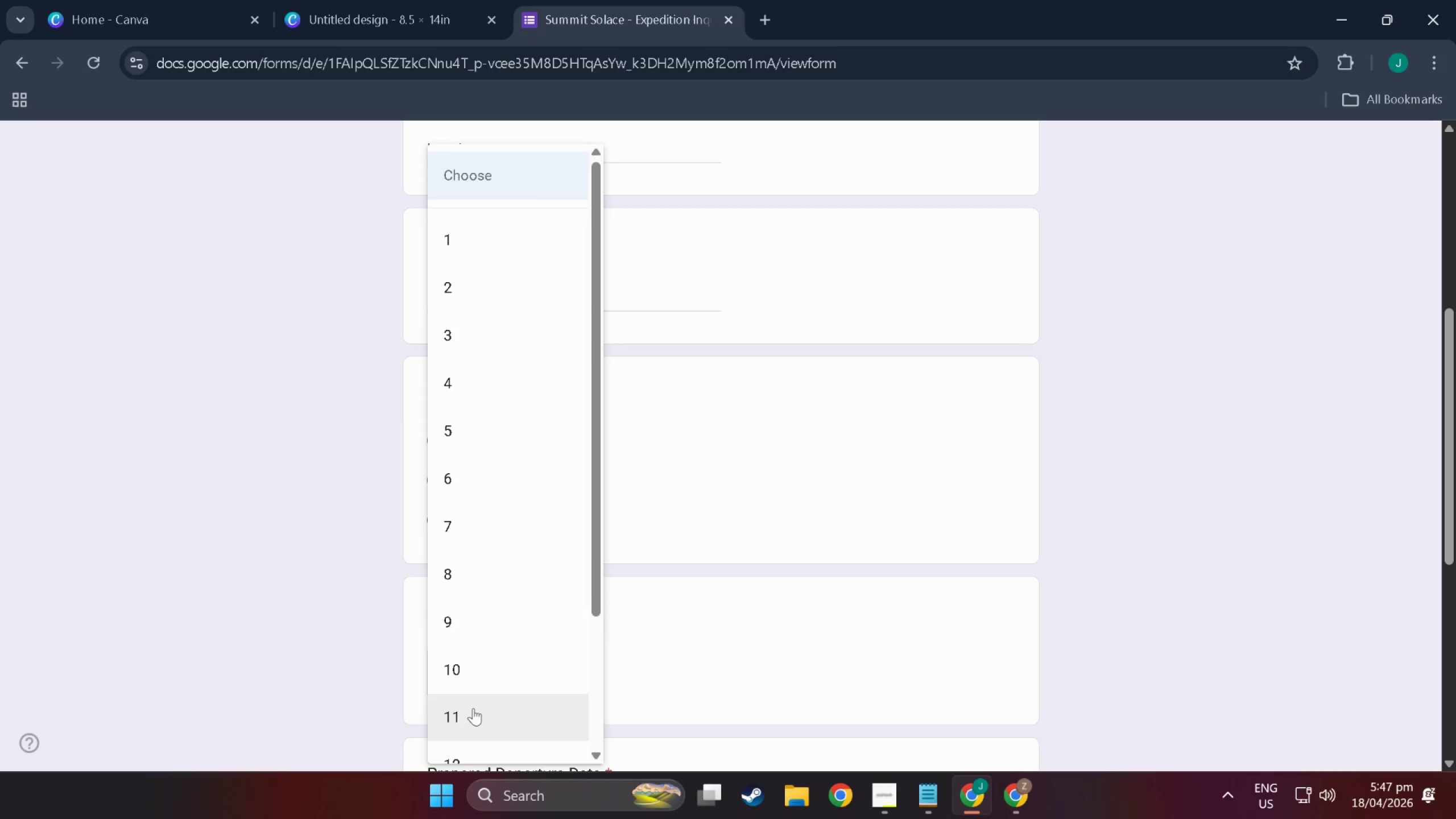 
left_click([473, 724])
 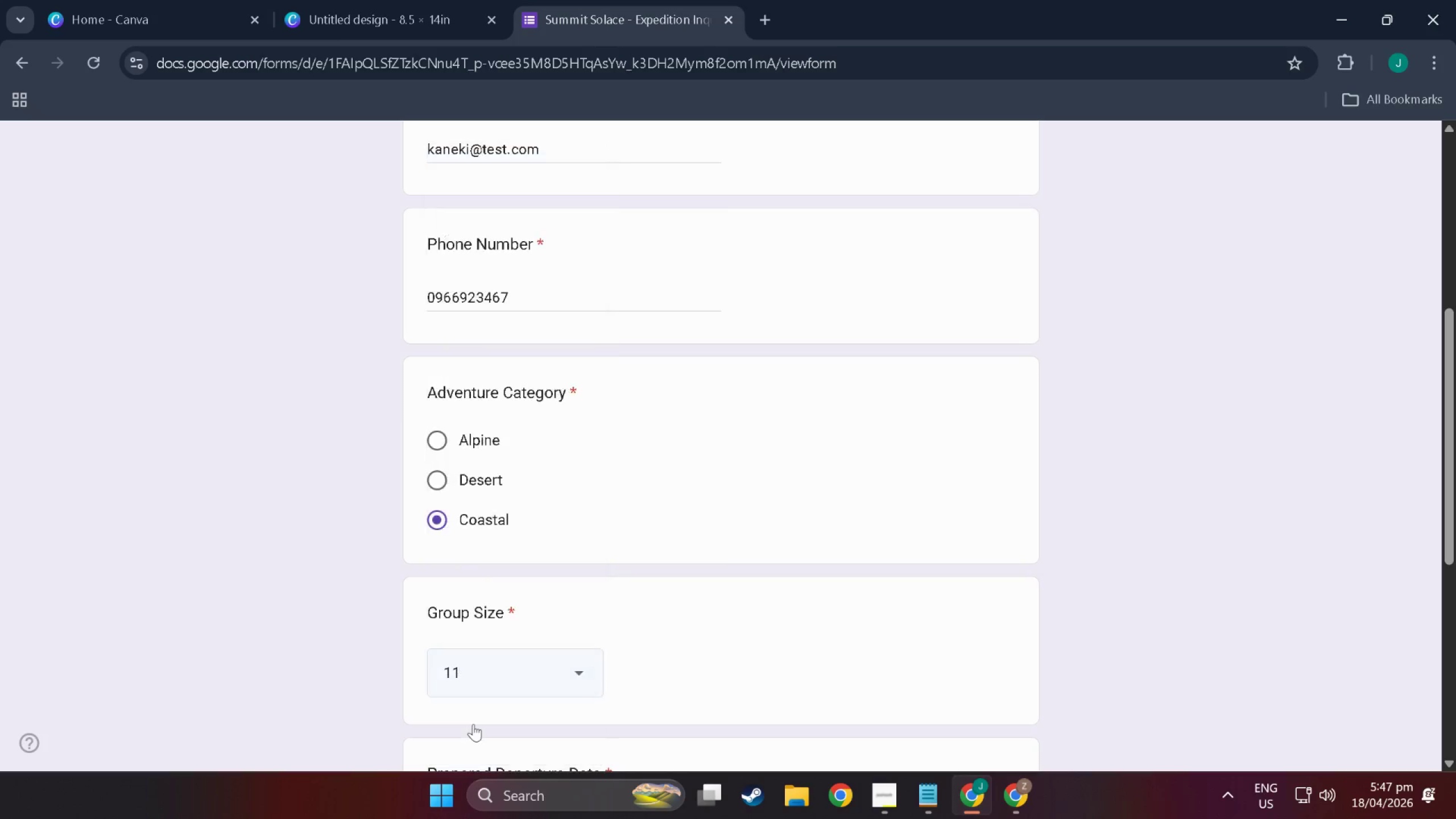 
scroll: coordinate [599, 648], scroll_direction: down, amount: 11.0
 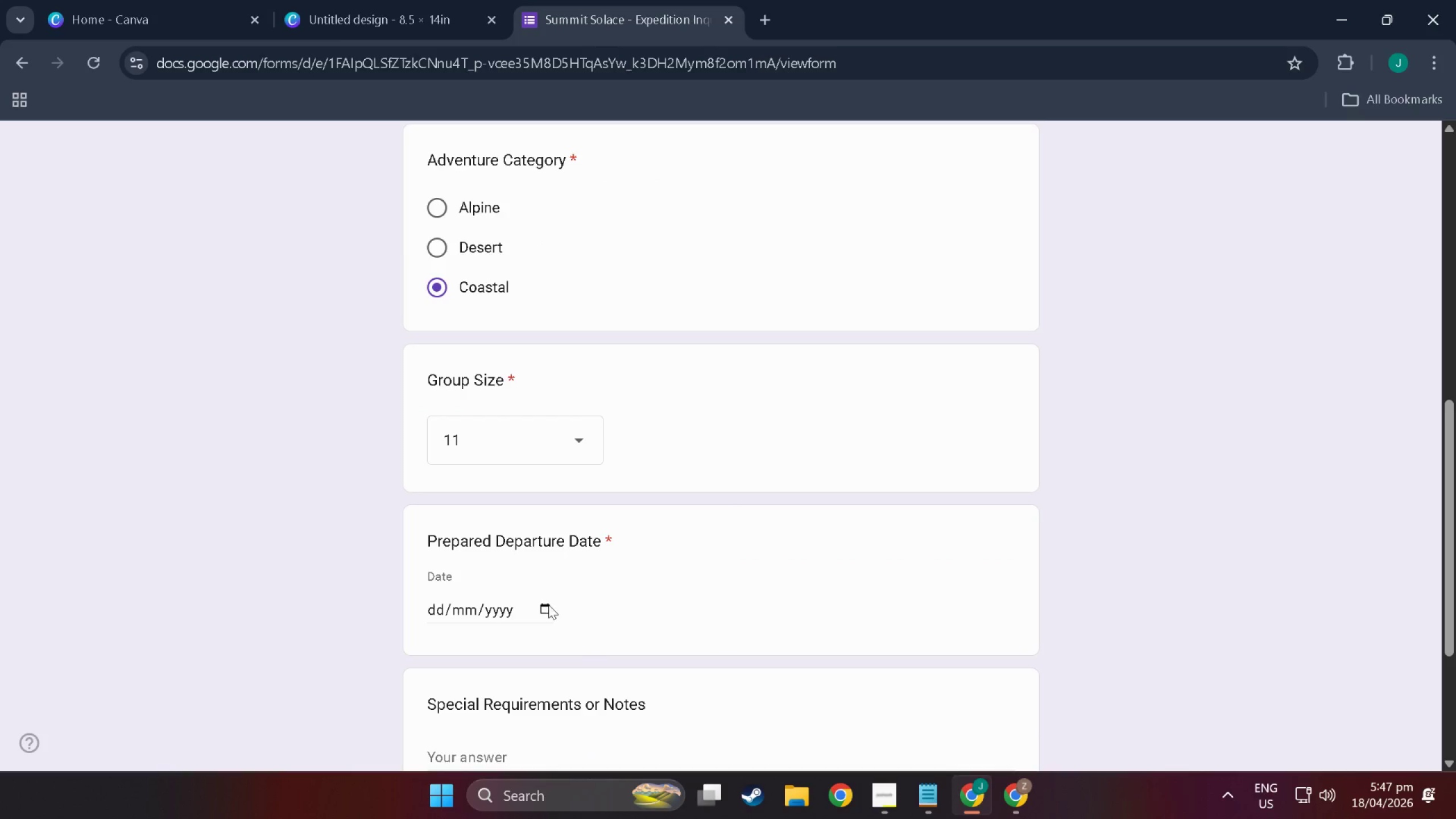 
double_click([542, 607])
 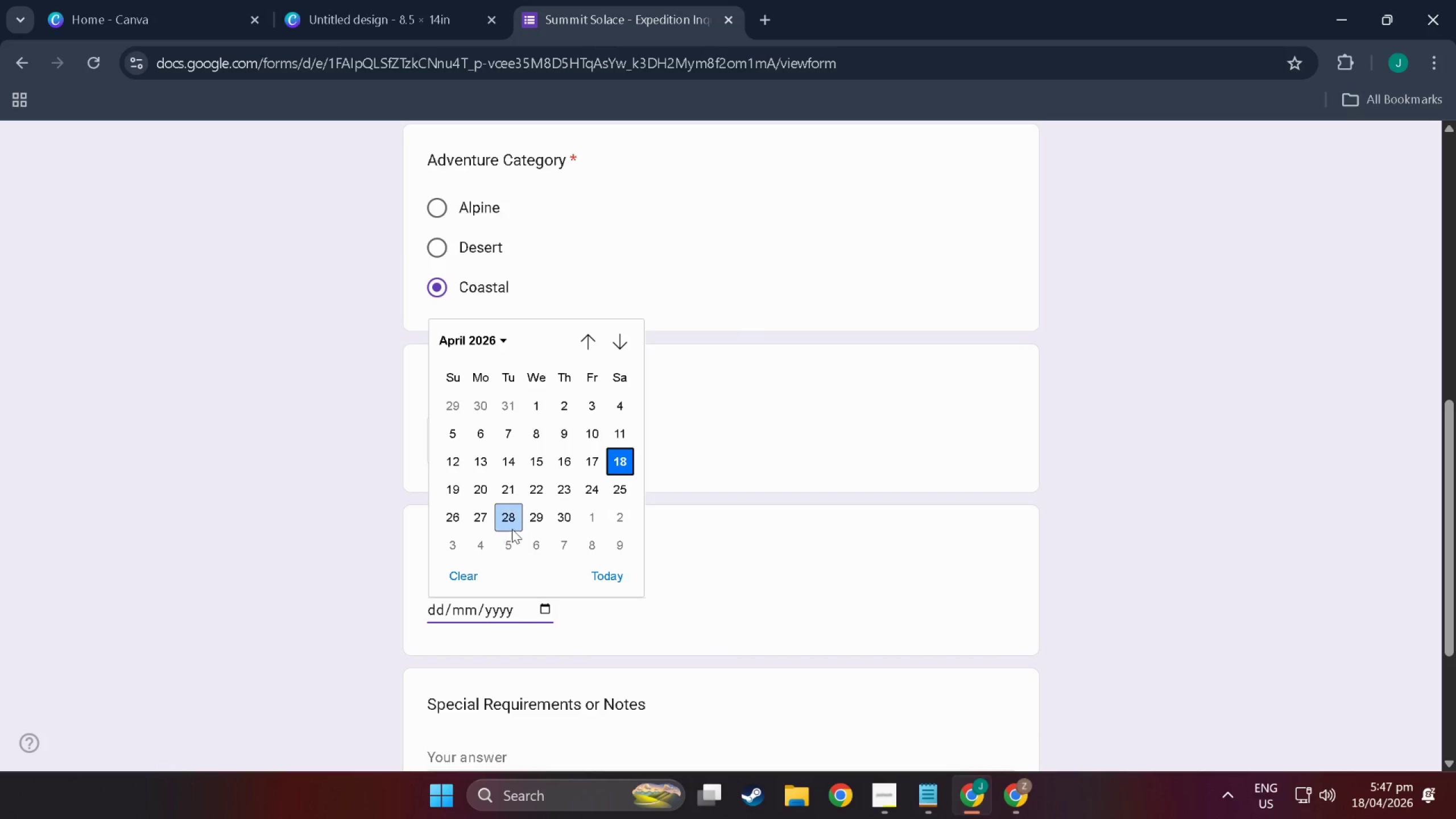 
left_click([512, 527])
 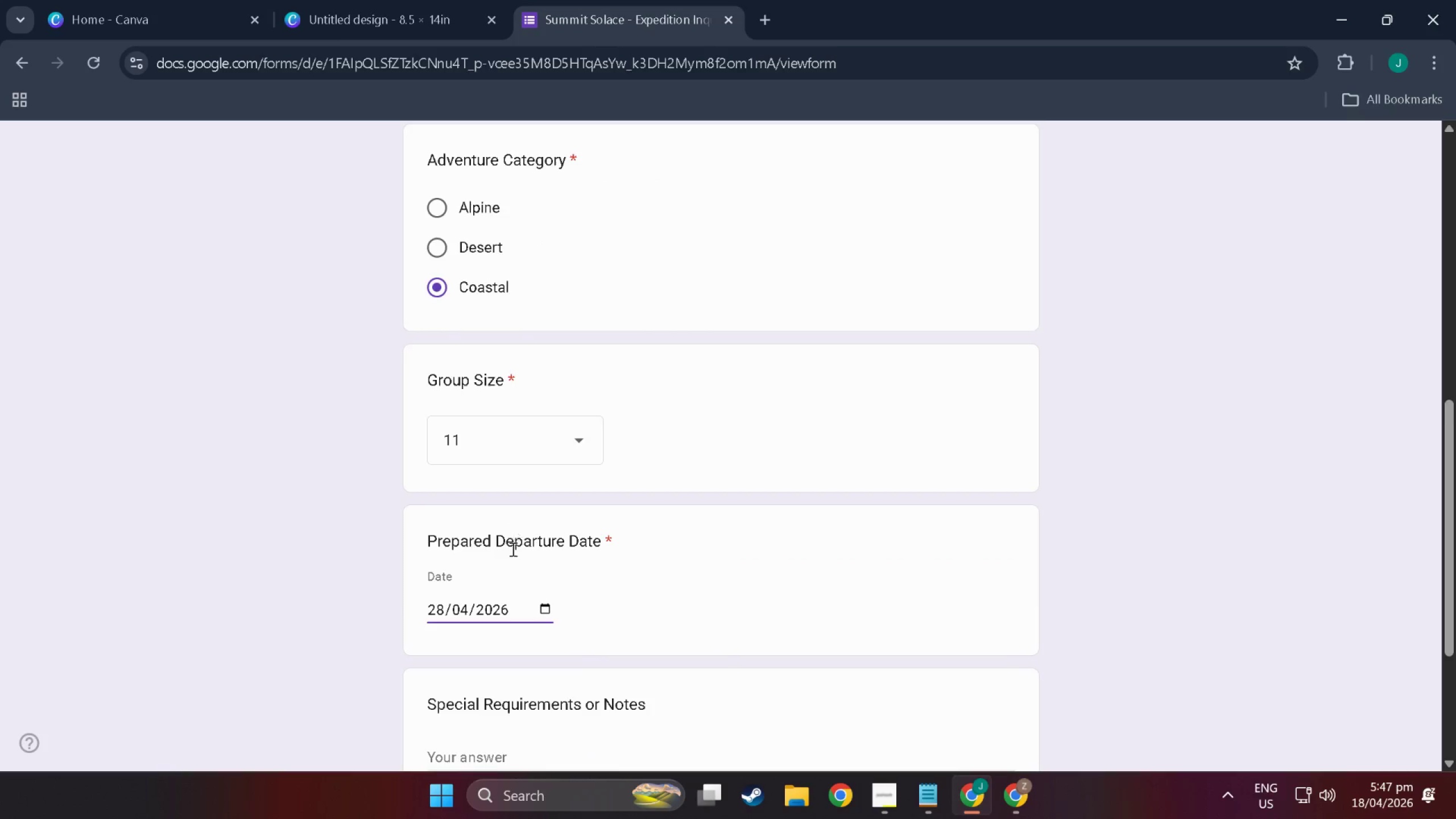 
left_click([499, 557])
 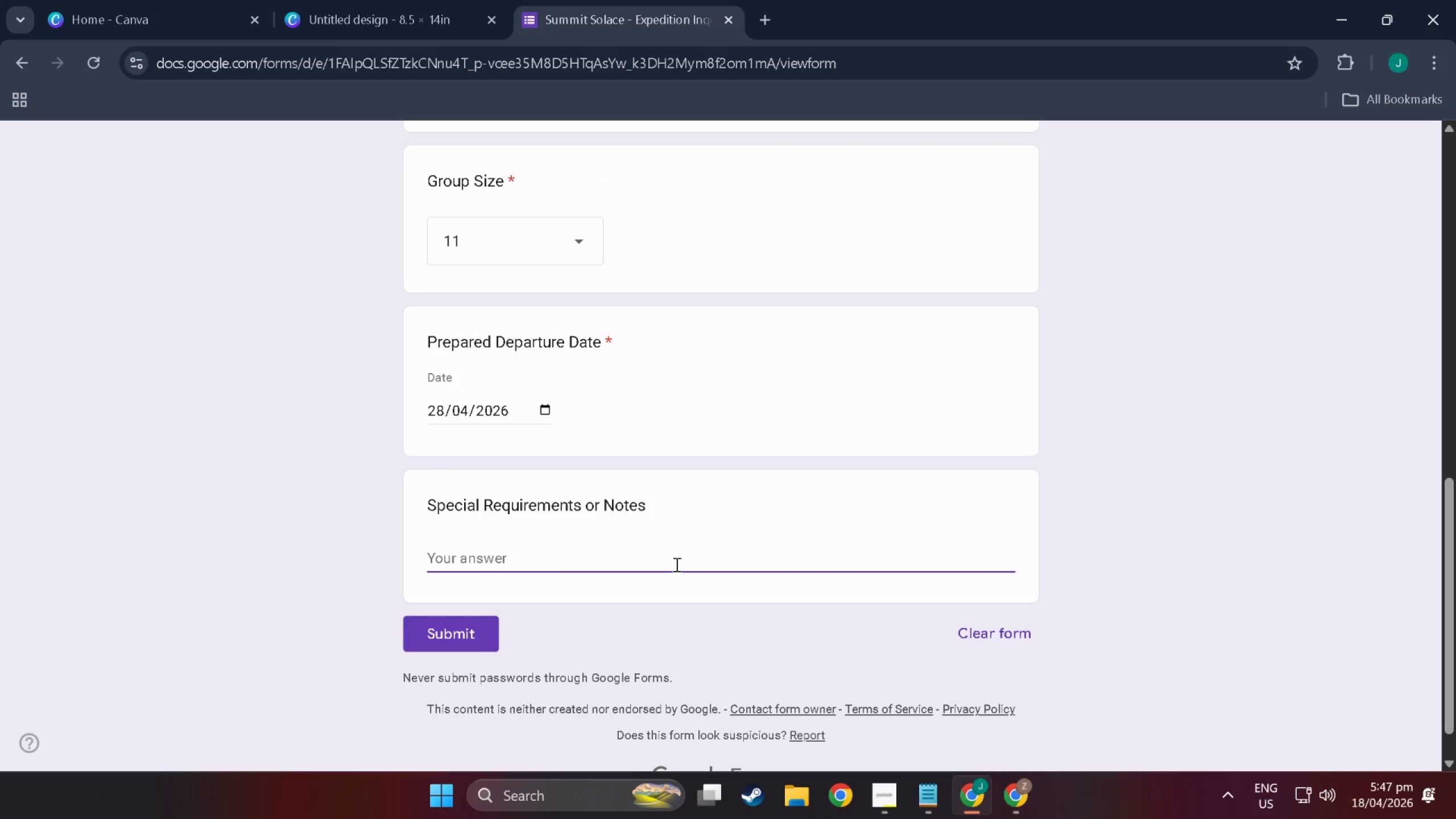 
scroll: coordinate [526, 610], scroll_direction: down, amount: 6.0
 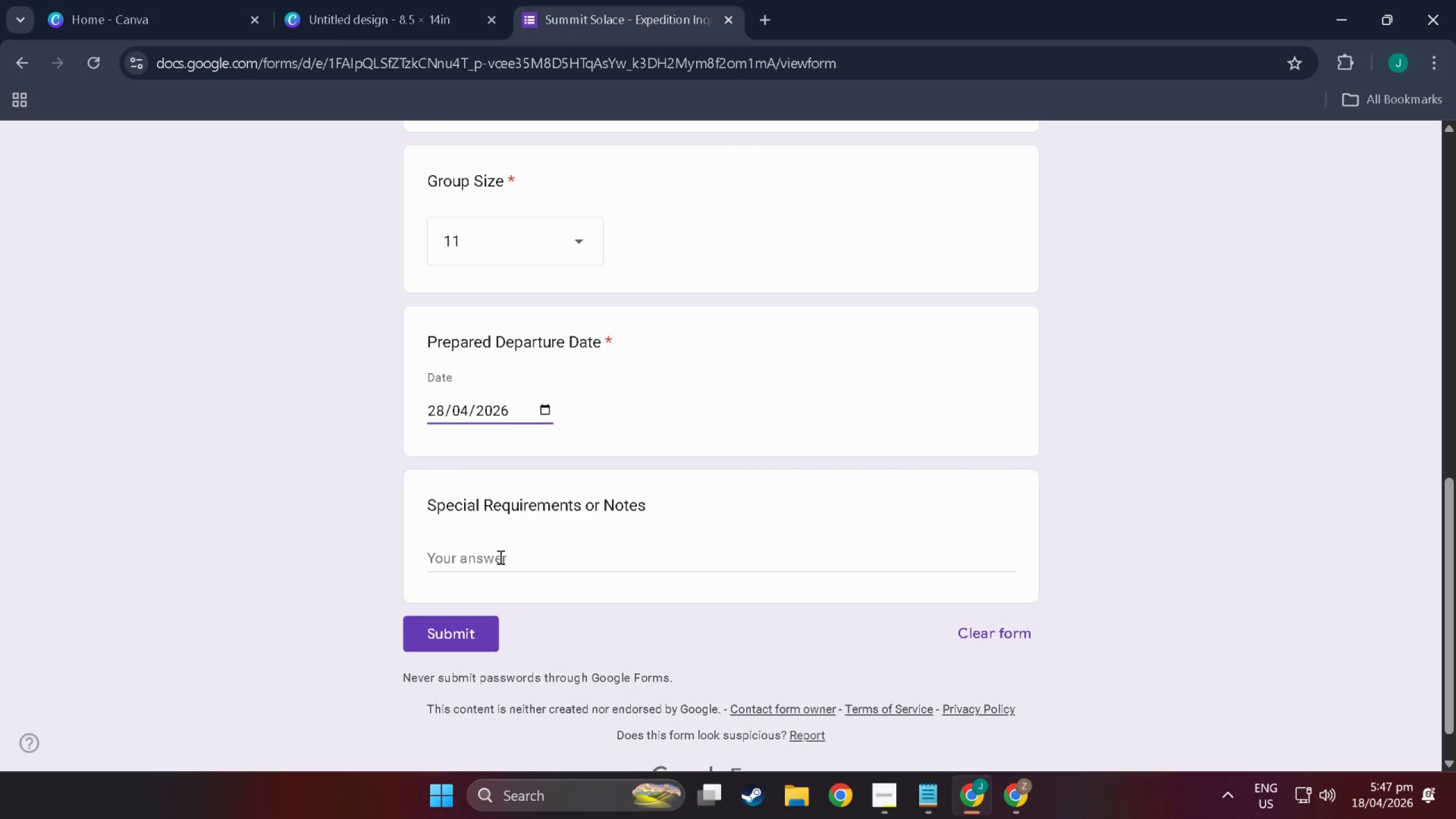 
type(Include cold desserts)
 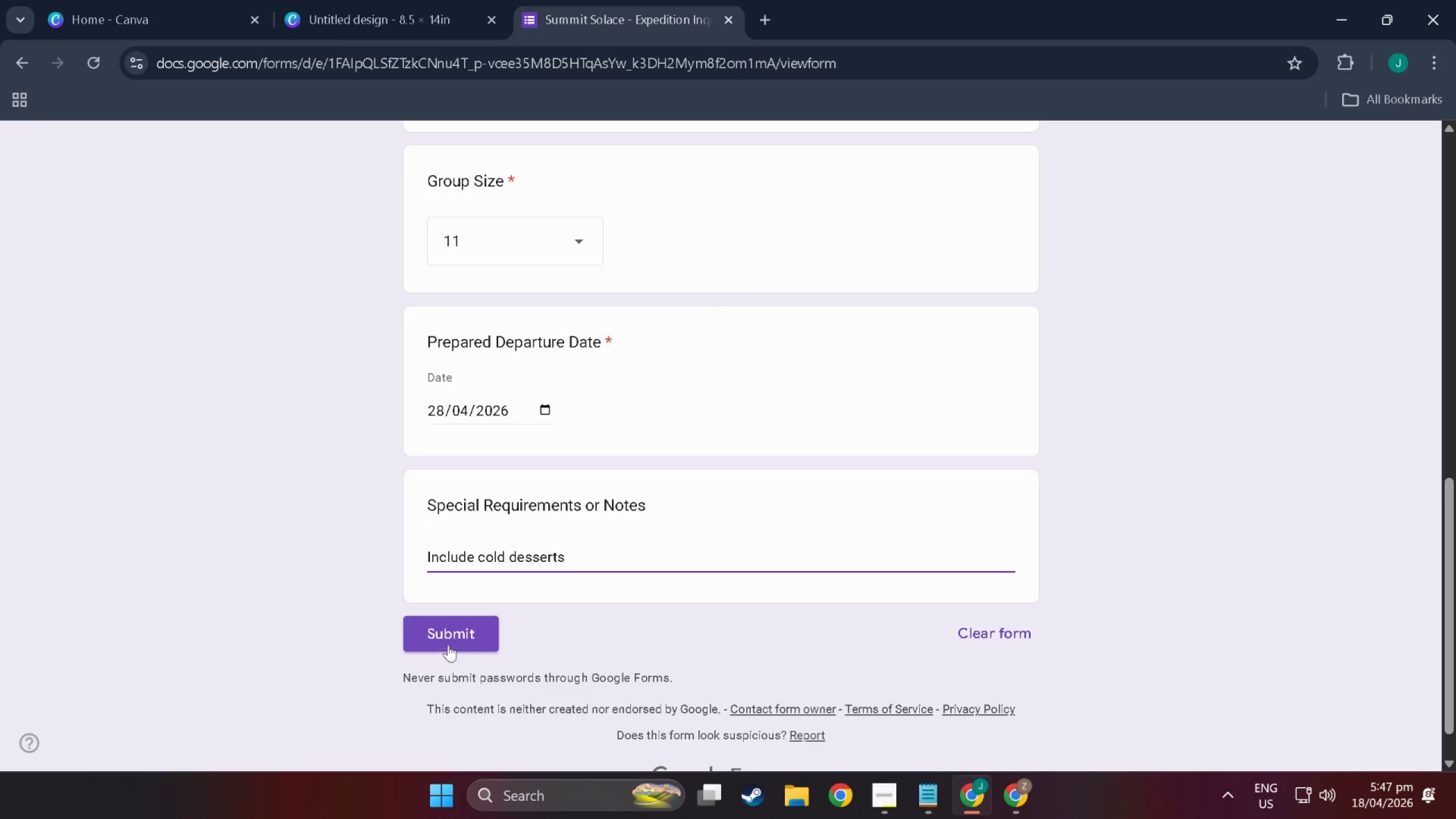 
left_click([449, 642])
 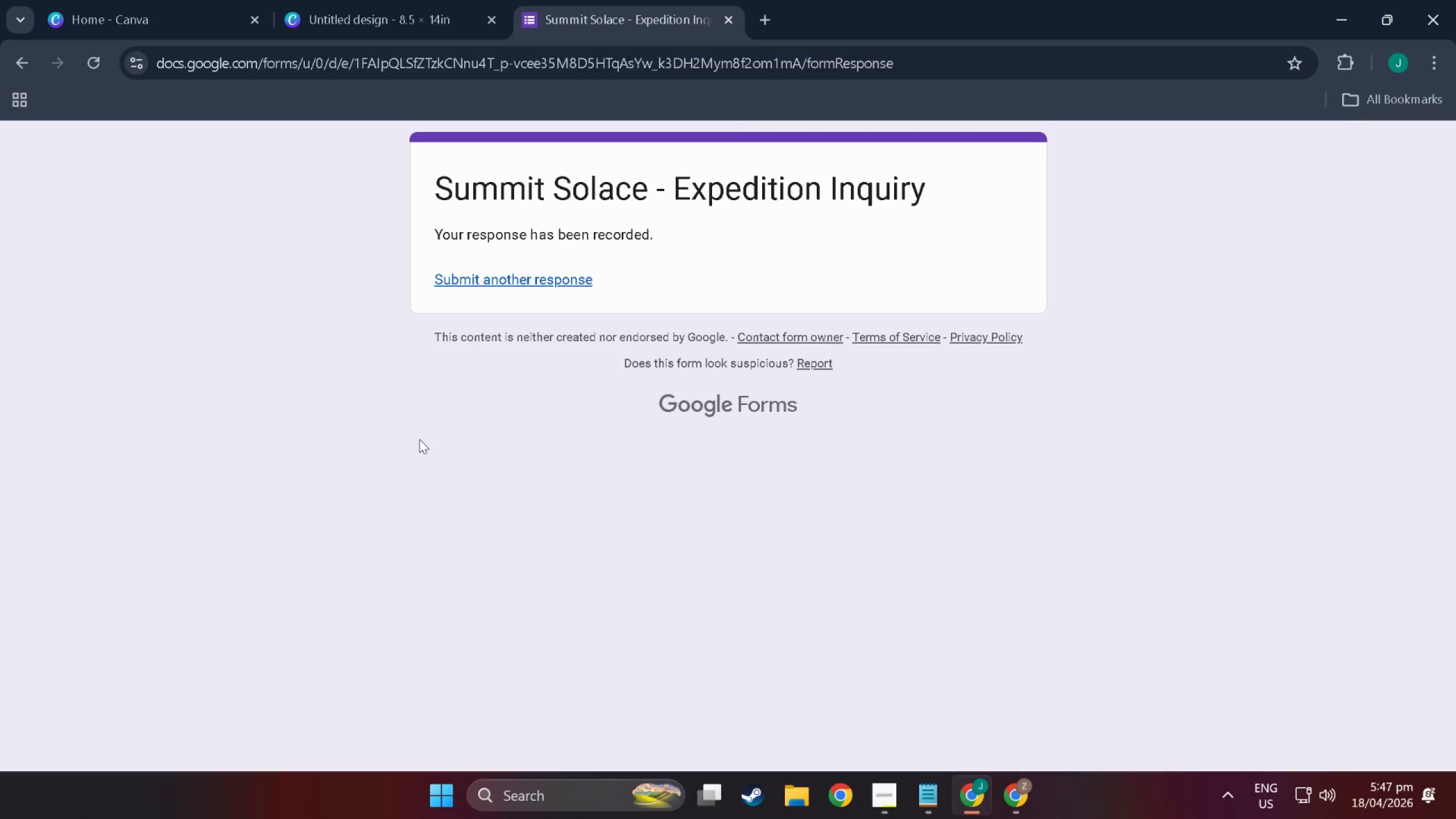 
key(Meta+Shift+MetaLeft)
 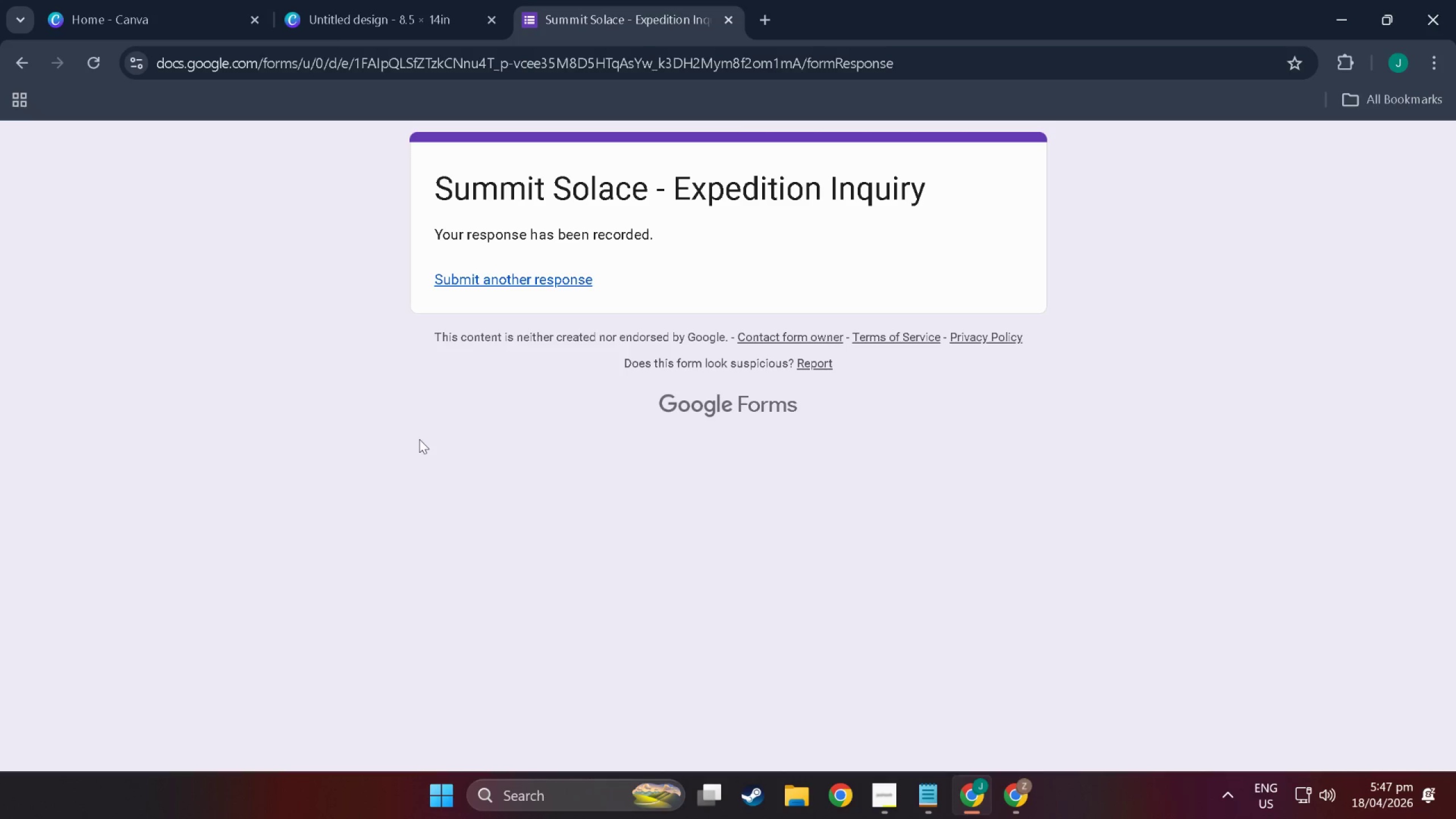 
key(Meta+Shift+S)
 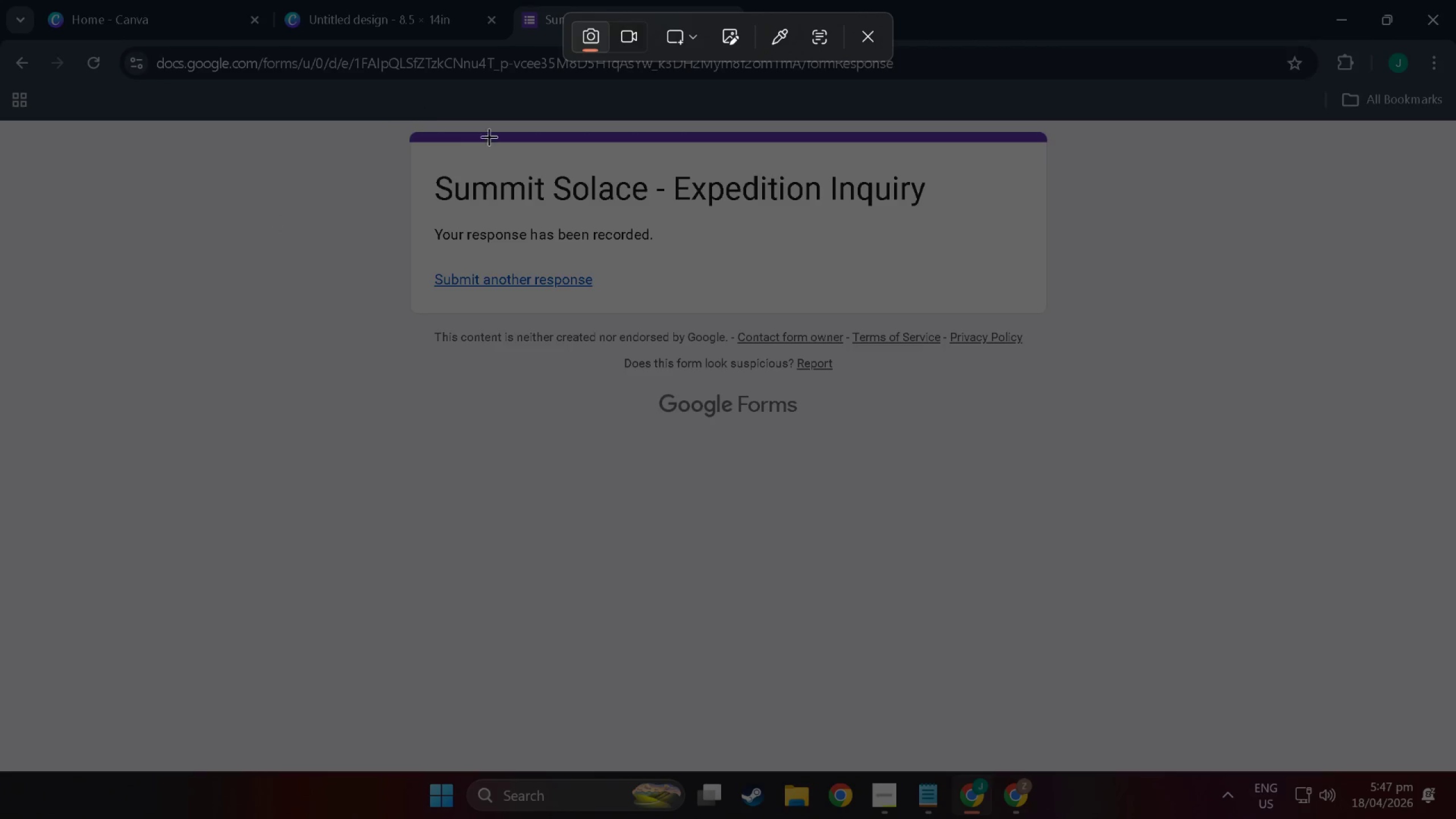 
left_click_drag(start_coordinate=[411, 129], to_coordinate=[1060, 318])
 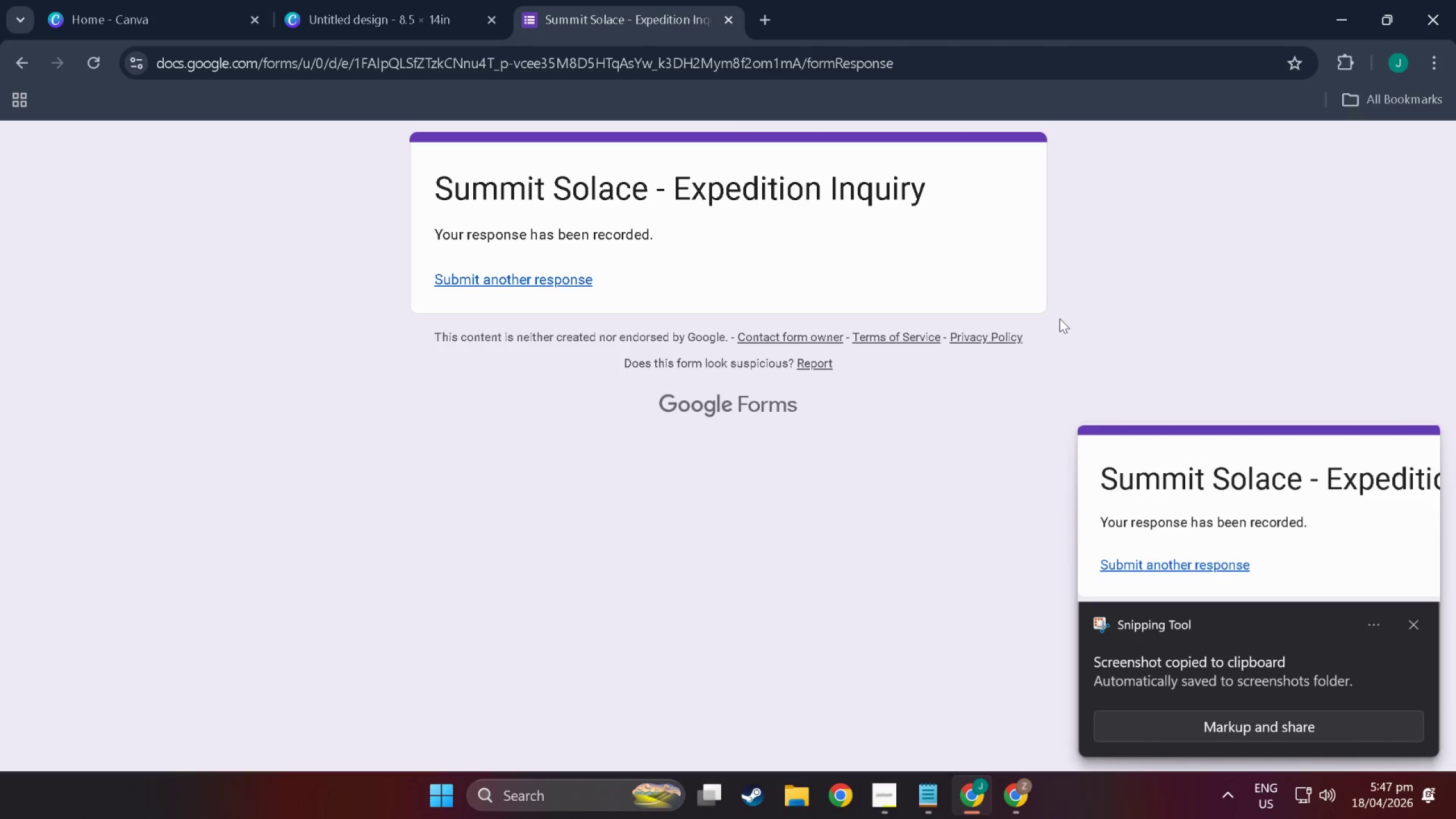 
key(Alt+Tab)
 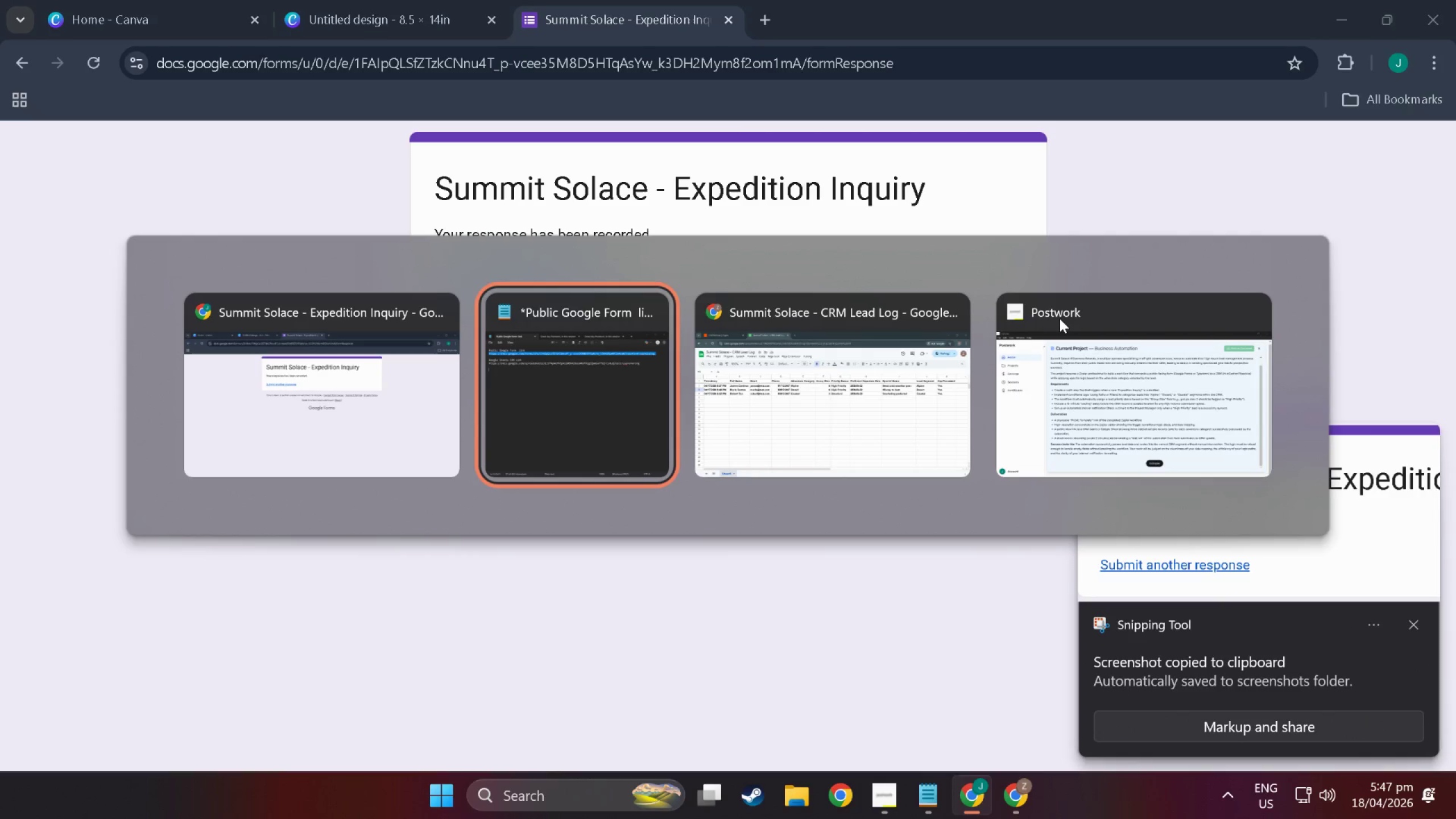 
key(Alt+Tab)
 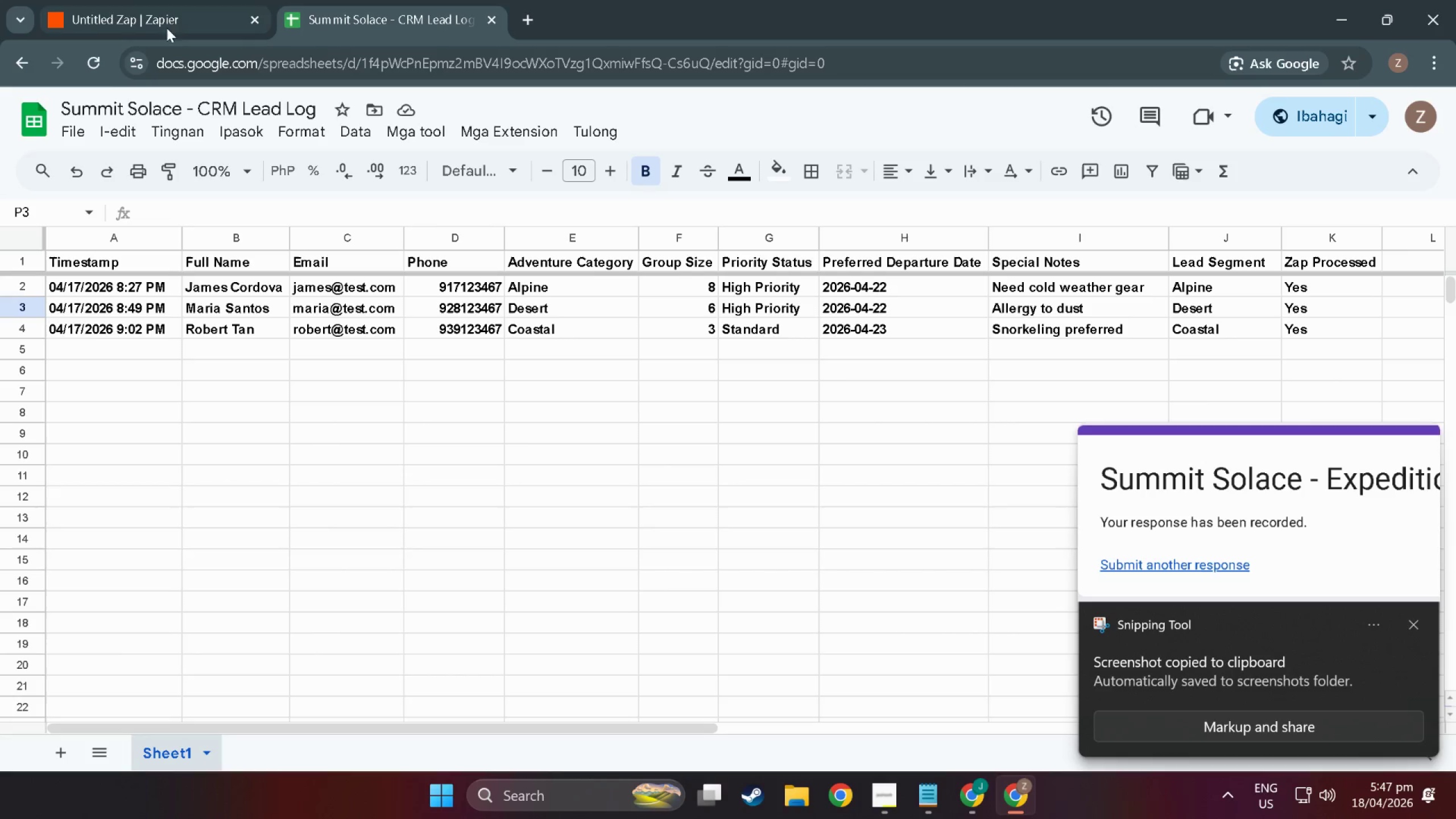 
left_click([123, 10])
 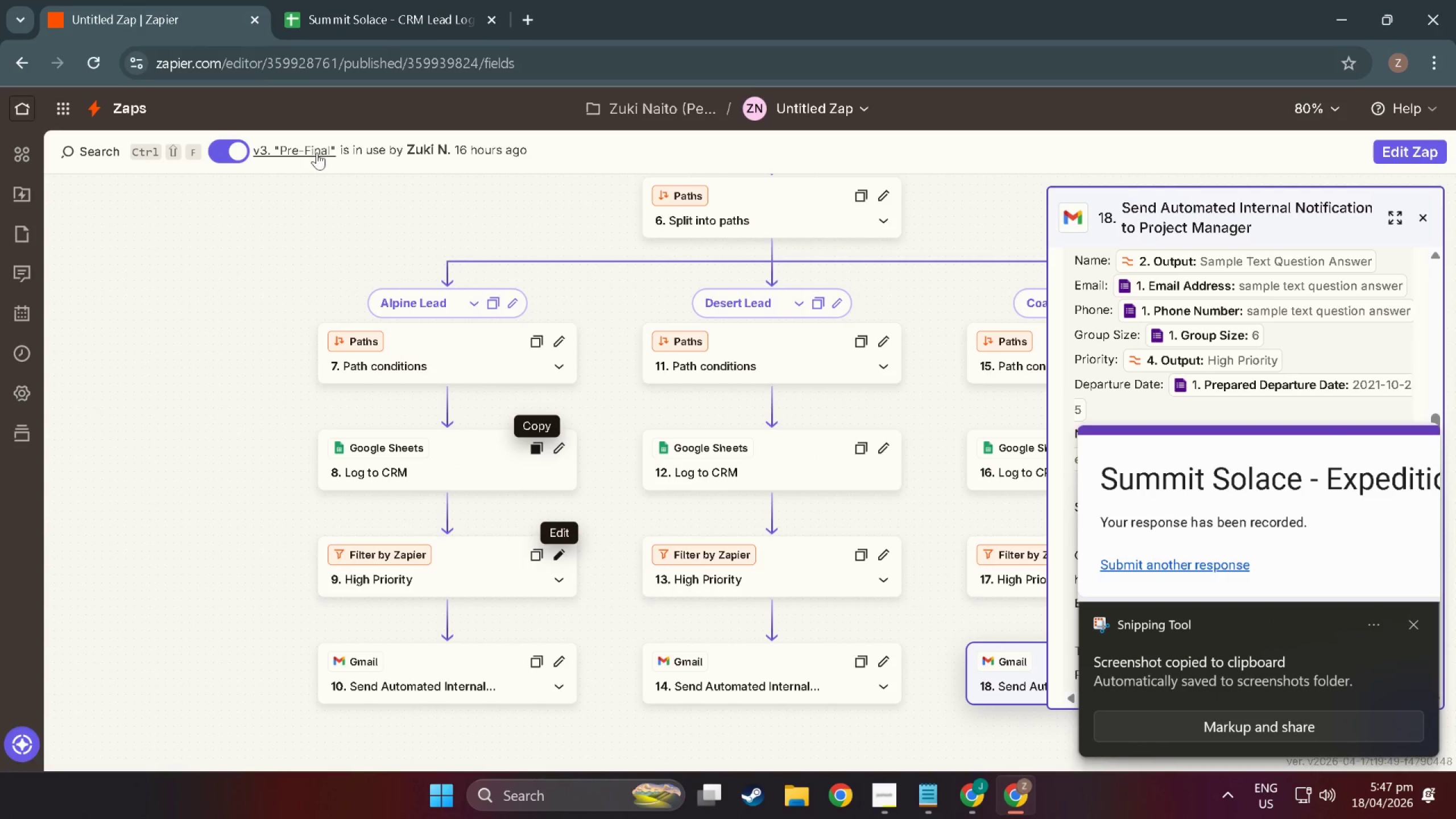 
key(Alt+Tab)
 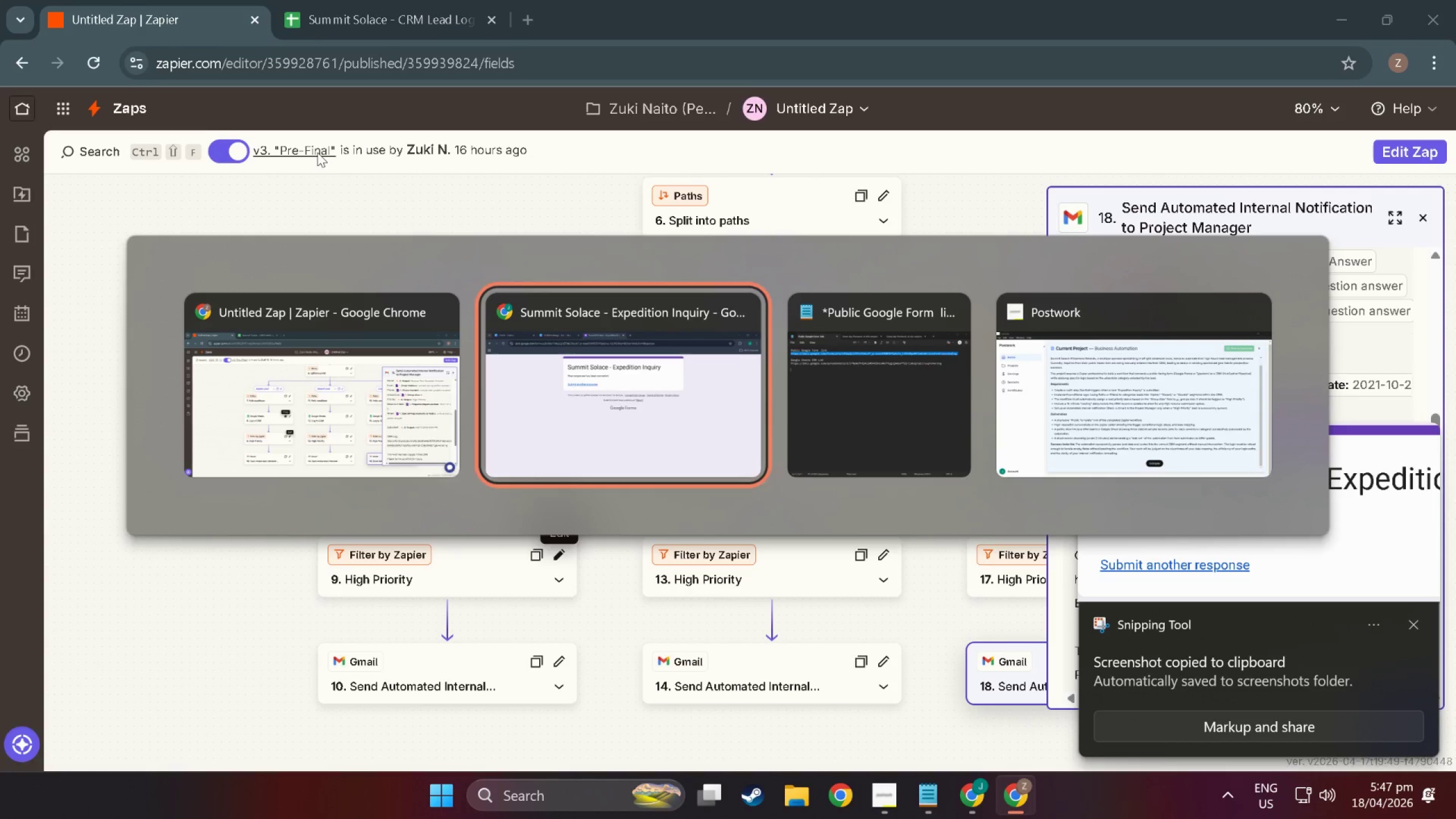 
key(Alt+Tab)
 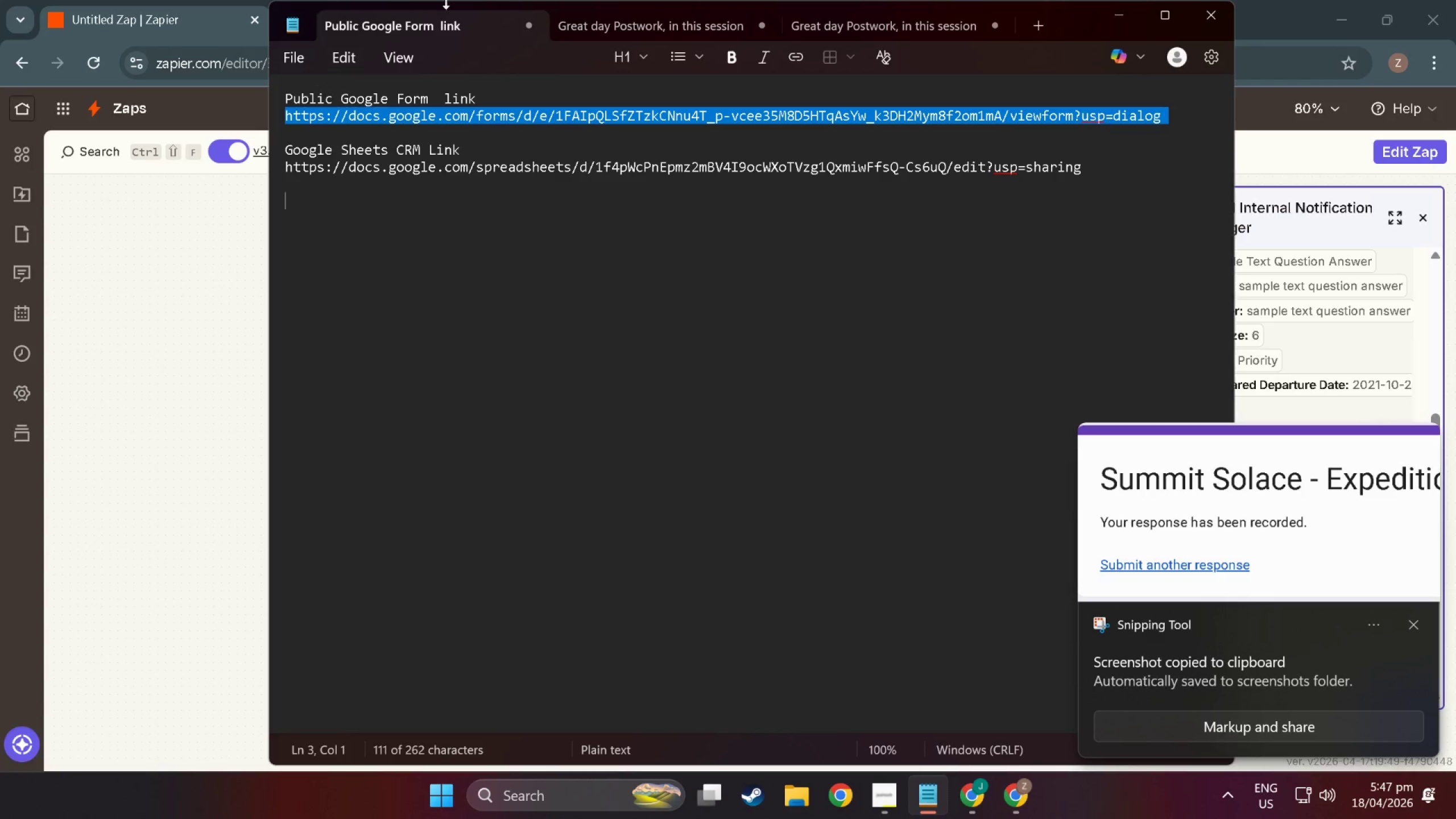 
key(Alt+Tab)
 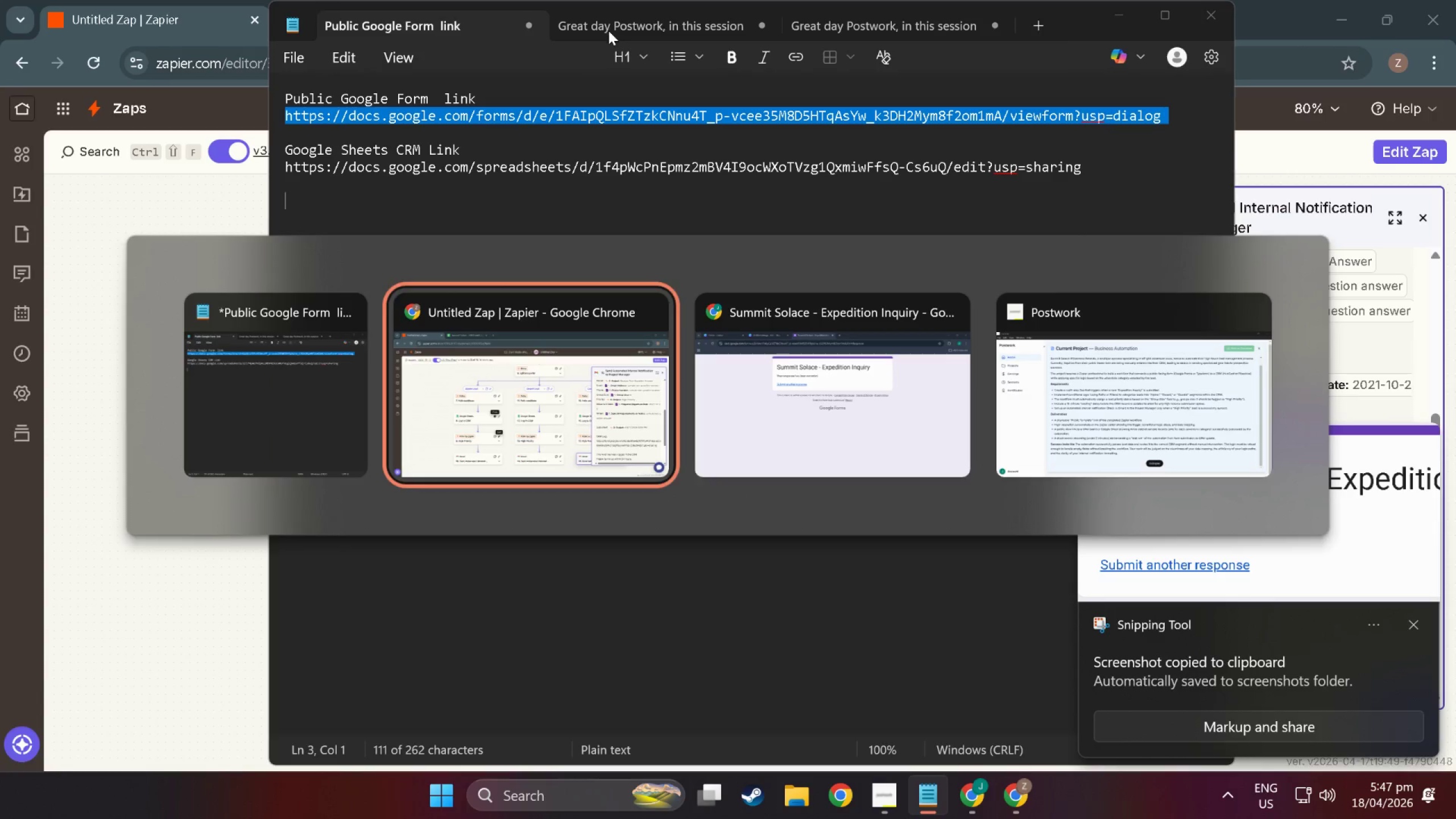 
key(Alt+Tab)
 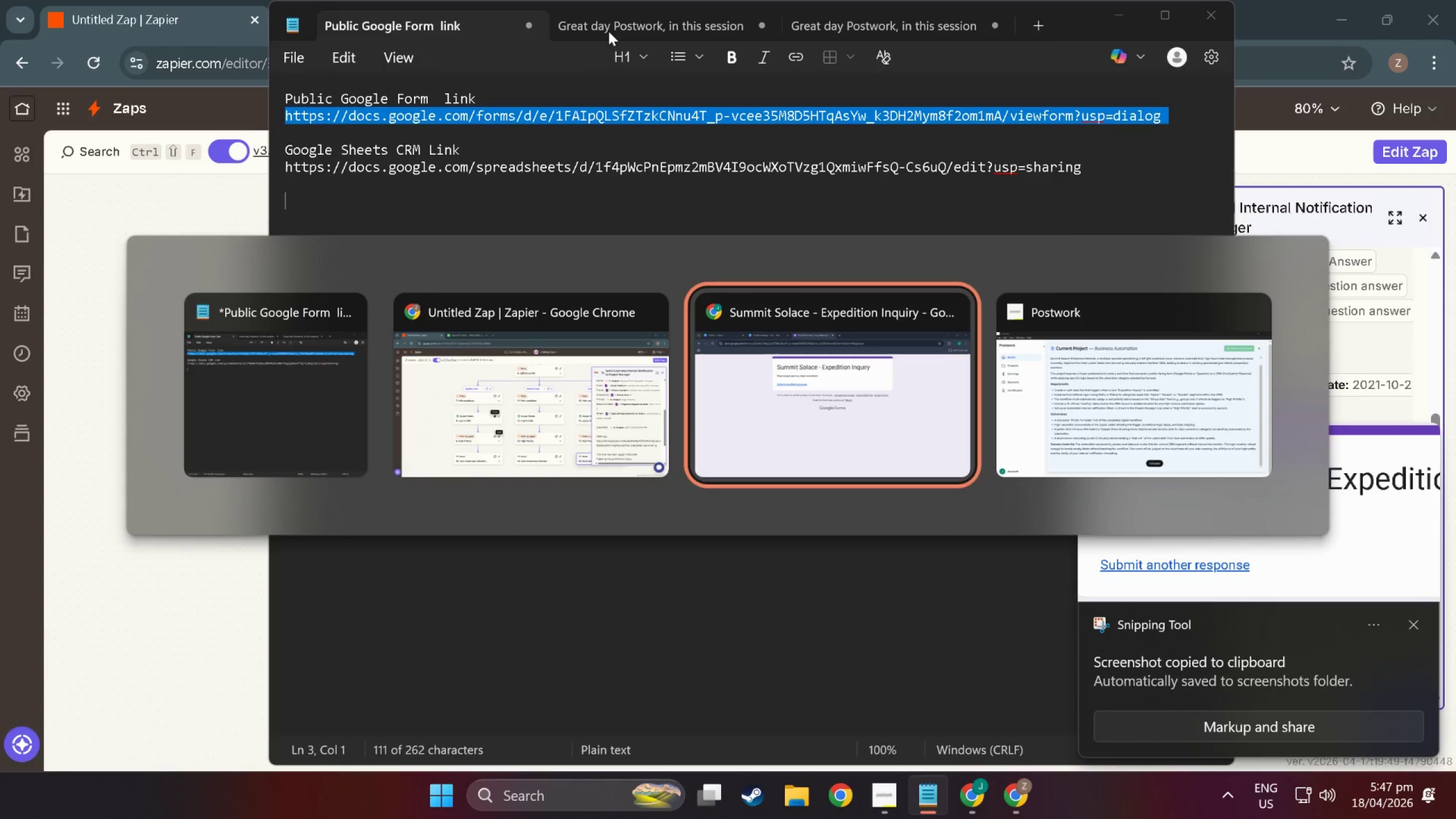 
key(Alt+Tab)
 